 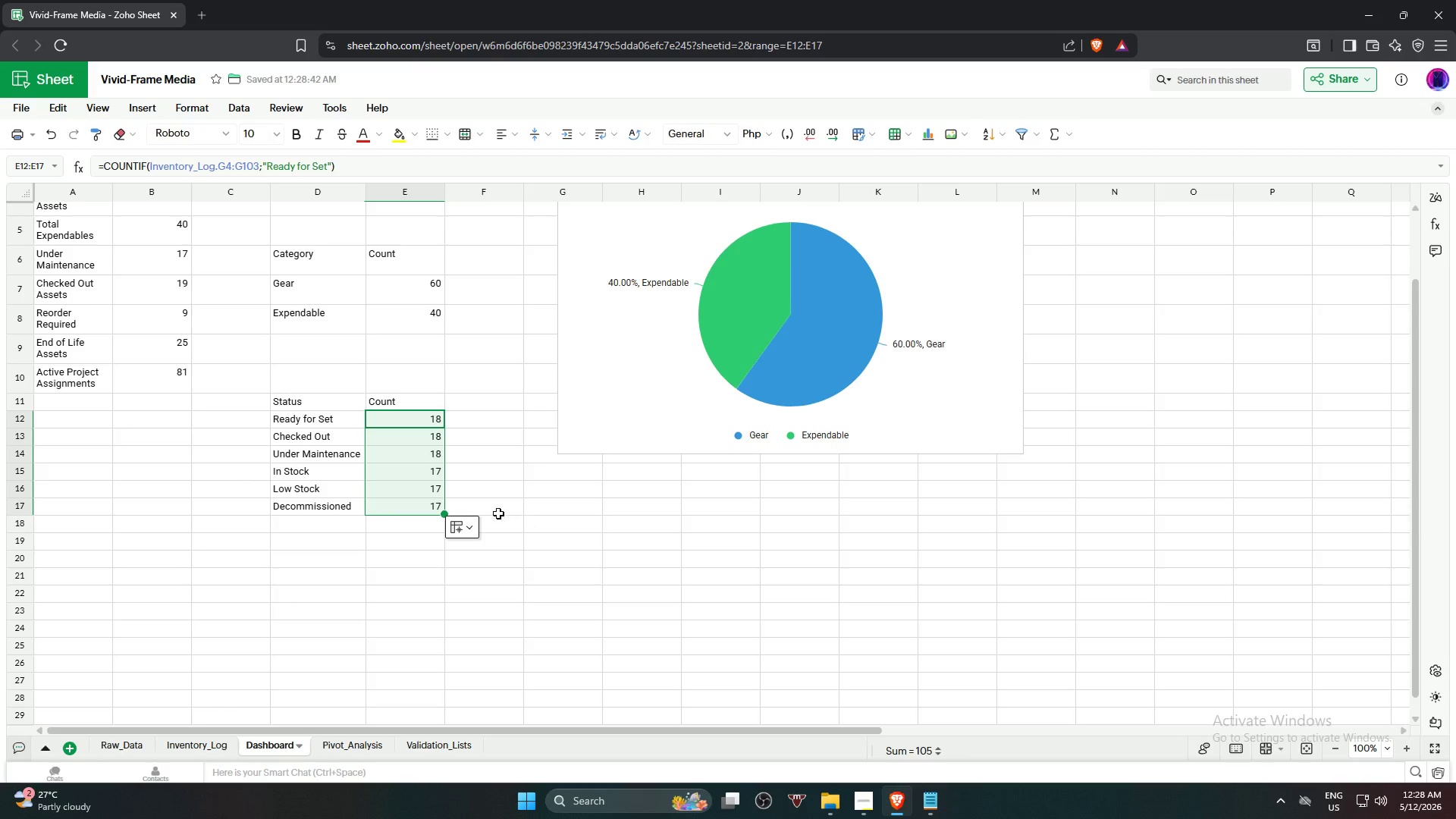 
left_click([403, 435])
 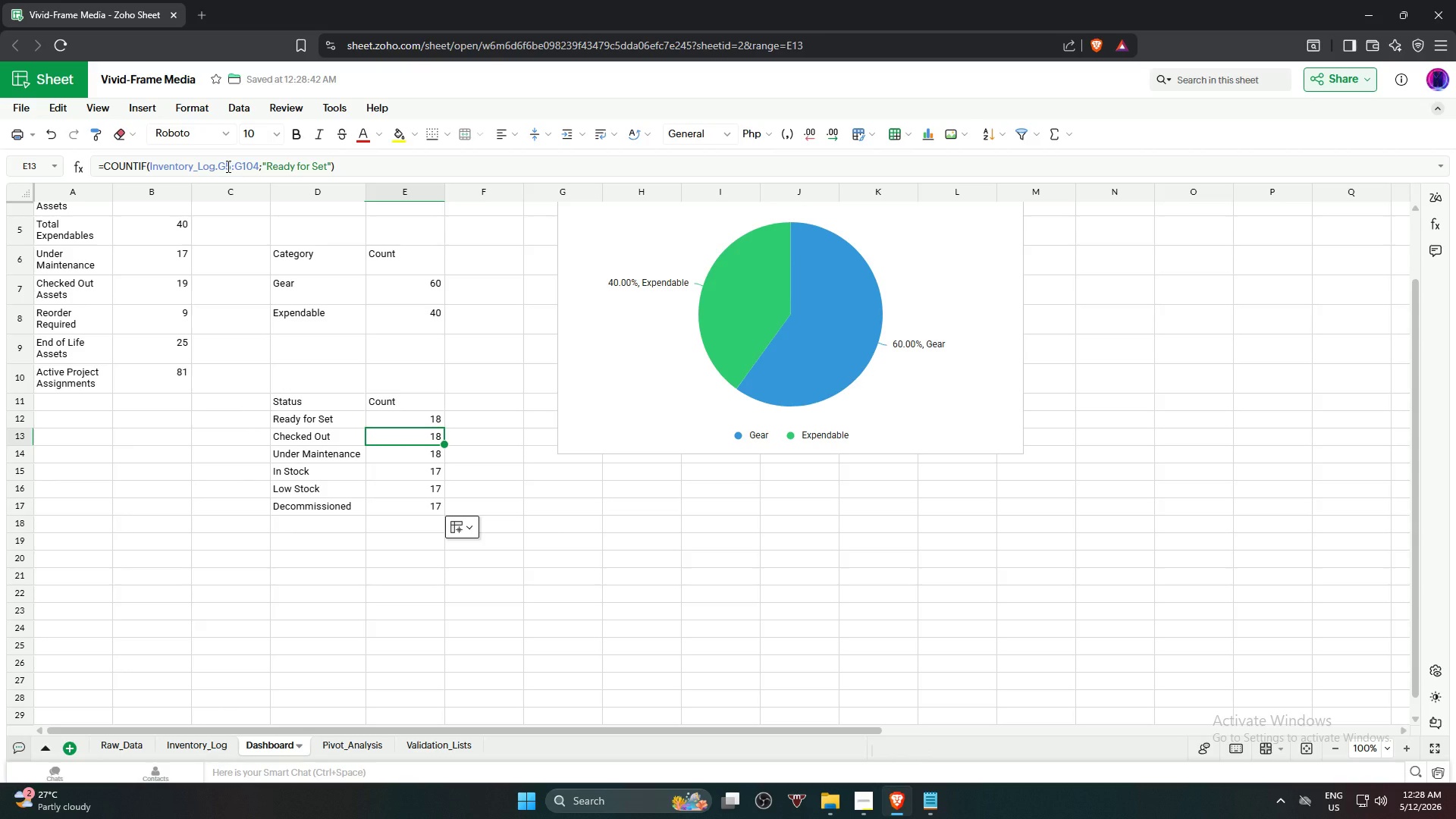 
left_click_drag(start_coordinate=[225, 166], to_coordinate=[230, 168])
 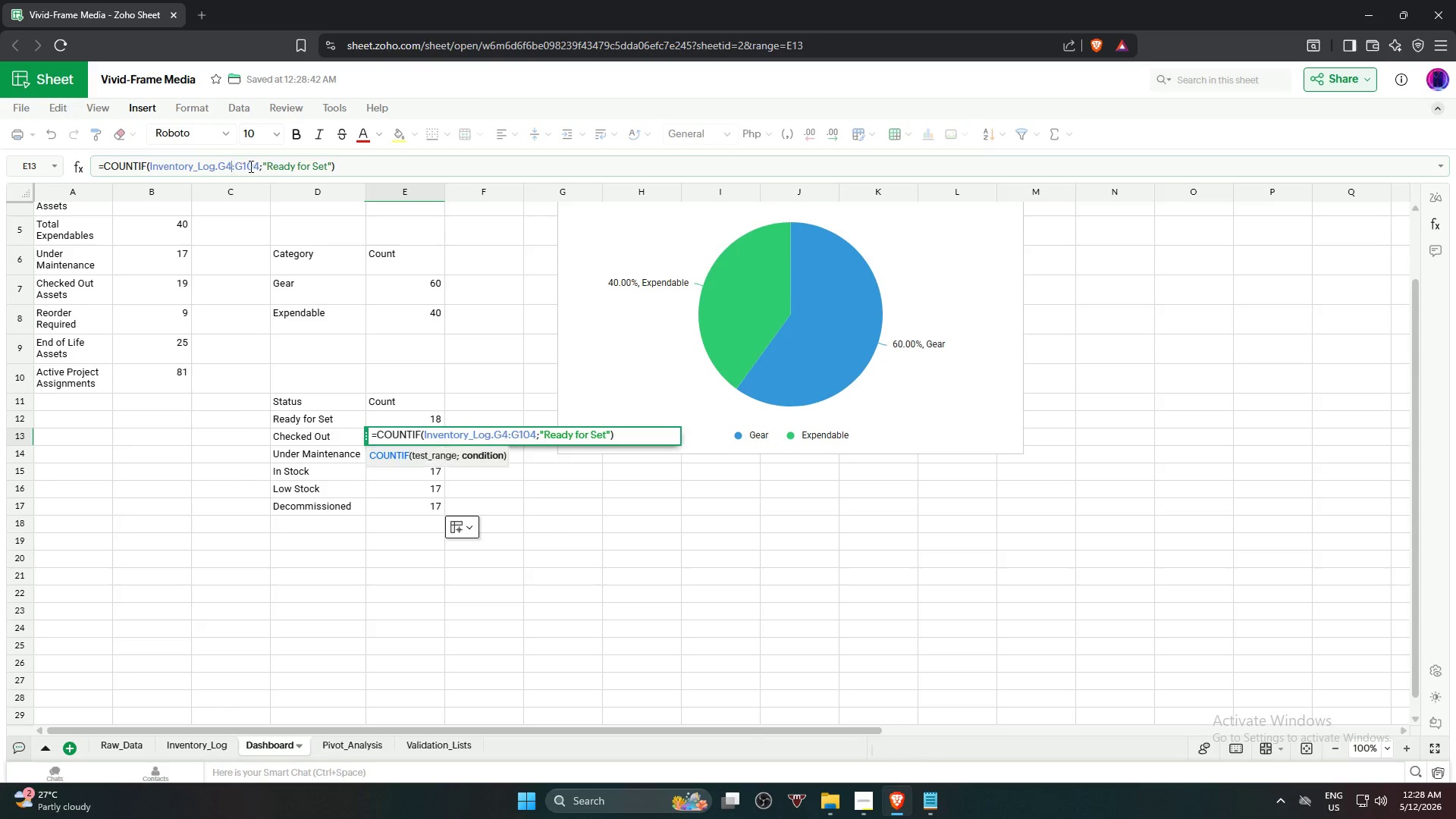 
key(4)
 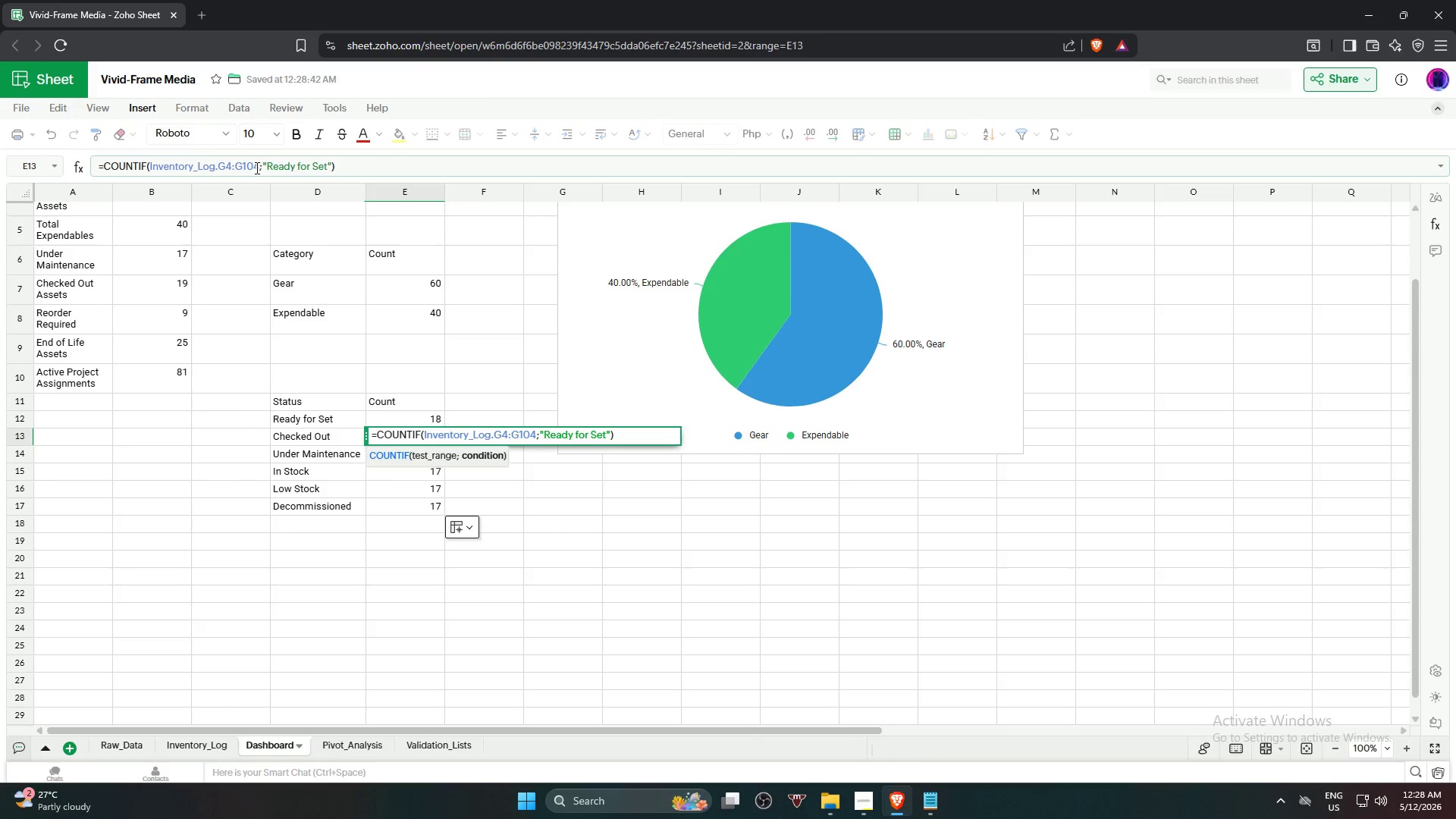 
left_click_drag(start_coordinate=[253, 167], to_coordinate=[259, 170])
 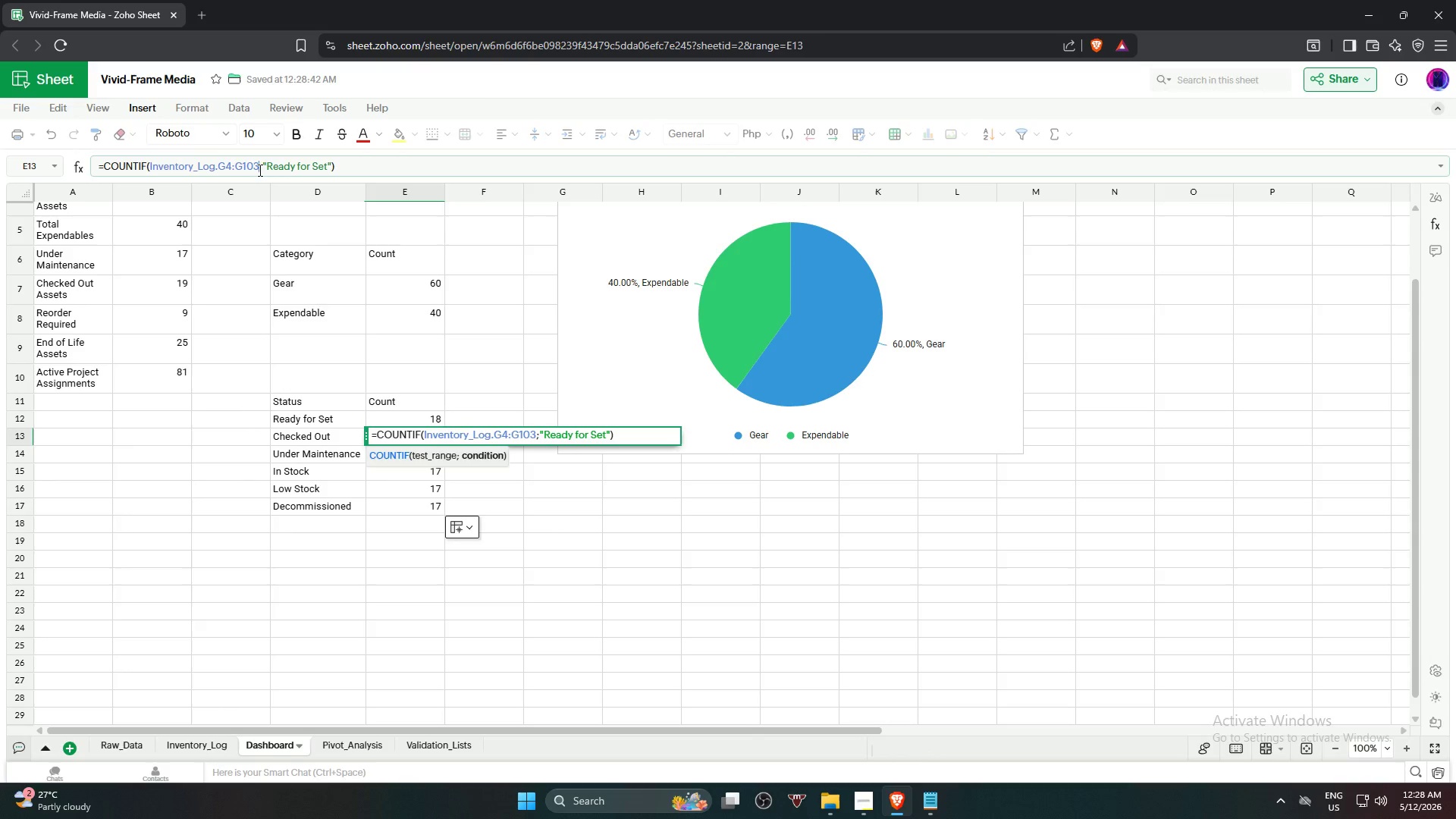 
key(3)
 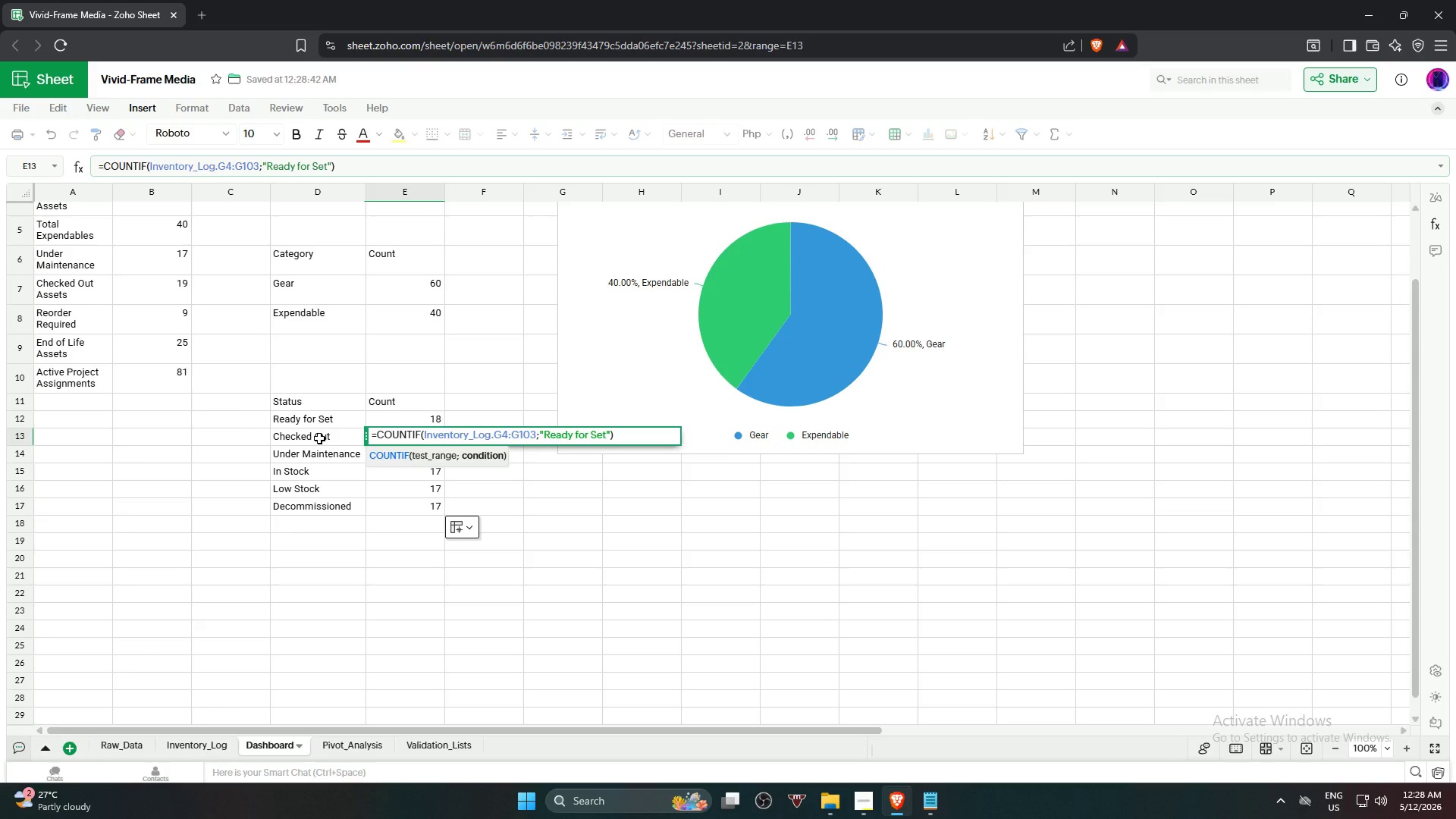 
left_click([319, 438])
 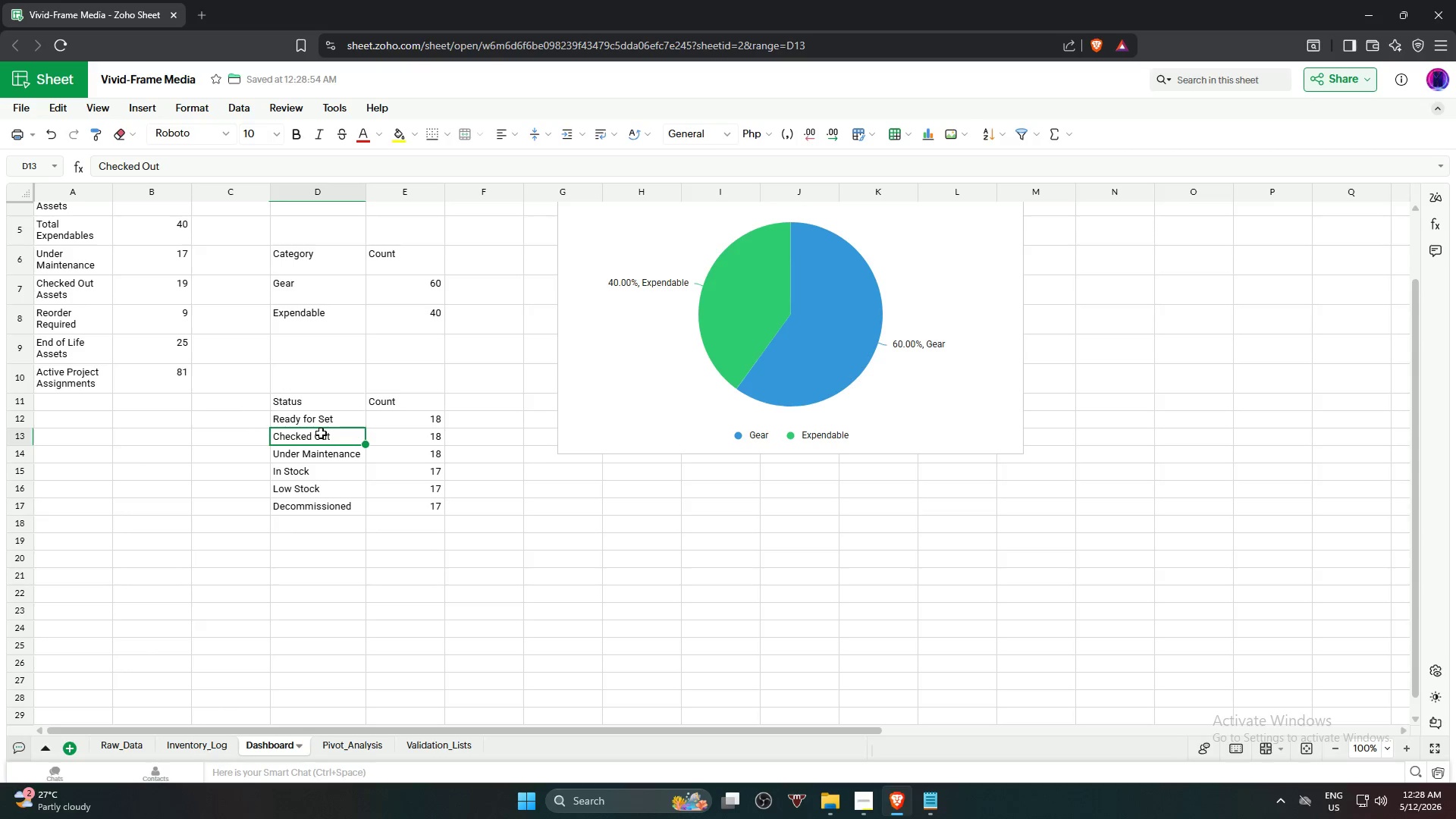 
key(Control+C)
 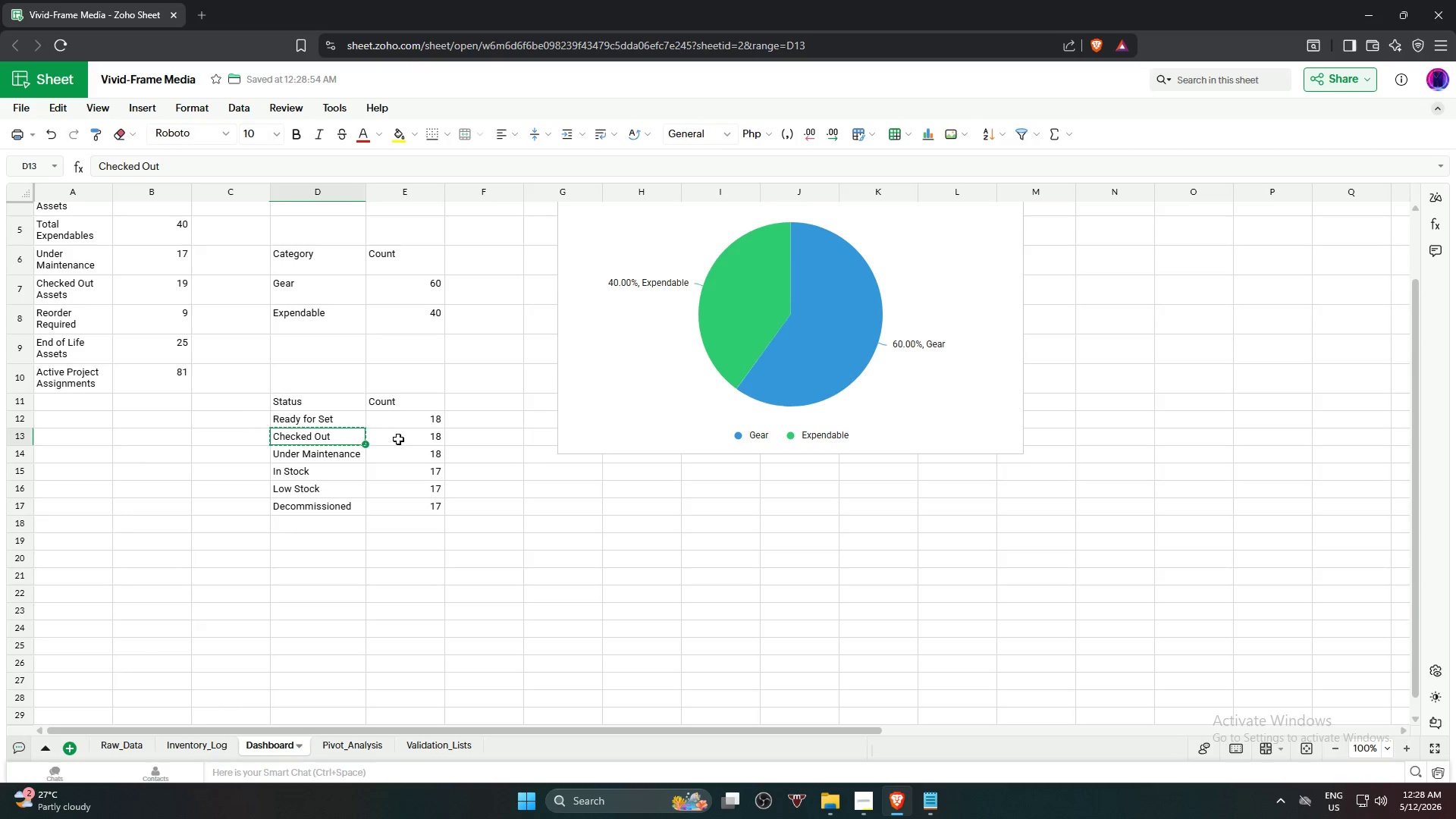 
left_click([399, 439])
 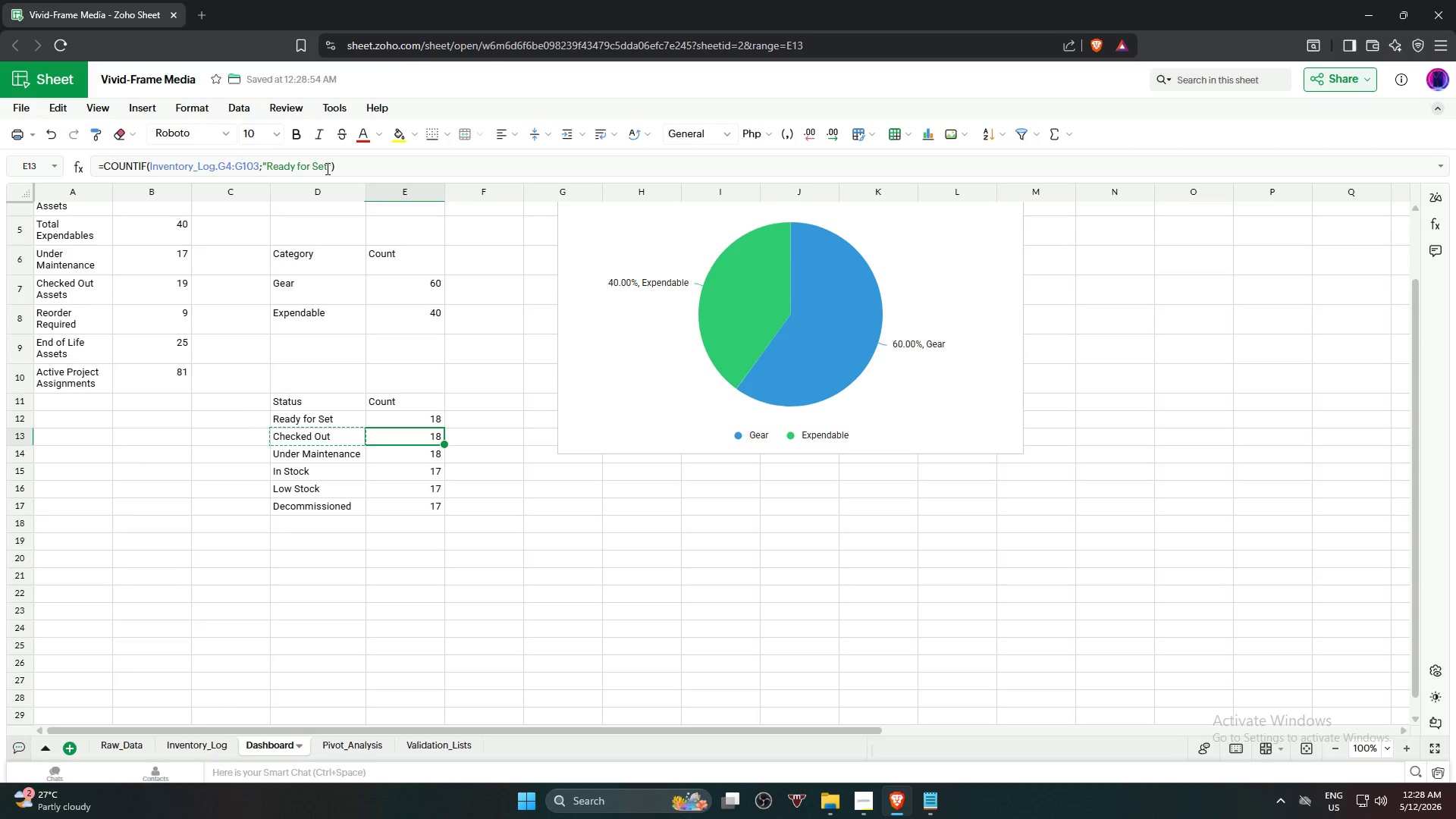 
left_click_drag(start_coordinate=[326, 168], to_coordinate=[267, 167])
 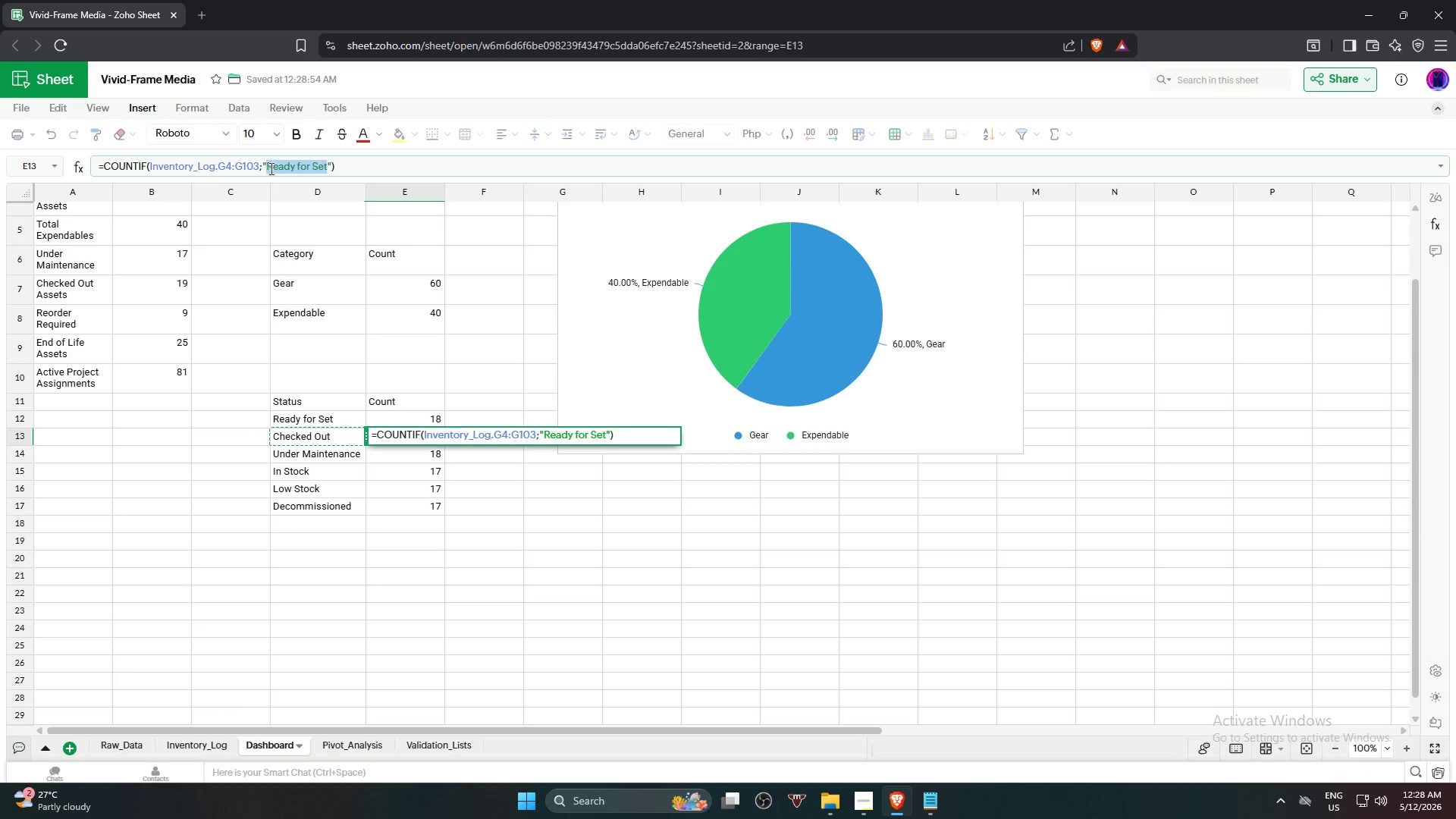 
key(Control+V)
 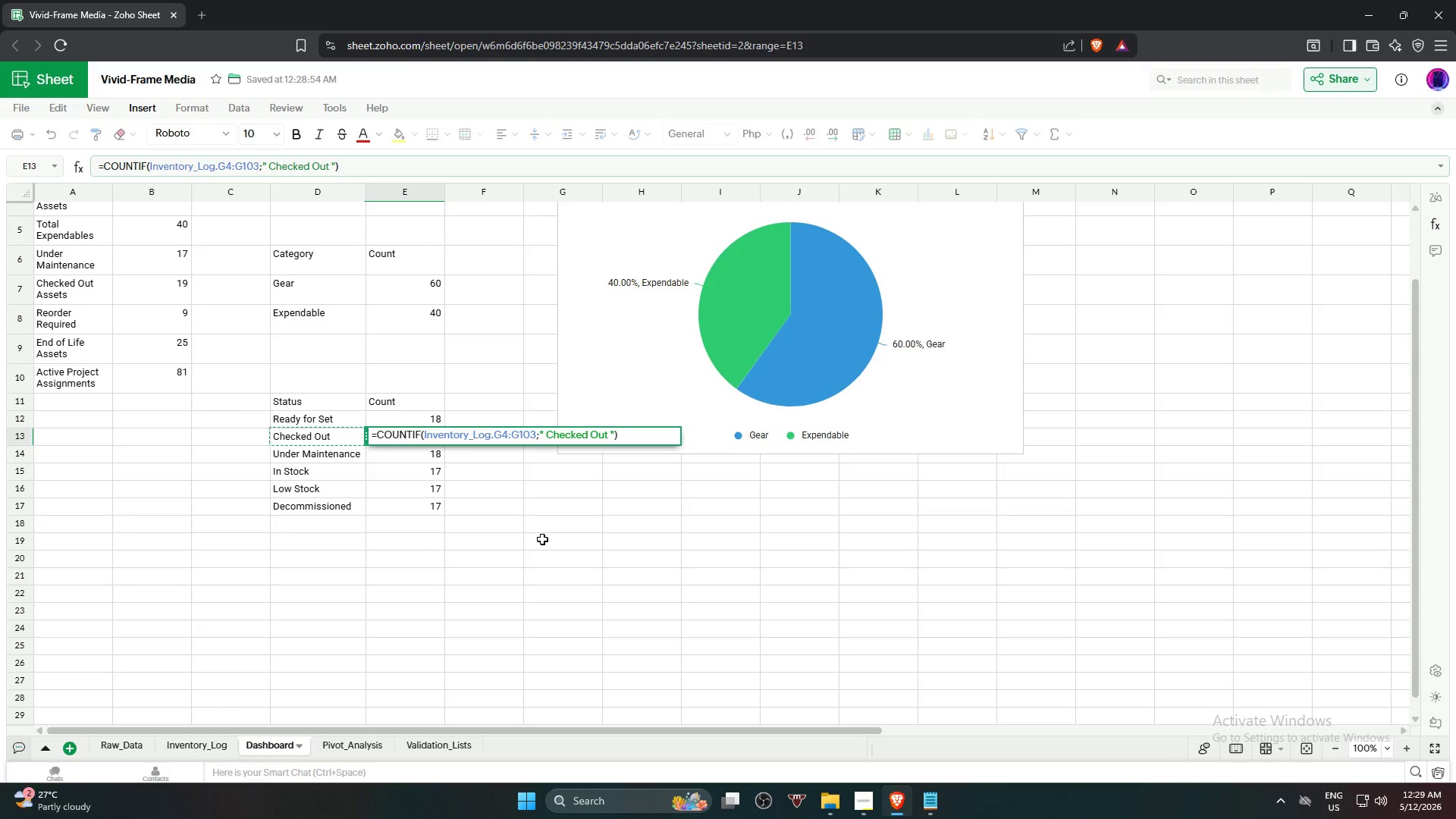 
left_click([541, 539])
 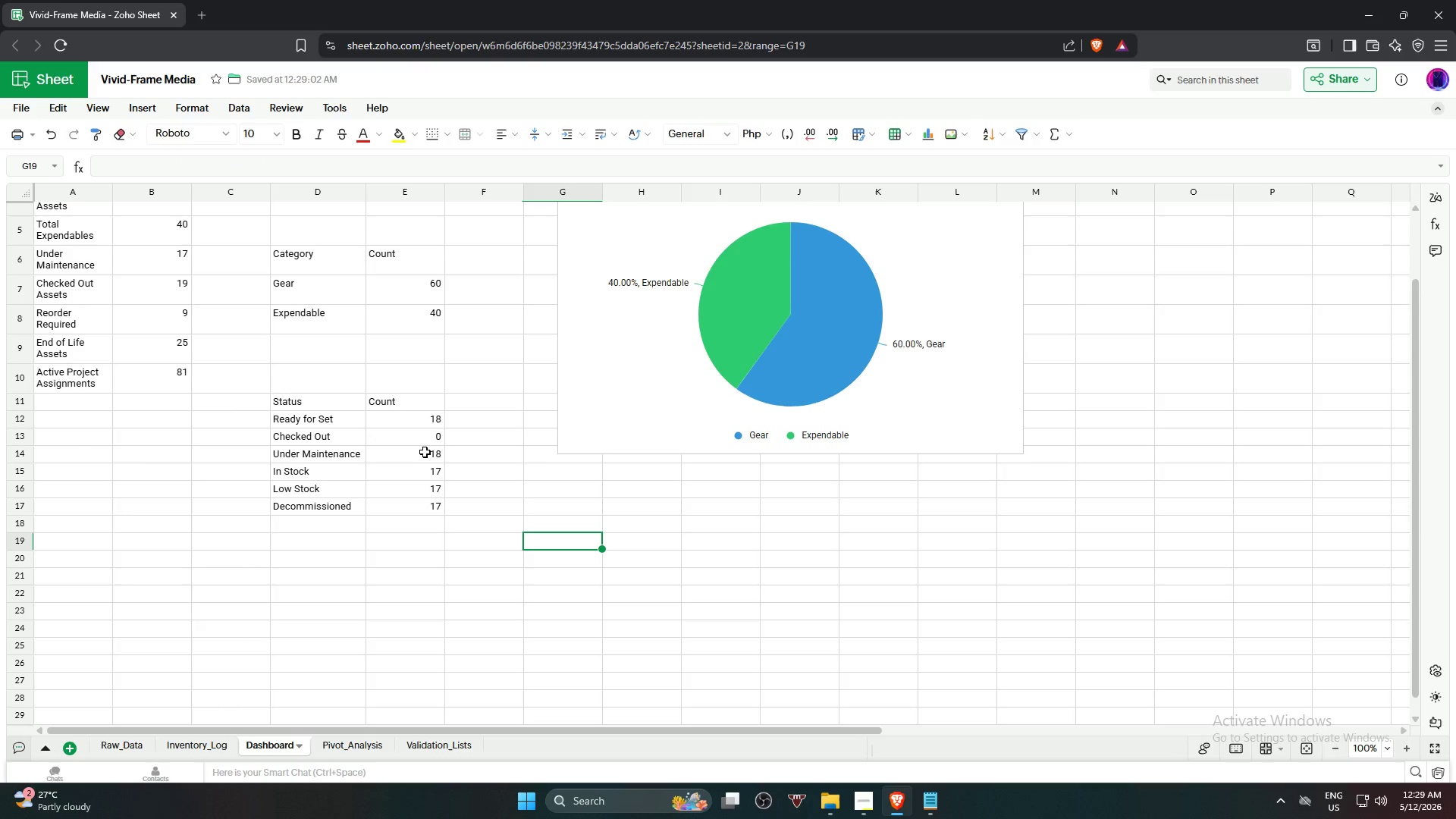 
left_click([413, 435])
 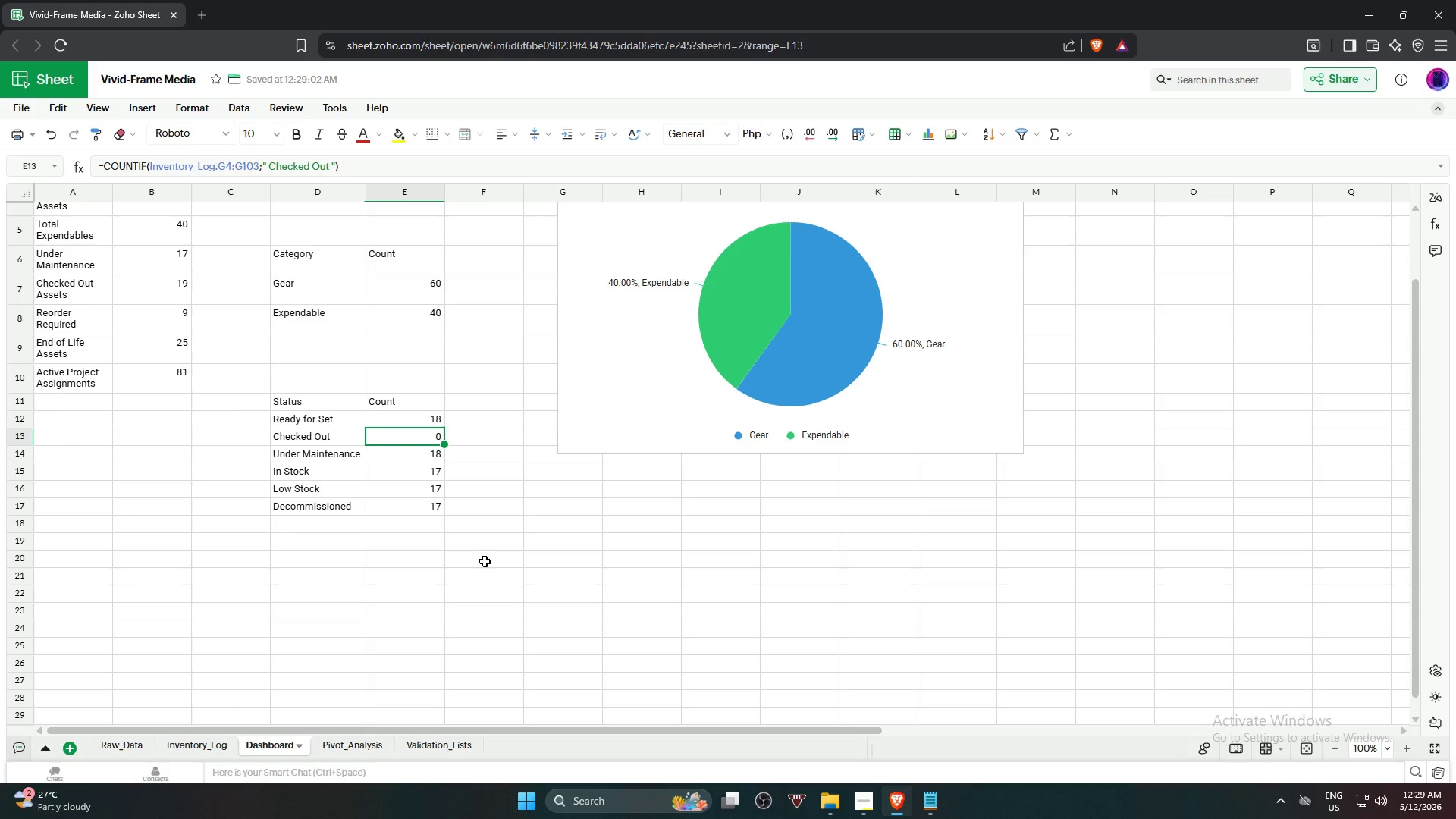 
wait(11.81)
 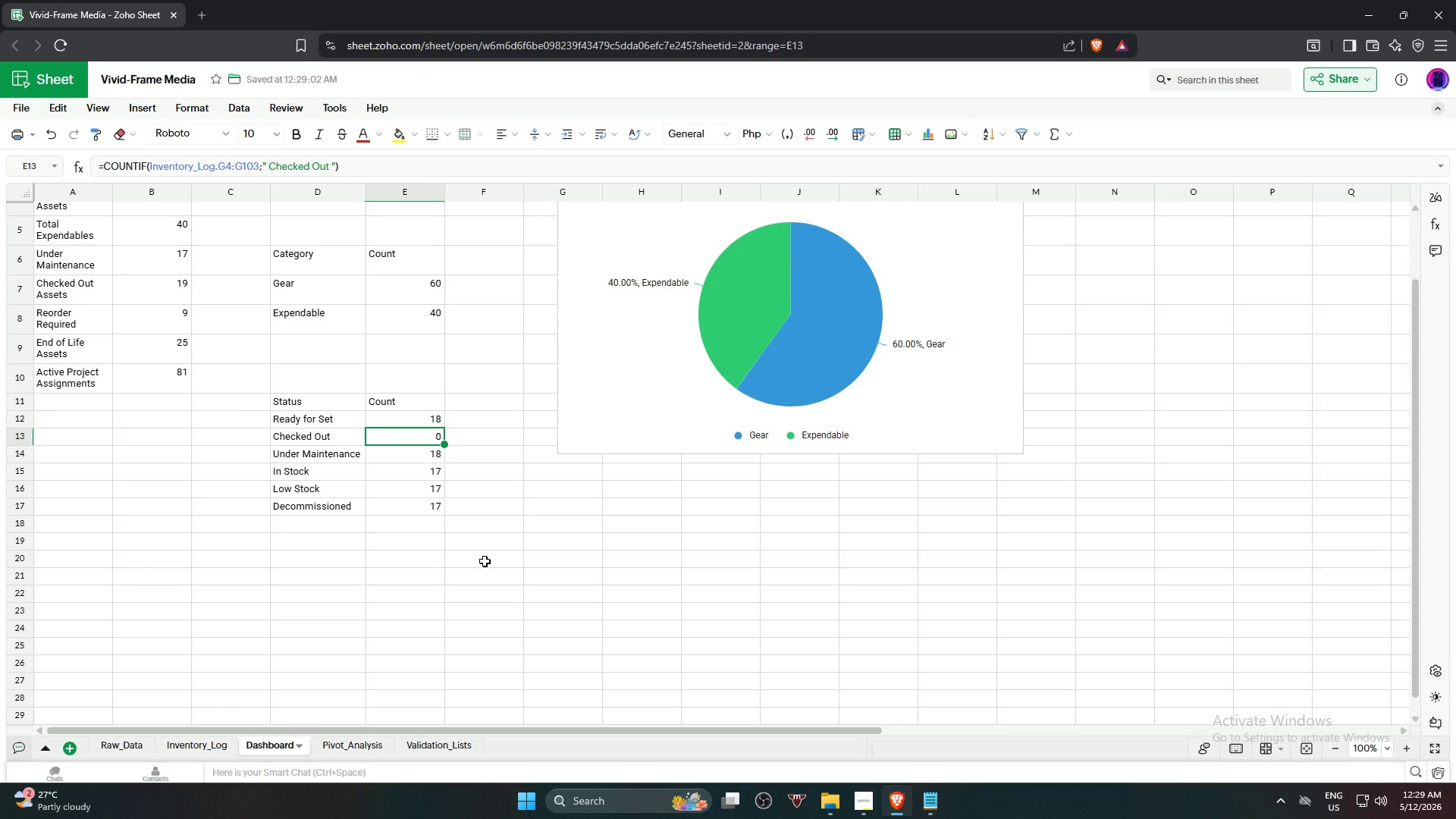 
left_click([331, 168])
 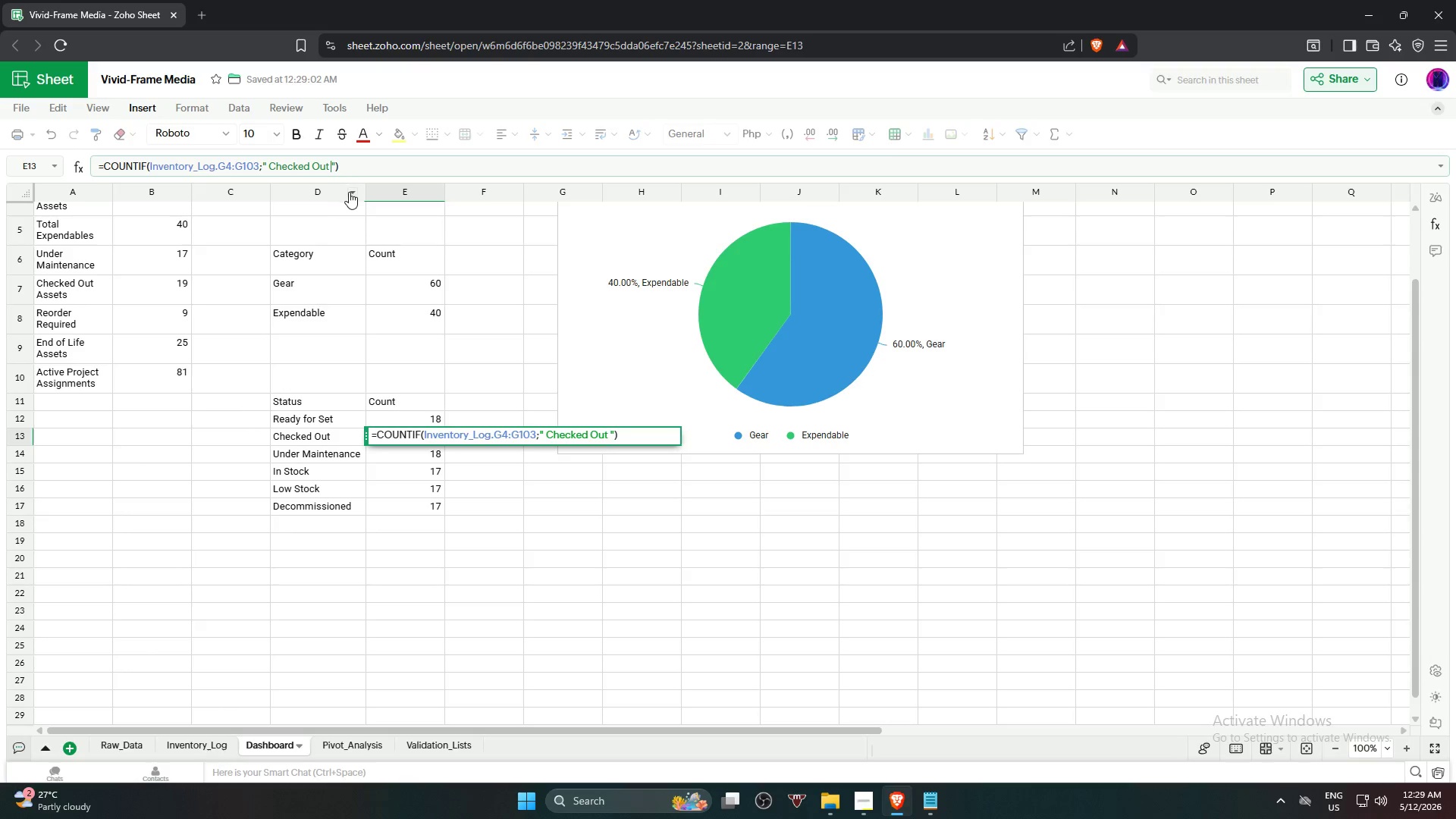 
key(Backspace)
 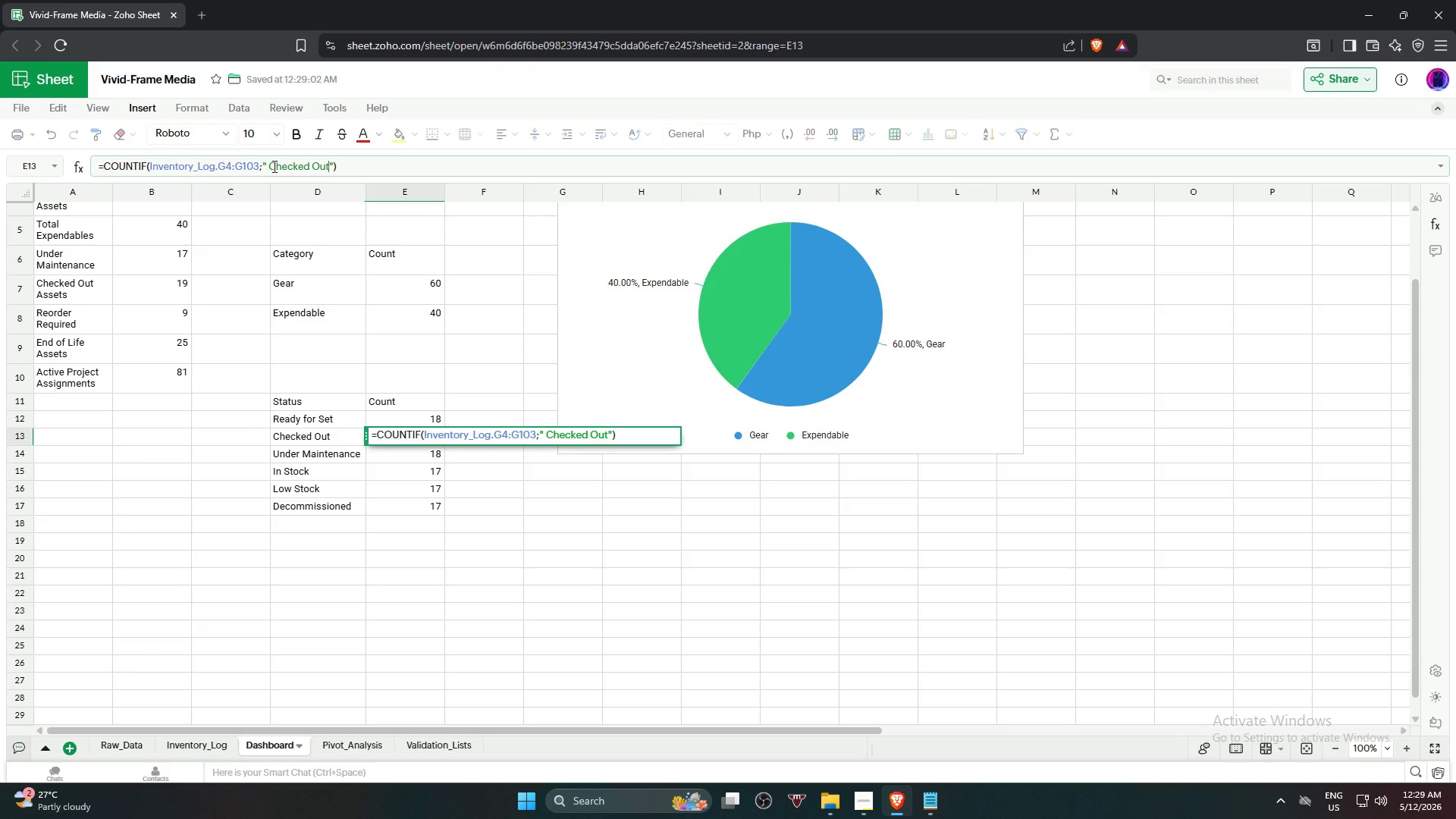 
left_click([269, 165])
 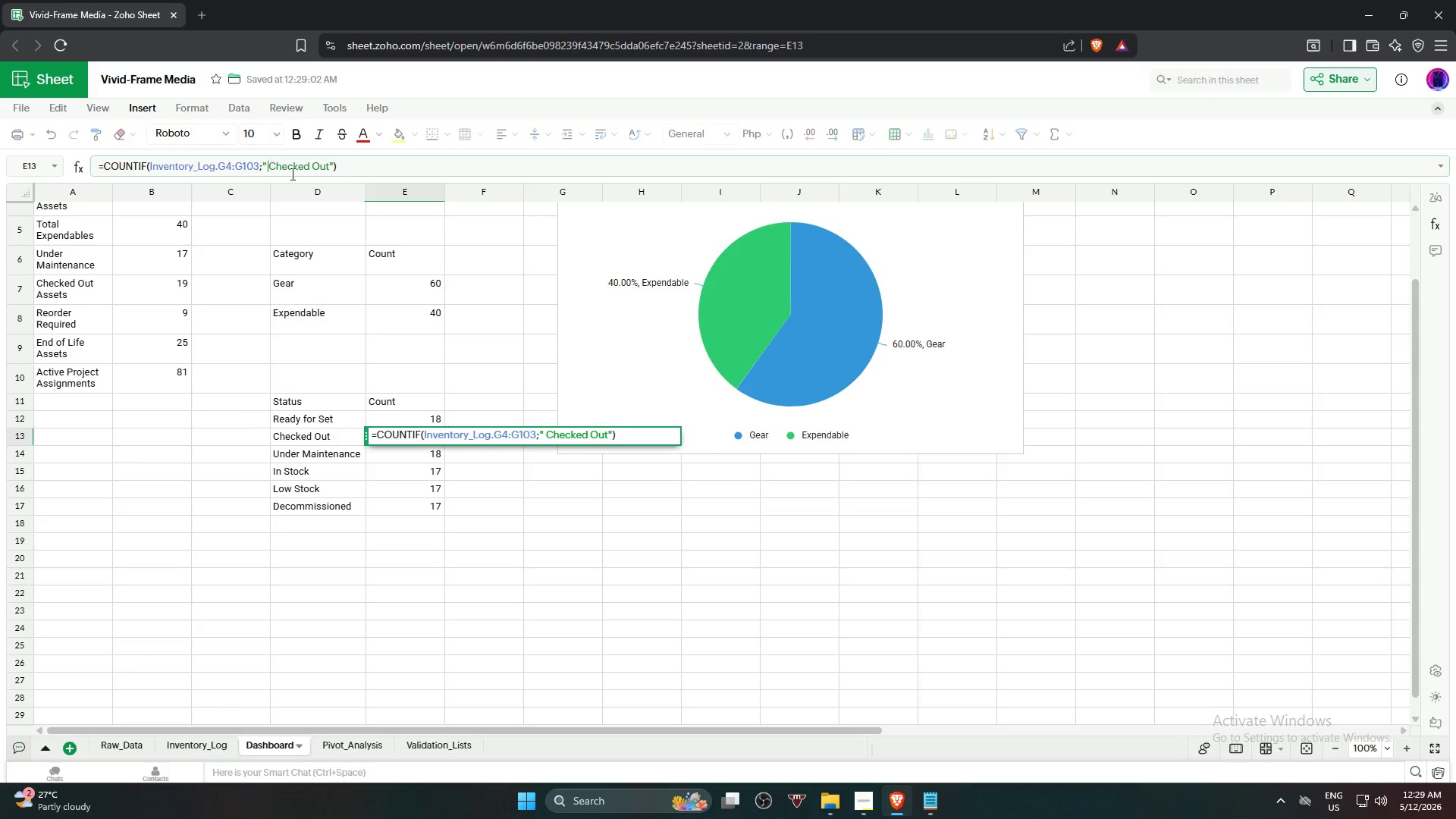 
key(Backspace)
 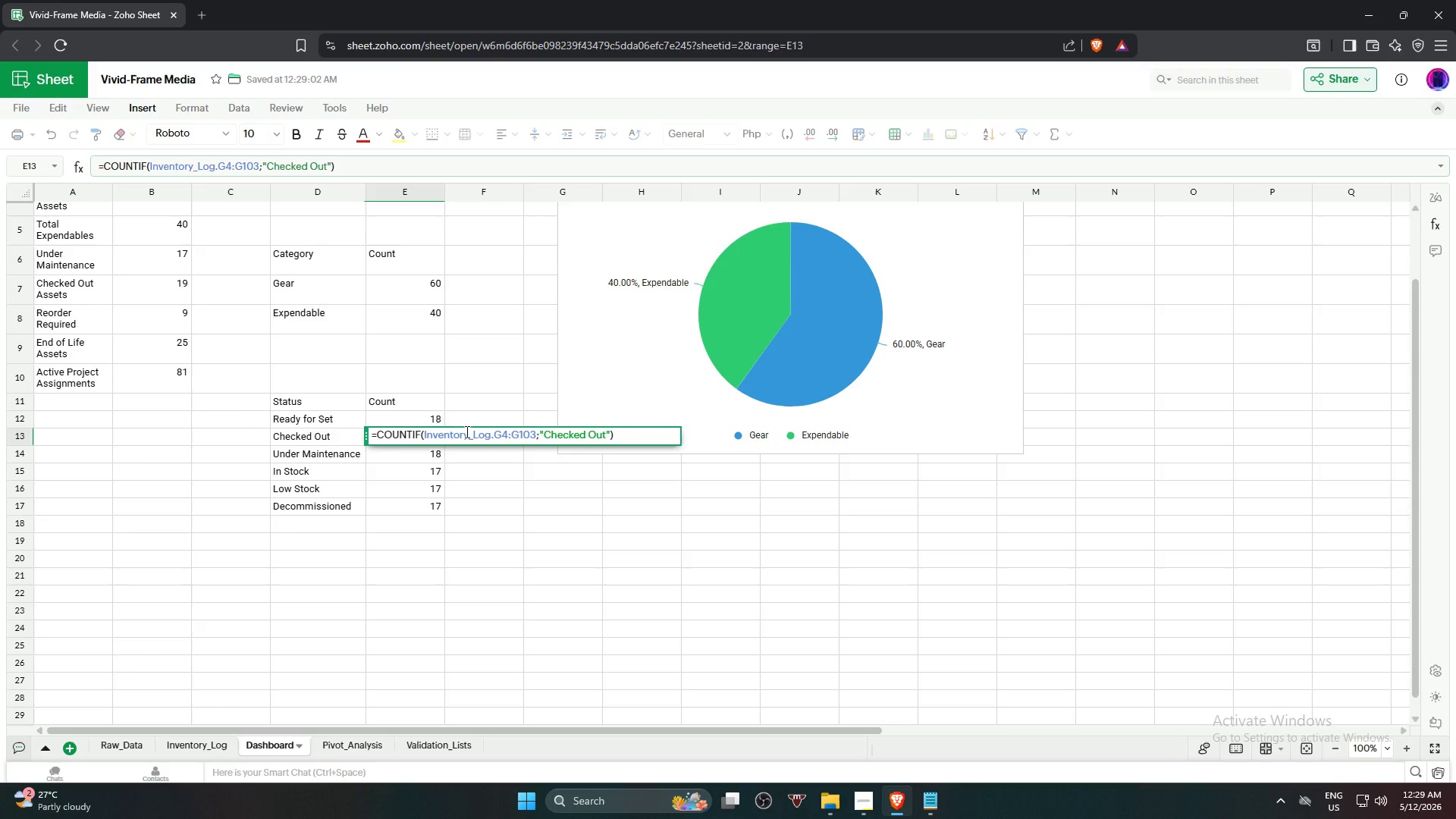 
key(NumpadEnter)
 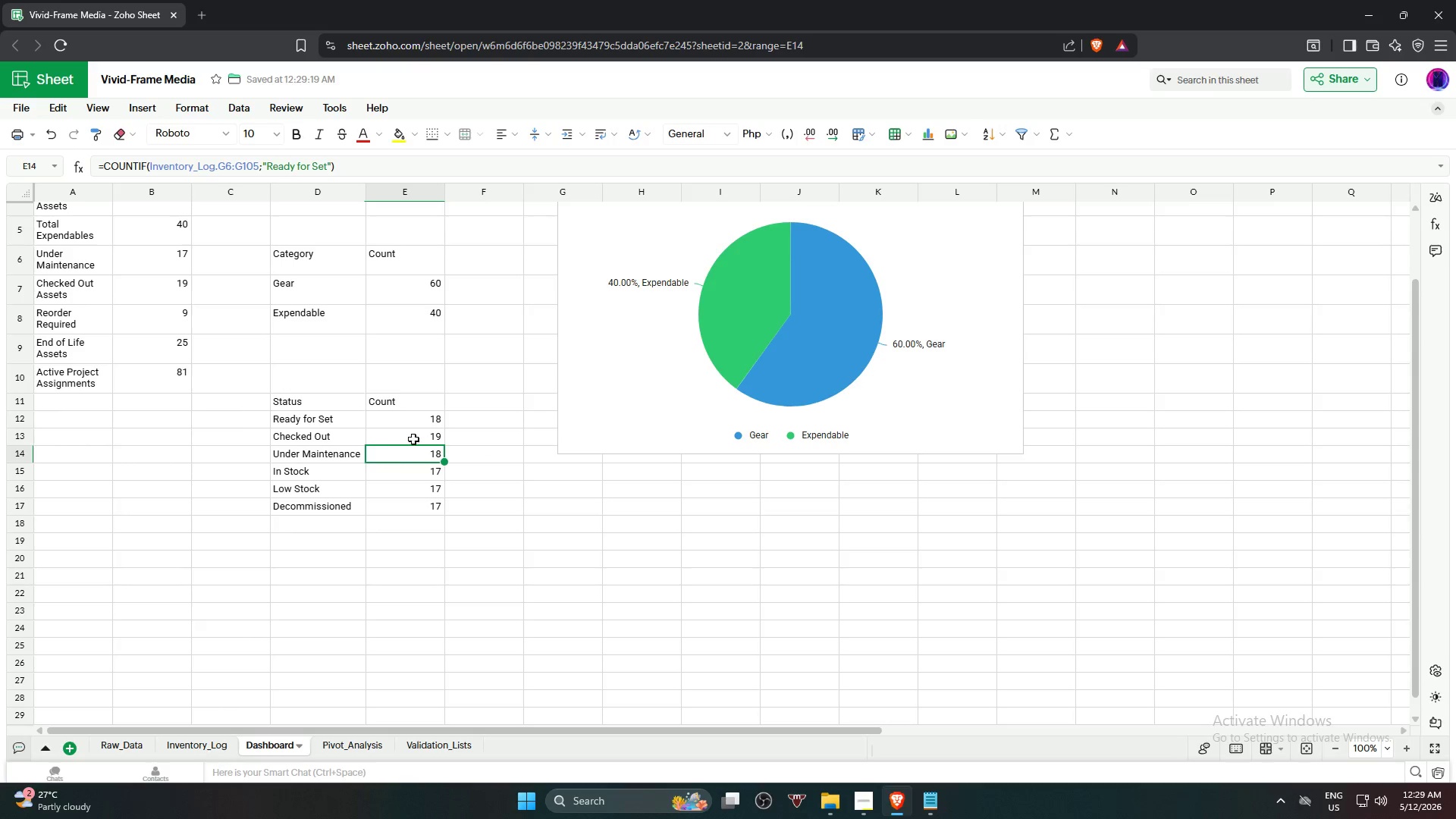 
left_click([413, 435])
 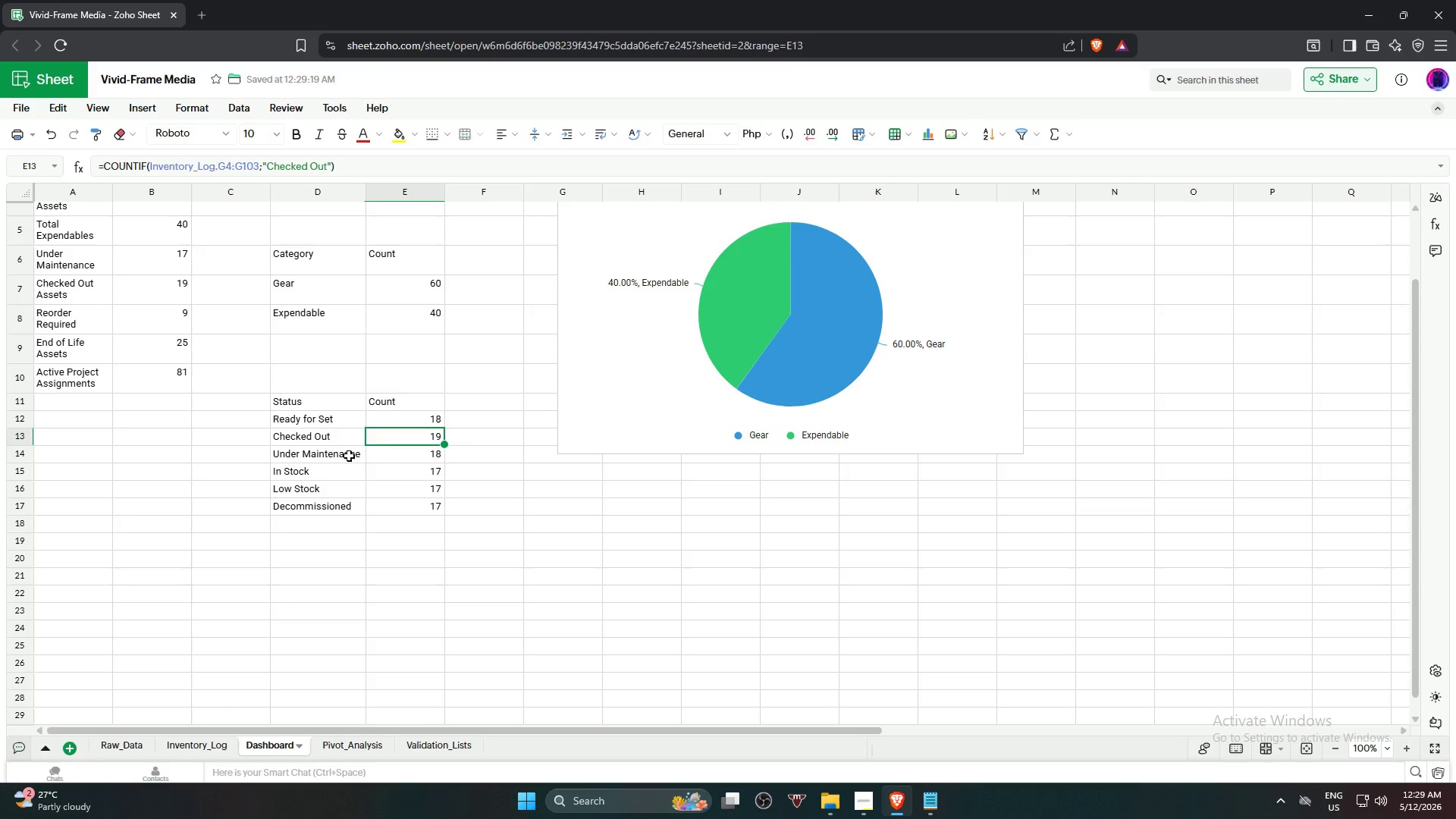 
key(Control+C)
 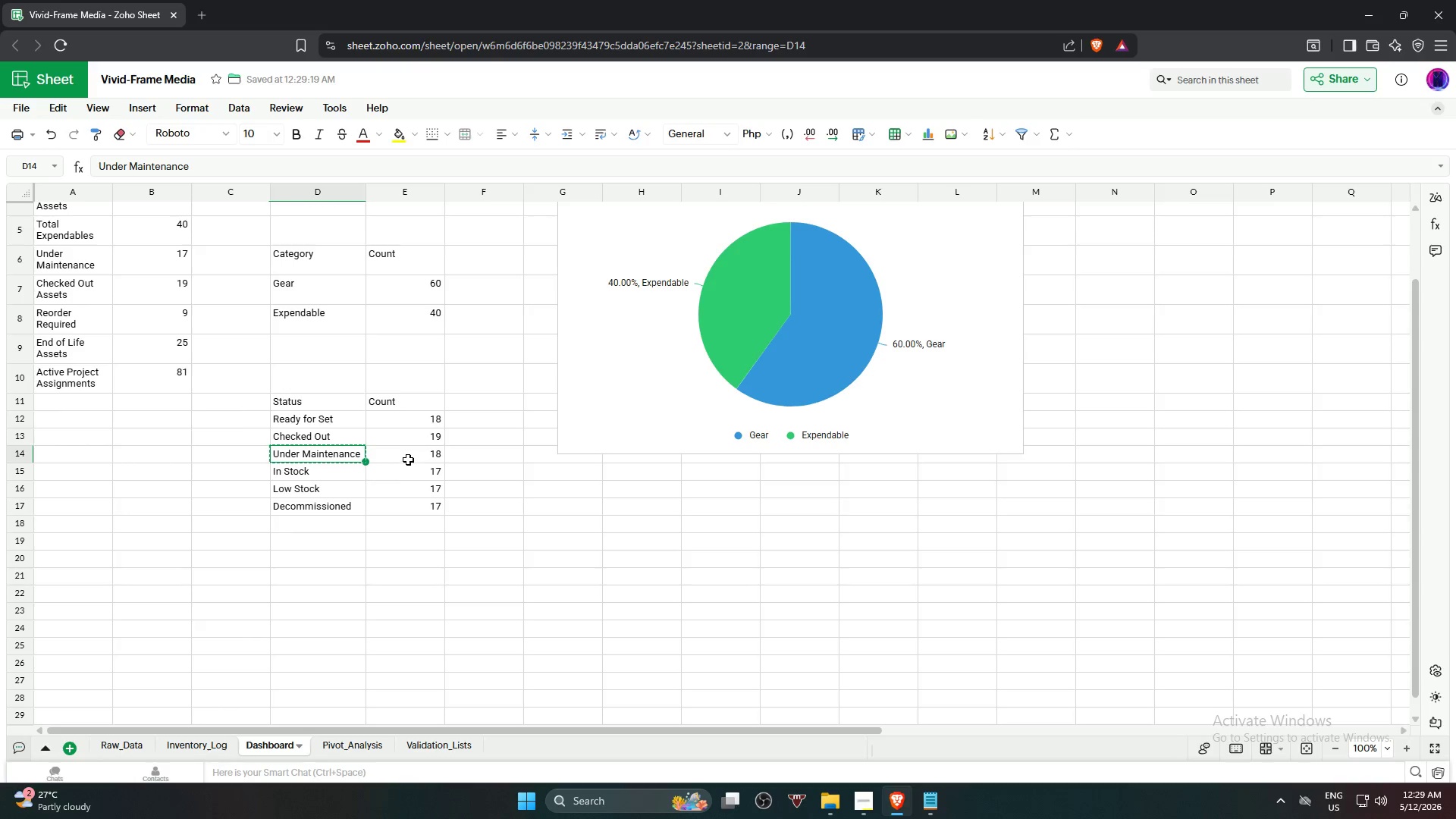 
left_click([408, 458])
 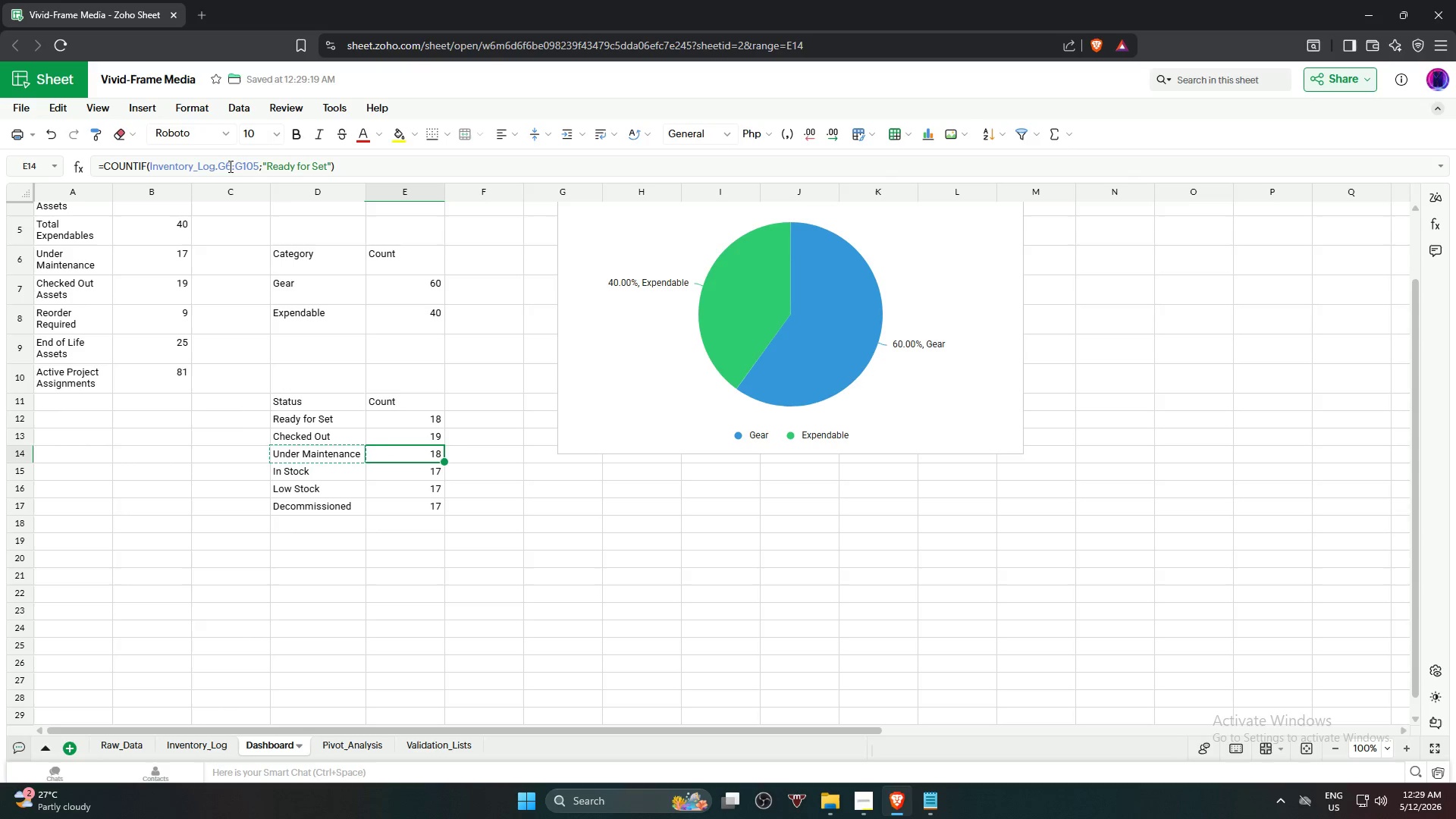 
left_click_drag(start_coordinate=[229, 166], to_coordinate=[224, 166])
 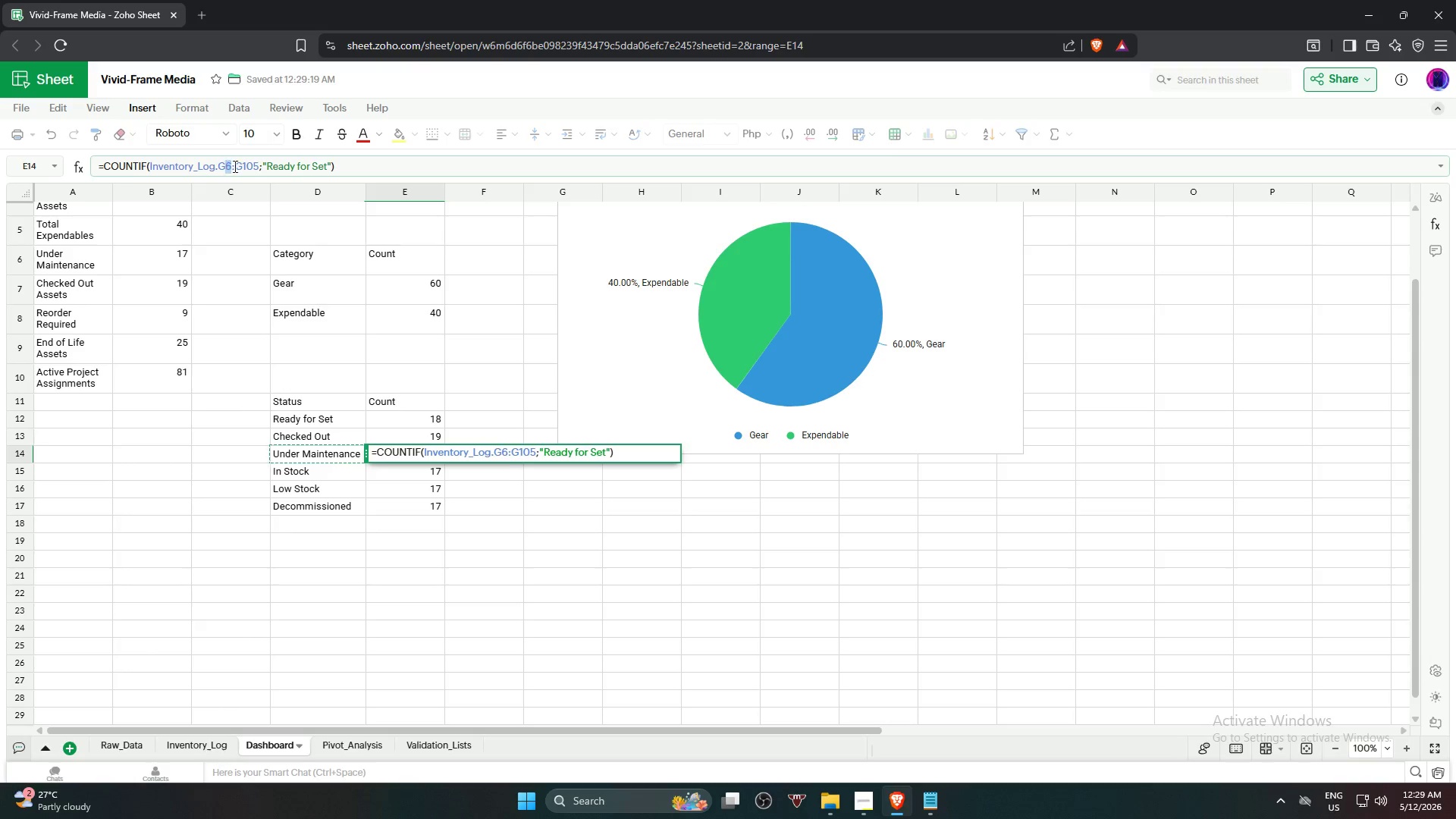 
key(4)
 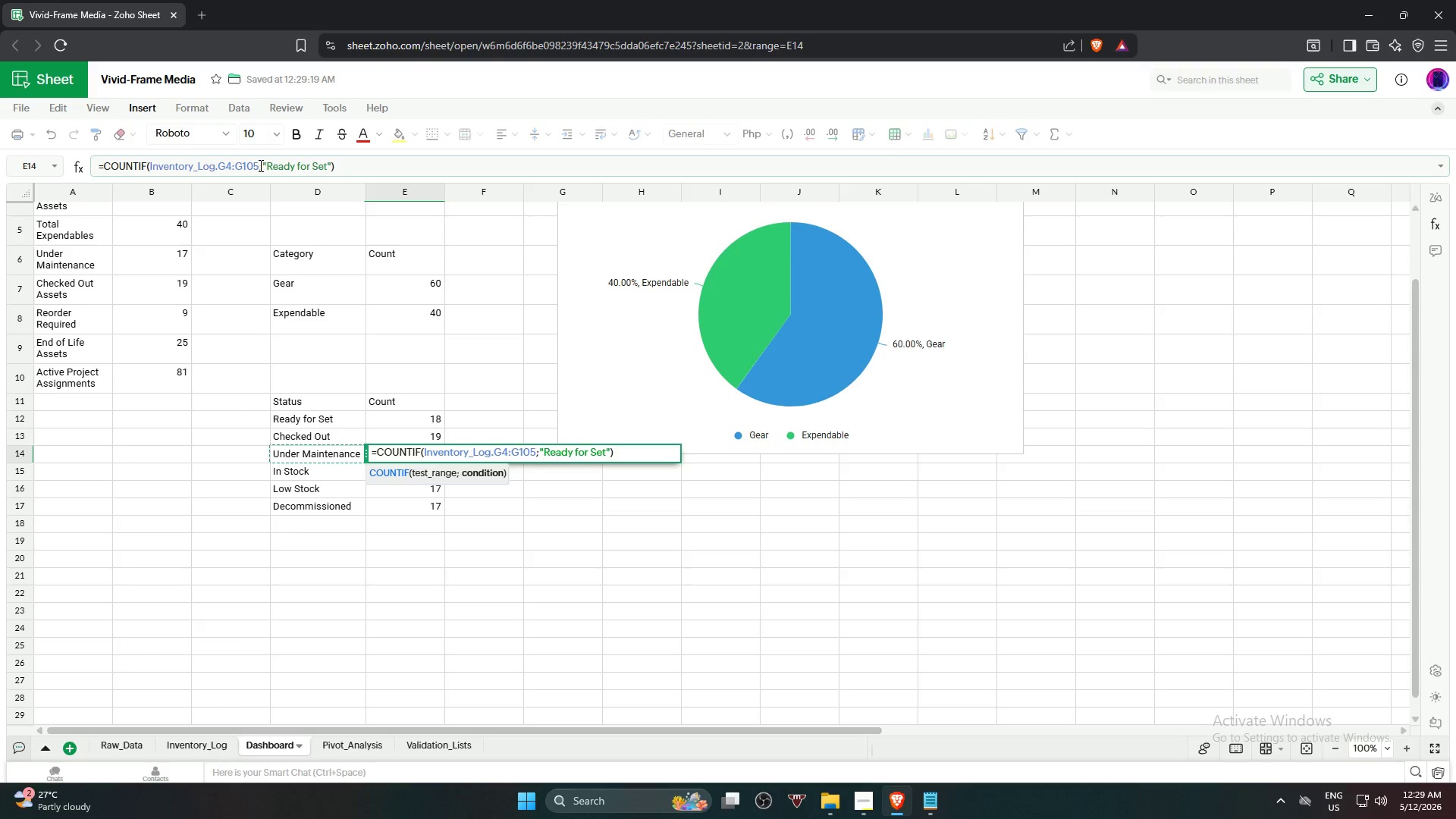 
left_click_drag(start_coordinate=[257, 165], to_coordinate=[252, 164])
 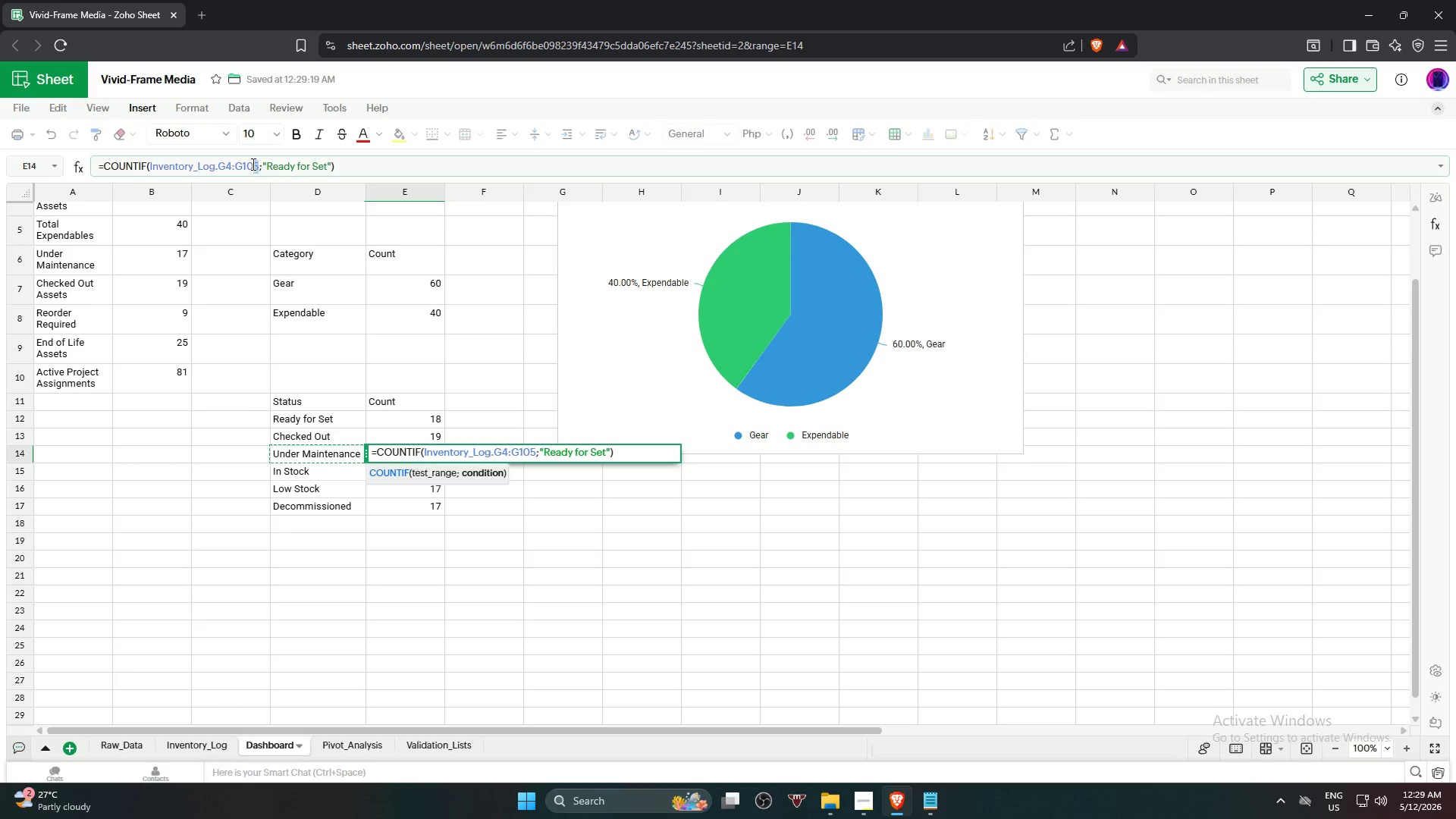 
key(3)
 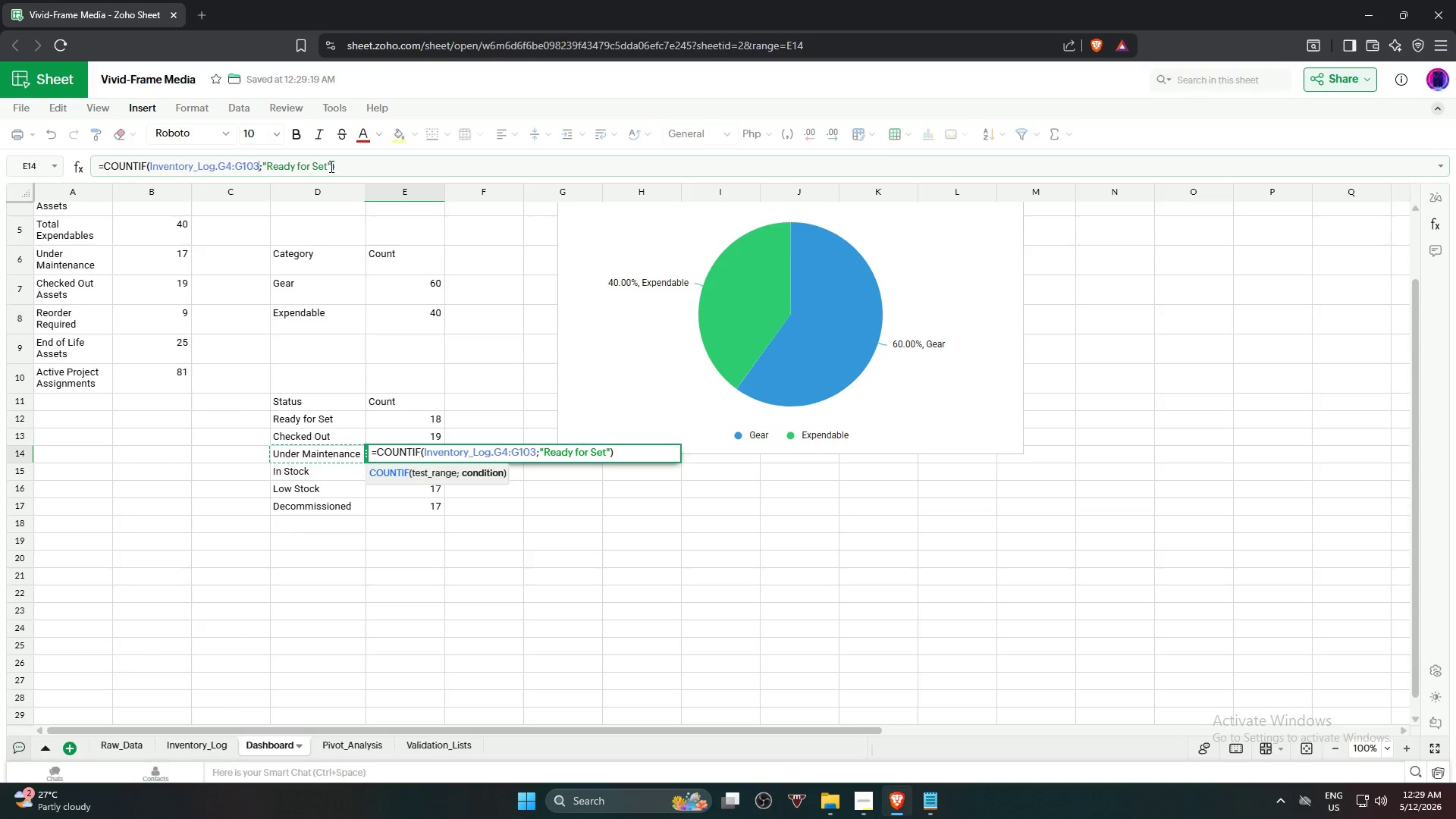 
left_click_drag(start_coordinate=[325, 165], to_coordinate=[268, 168])
 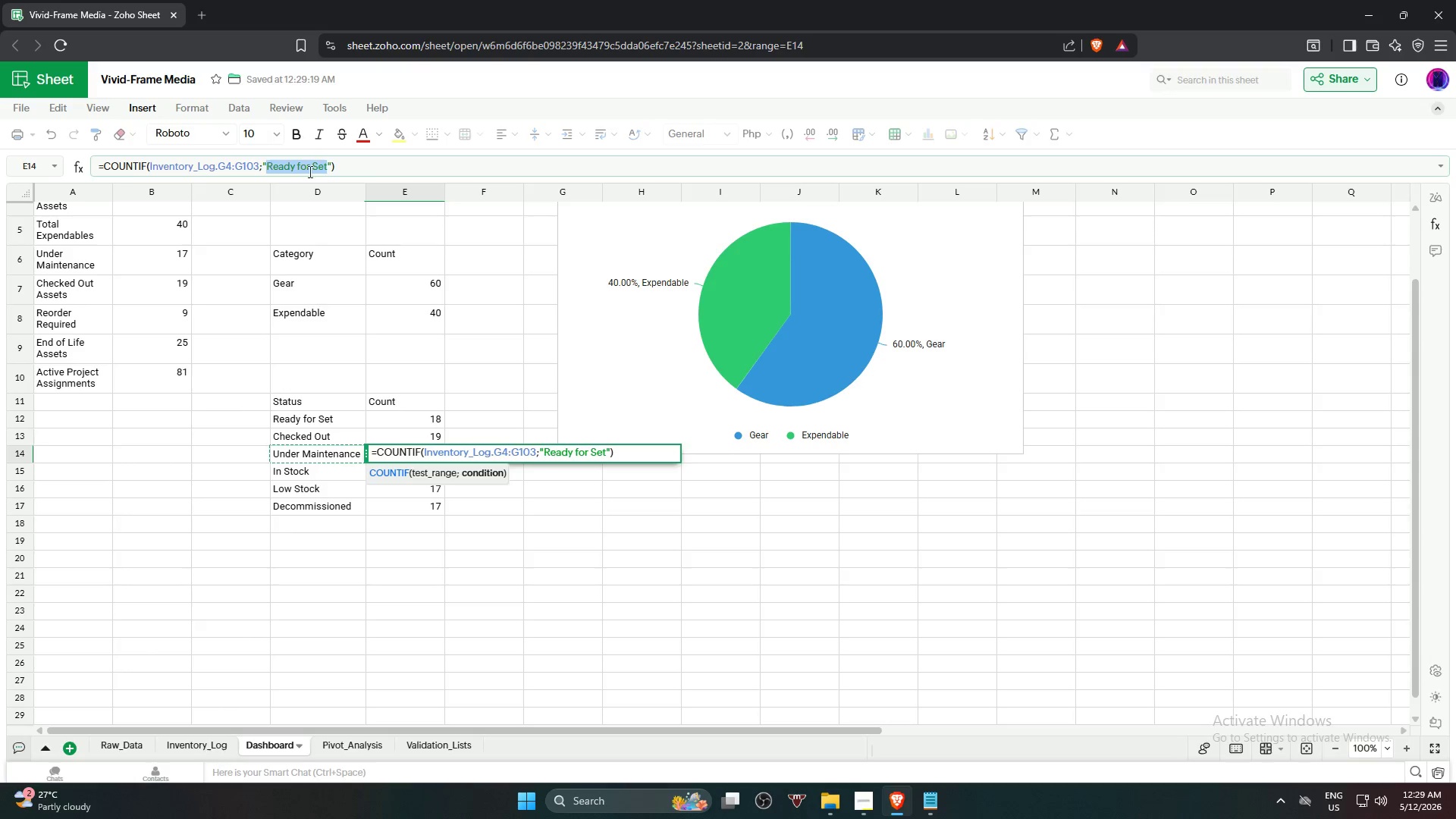 
key(Control+V)
 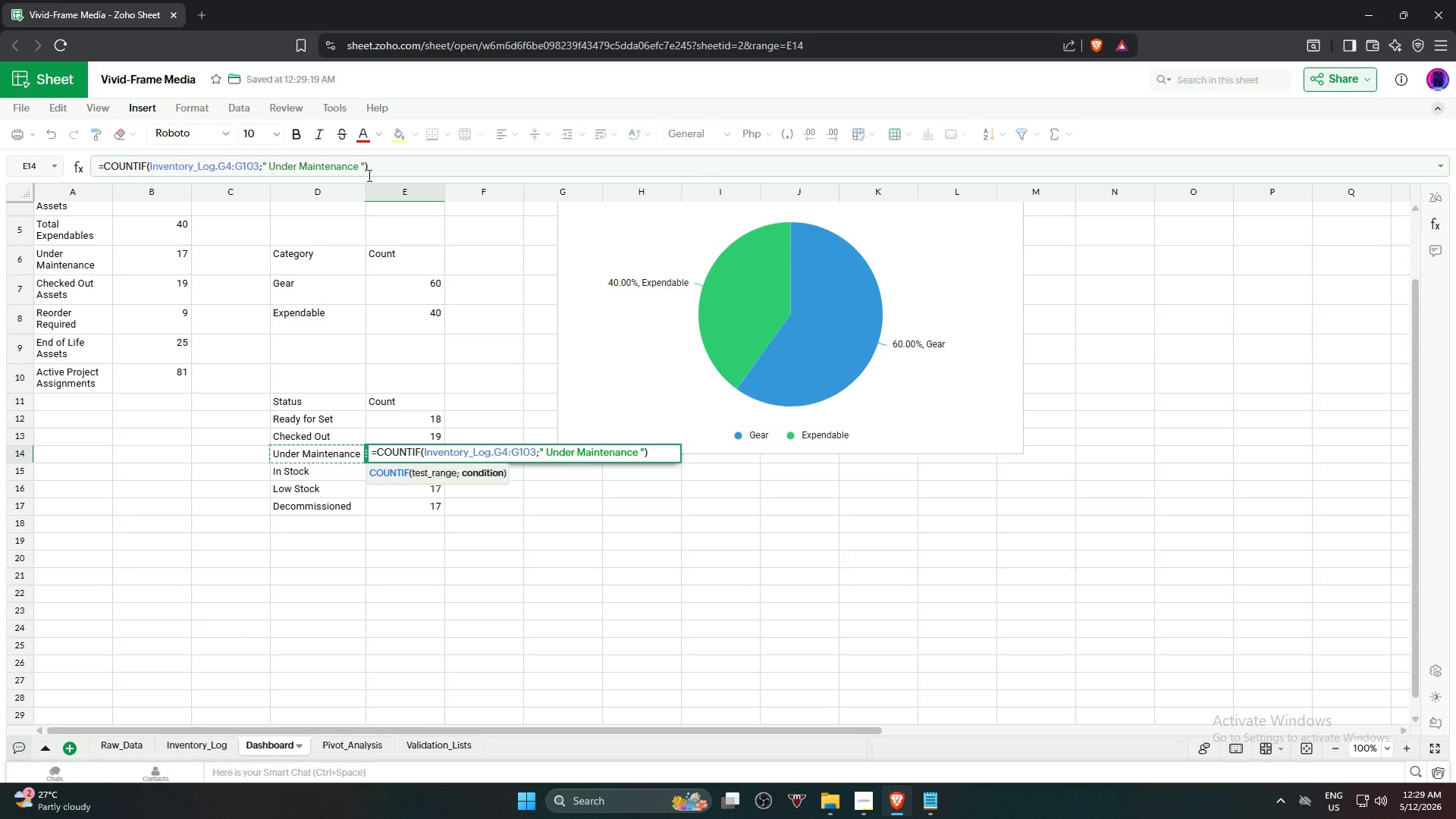 
left_click([361, 166])
 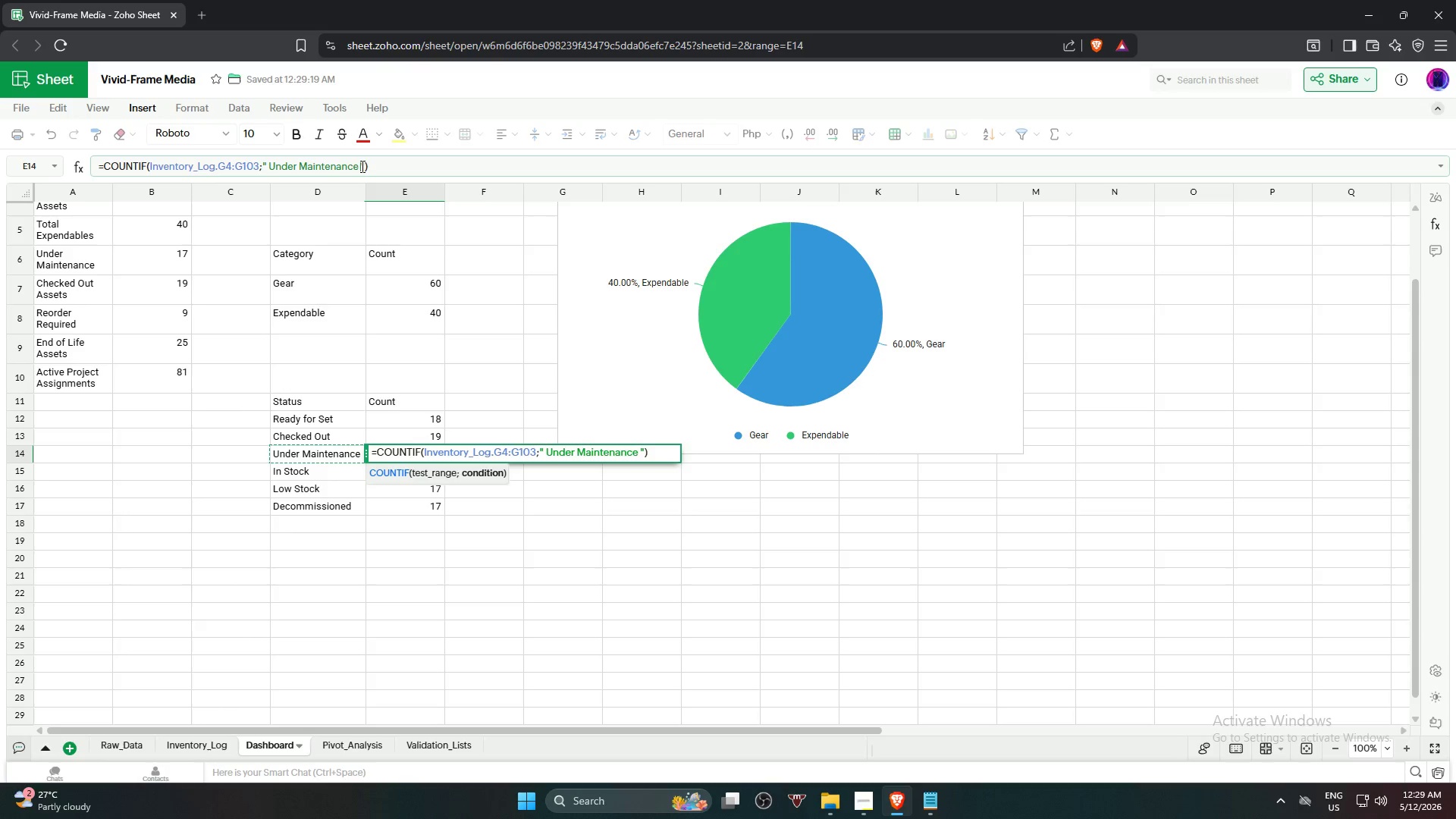 
key(Backspace)
 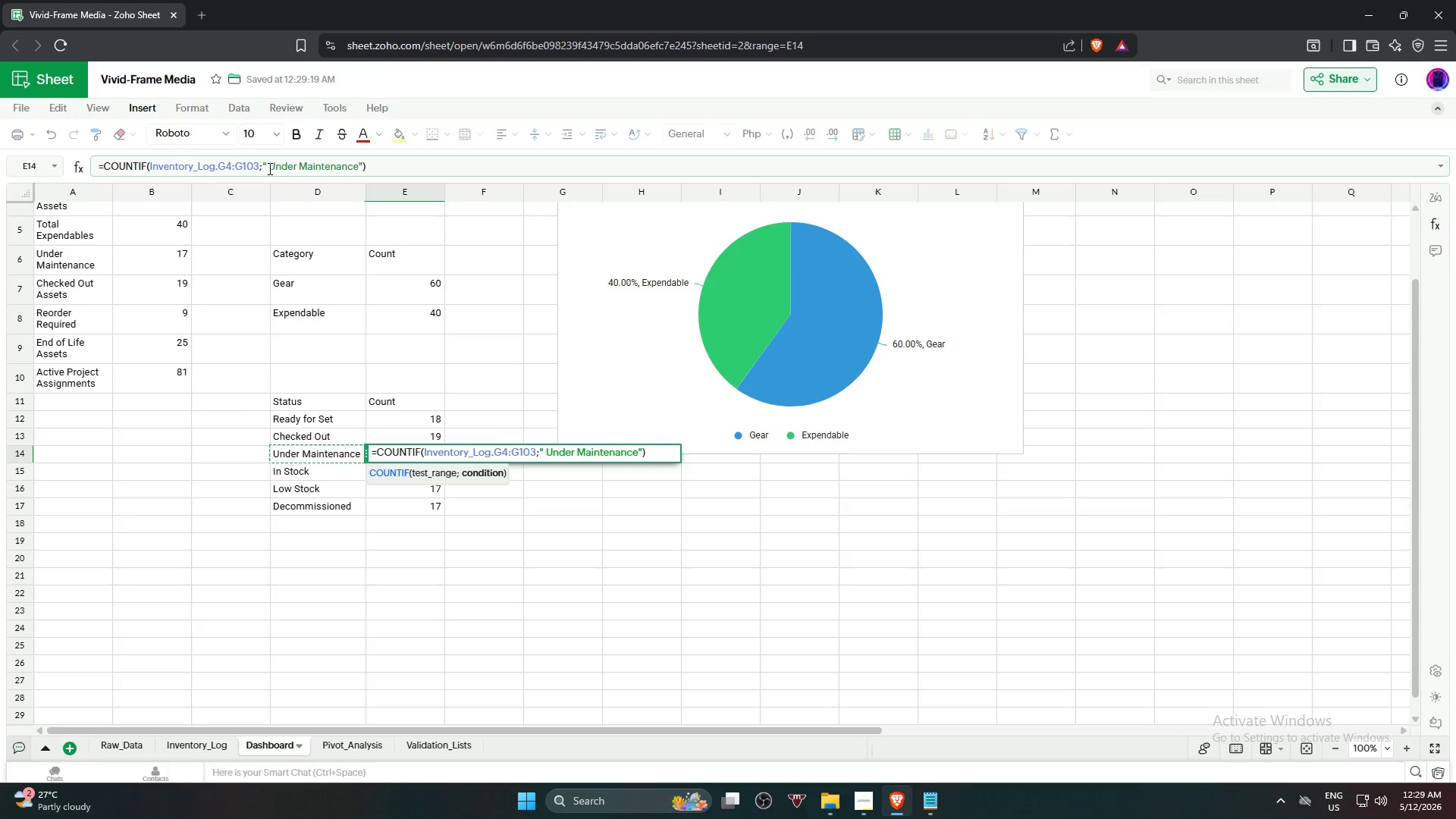 
key(Backspace)
 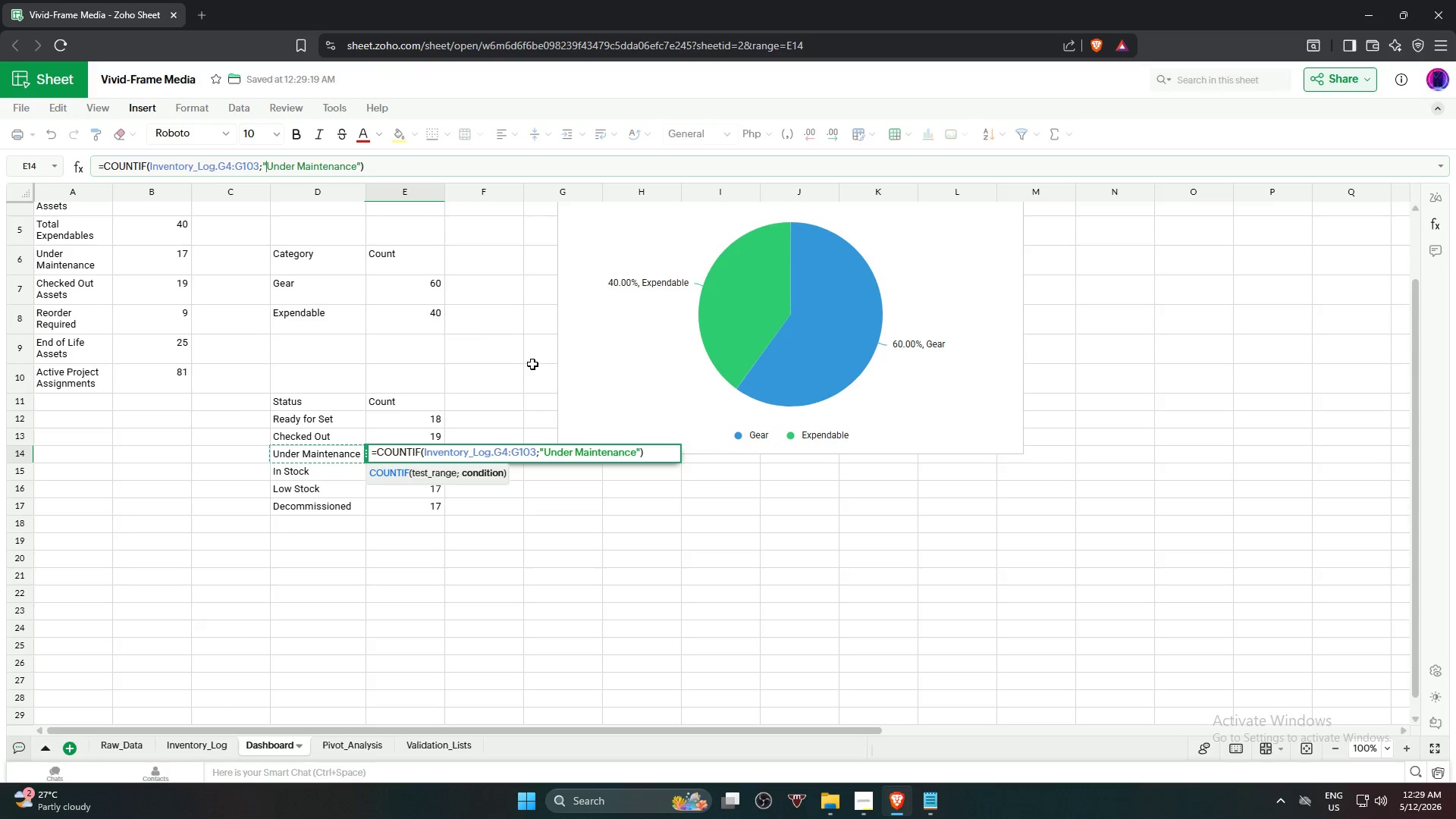 
key(Enter)
 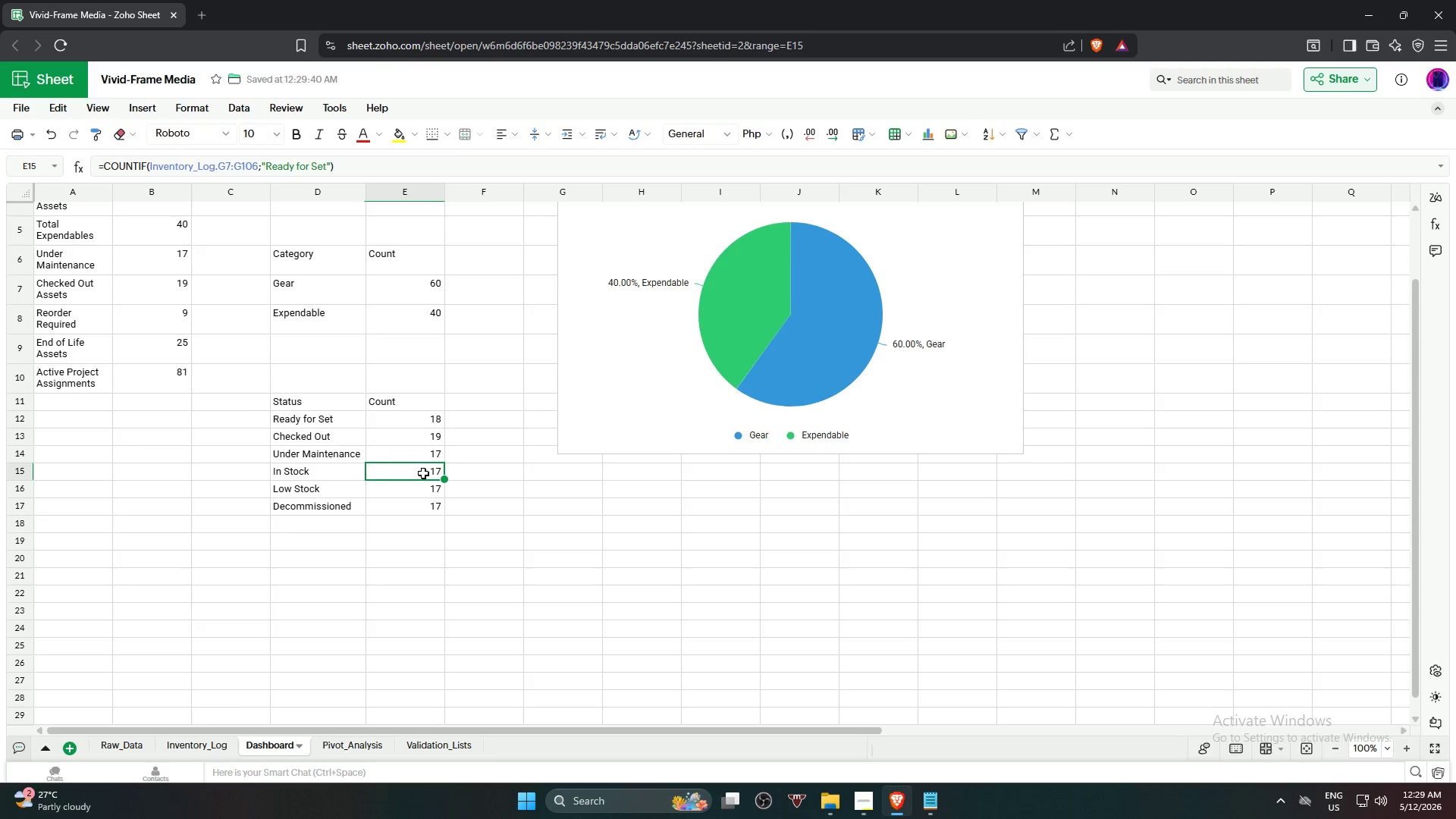 
key(Control+C)
 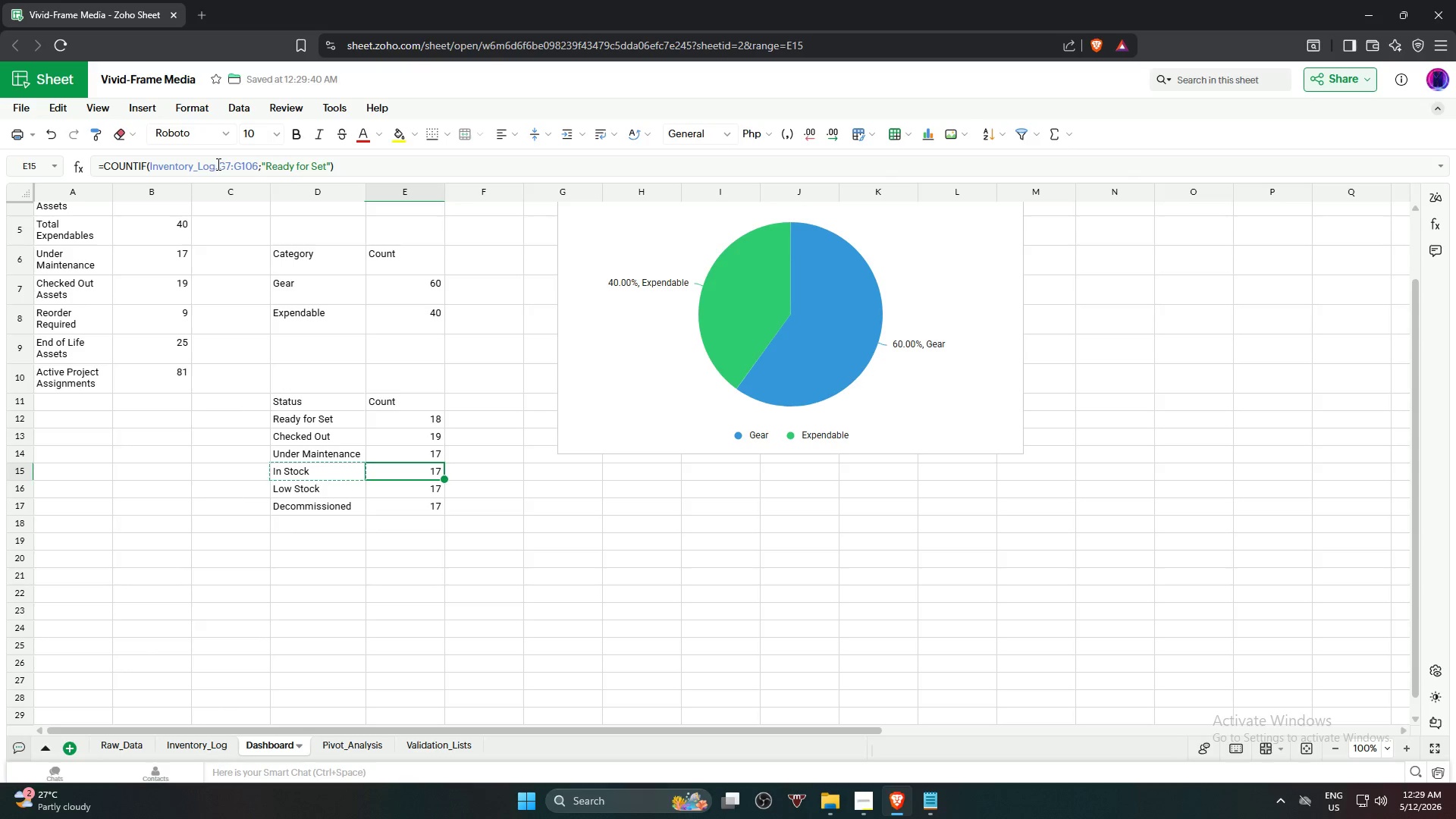 
left_click_drag(start_coordinate=[221, 165], to_coordinate=[229, 165])
 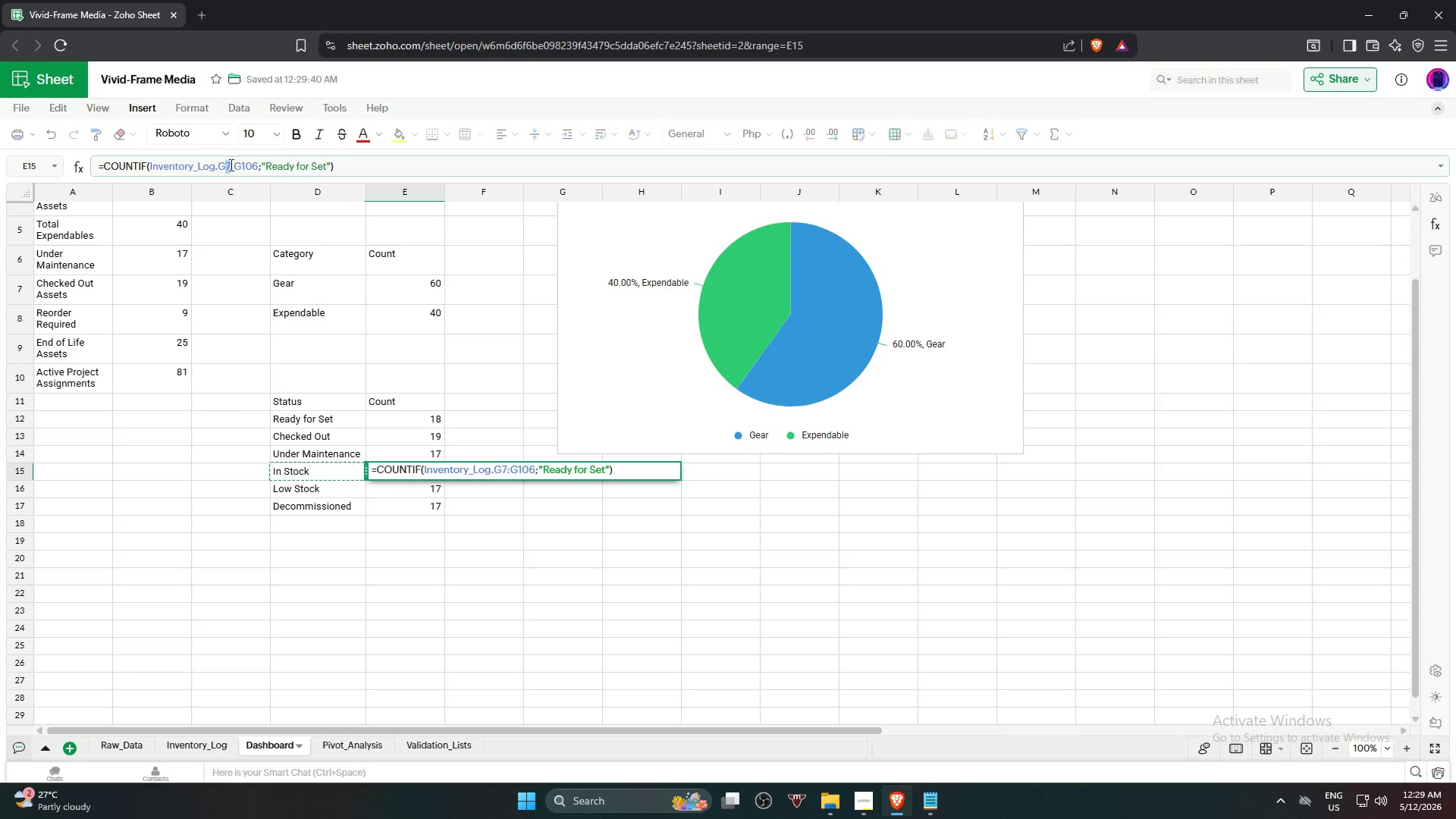 
key(4)
 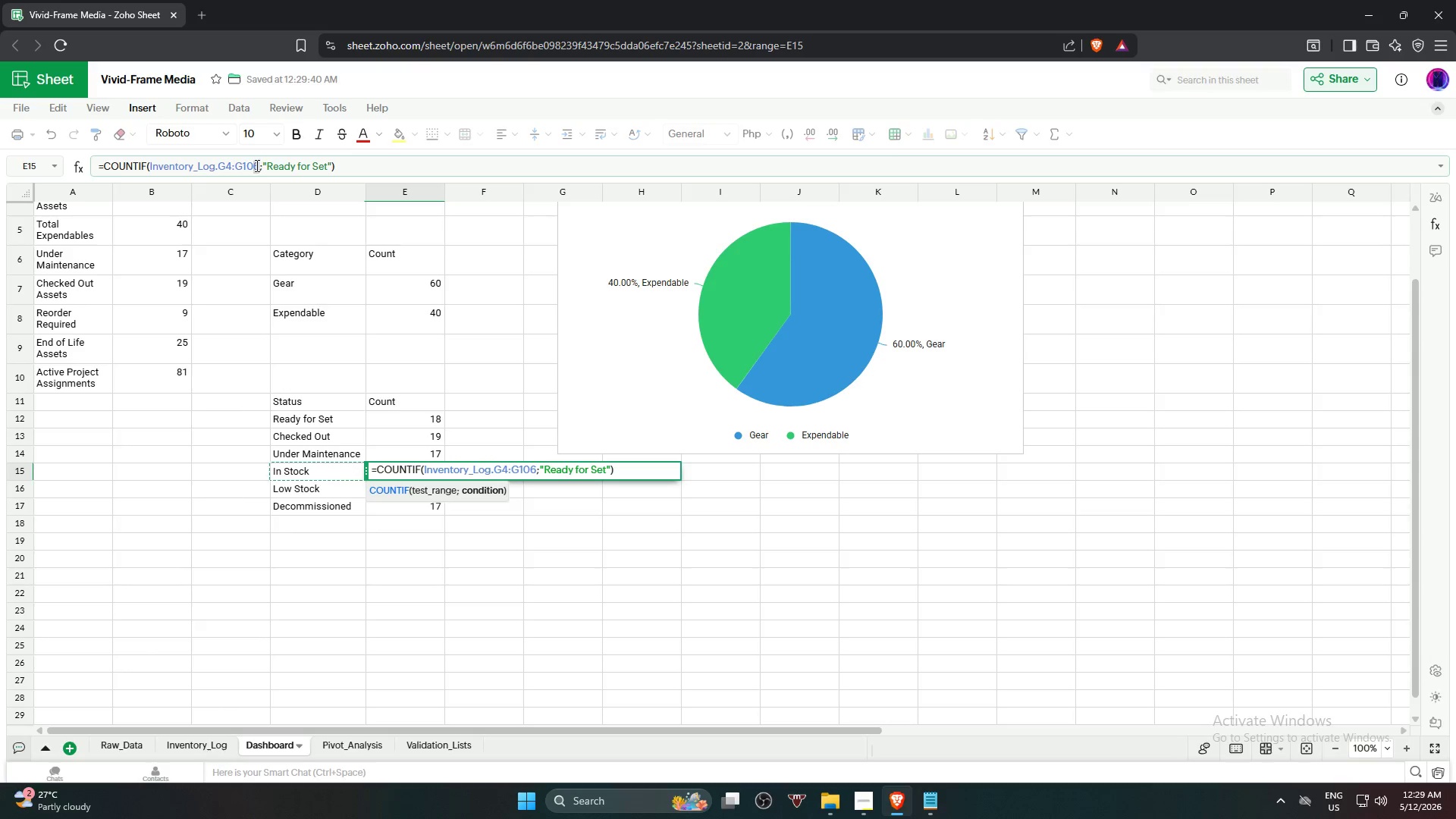 
key(3)
 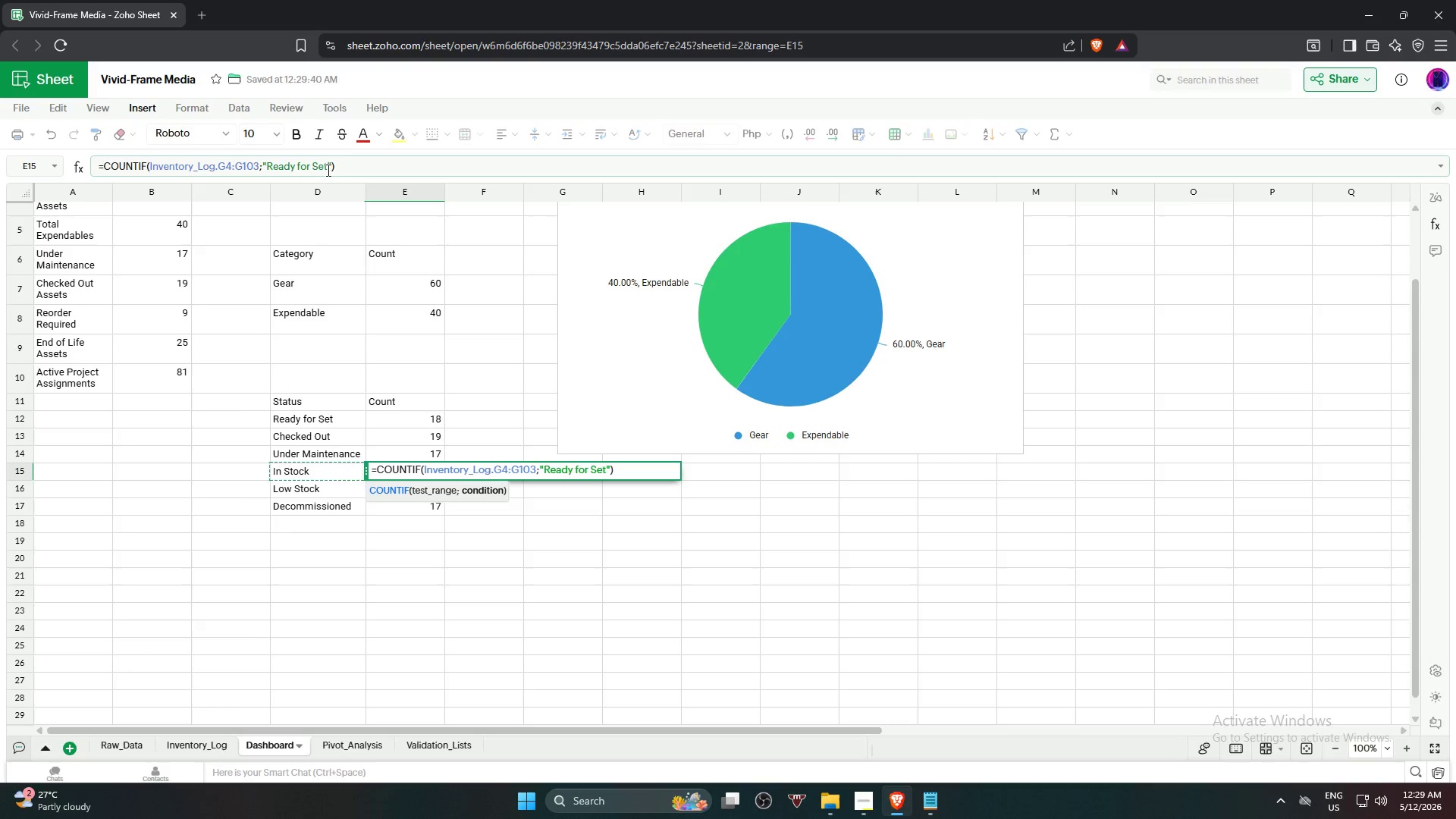 
left_click_drag(start_coordinate=[327, 169], to_coordinate=[268, 168])
 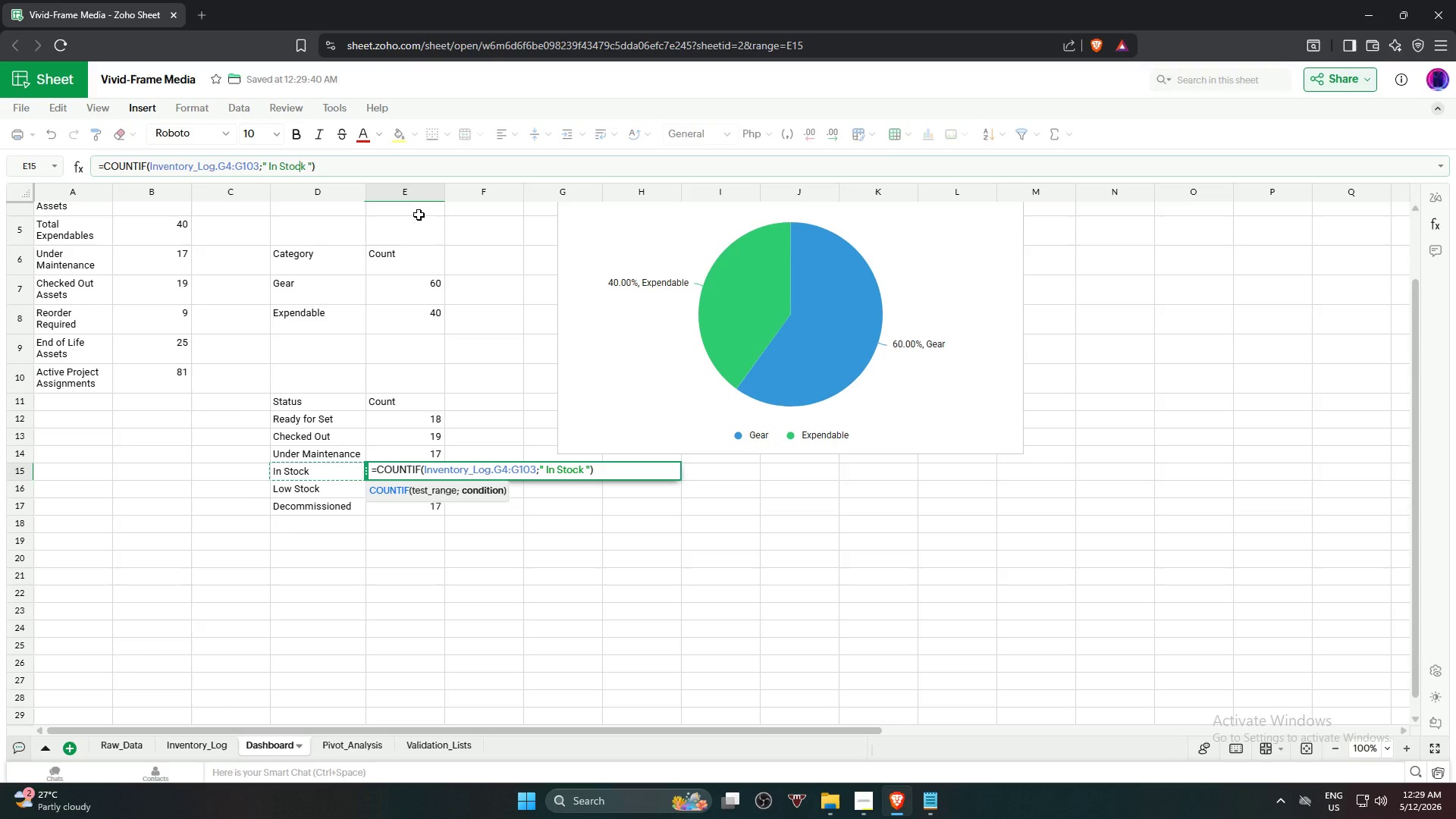 
key(Control+V)
 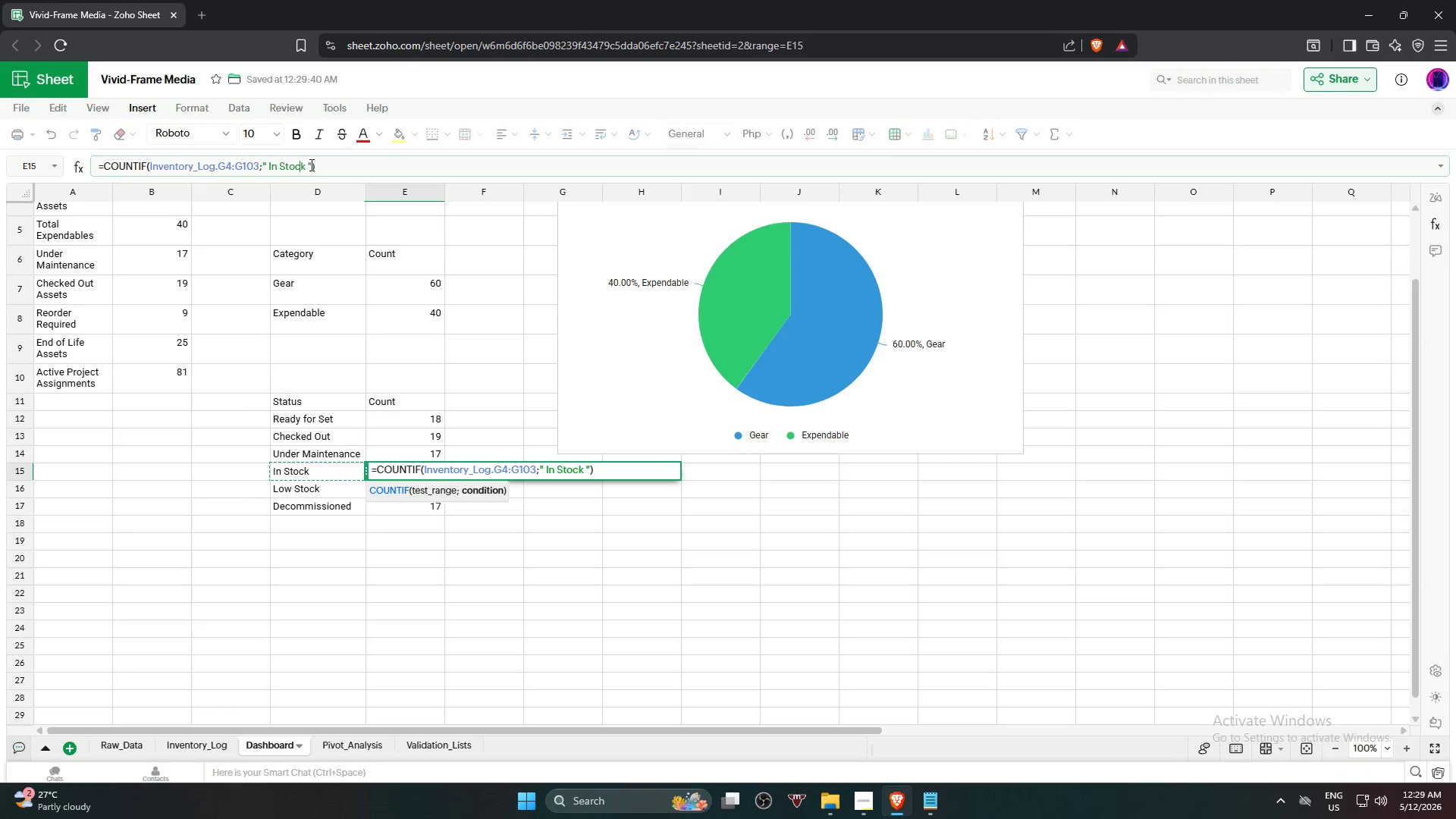 
left_click([306, 164])
 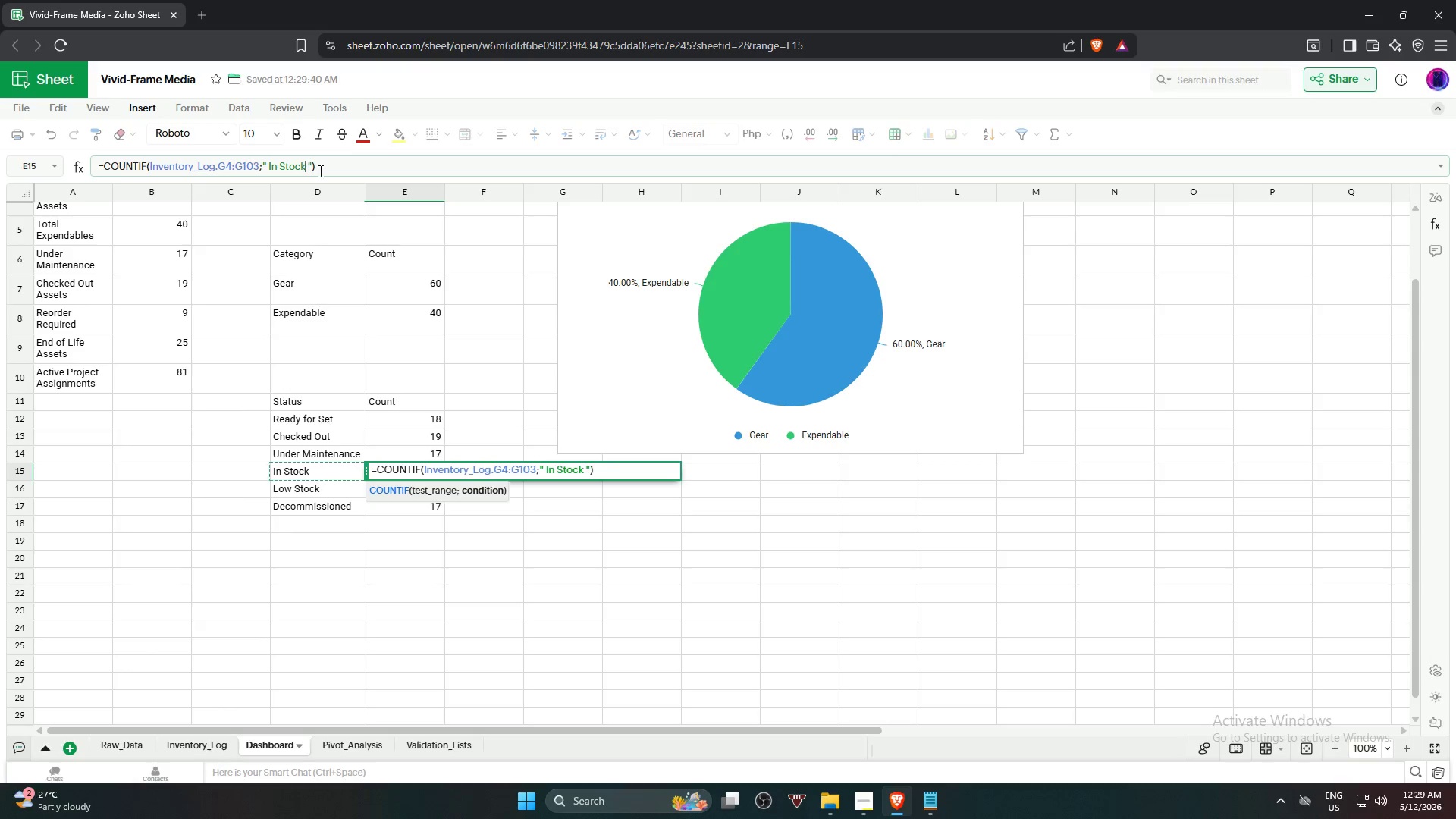 
key(Backspace)
 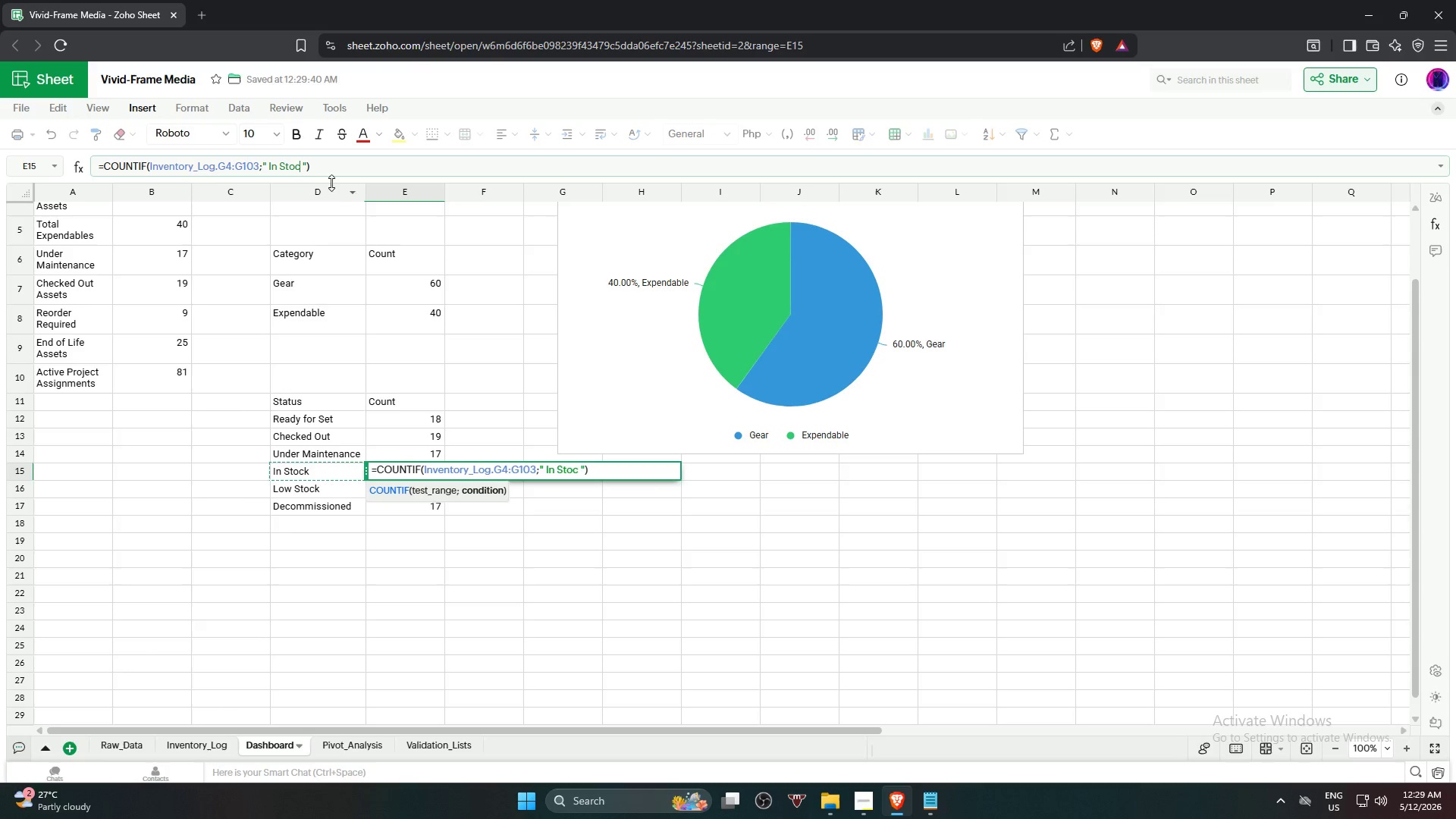 
key(K)
 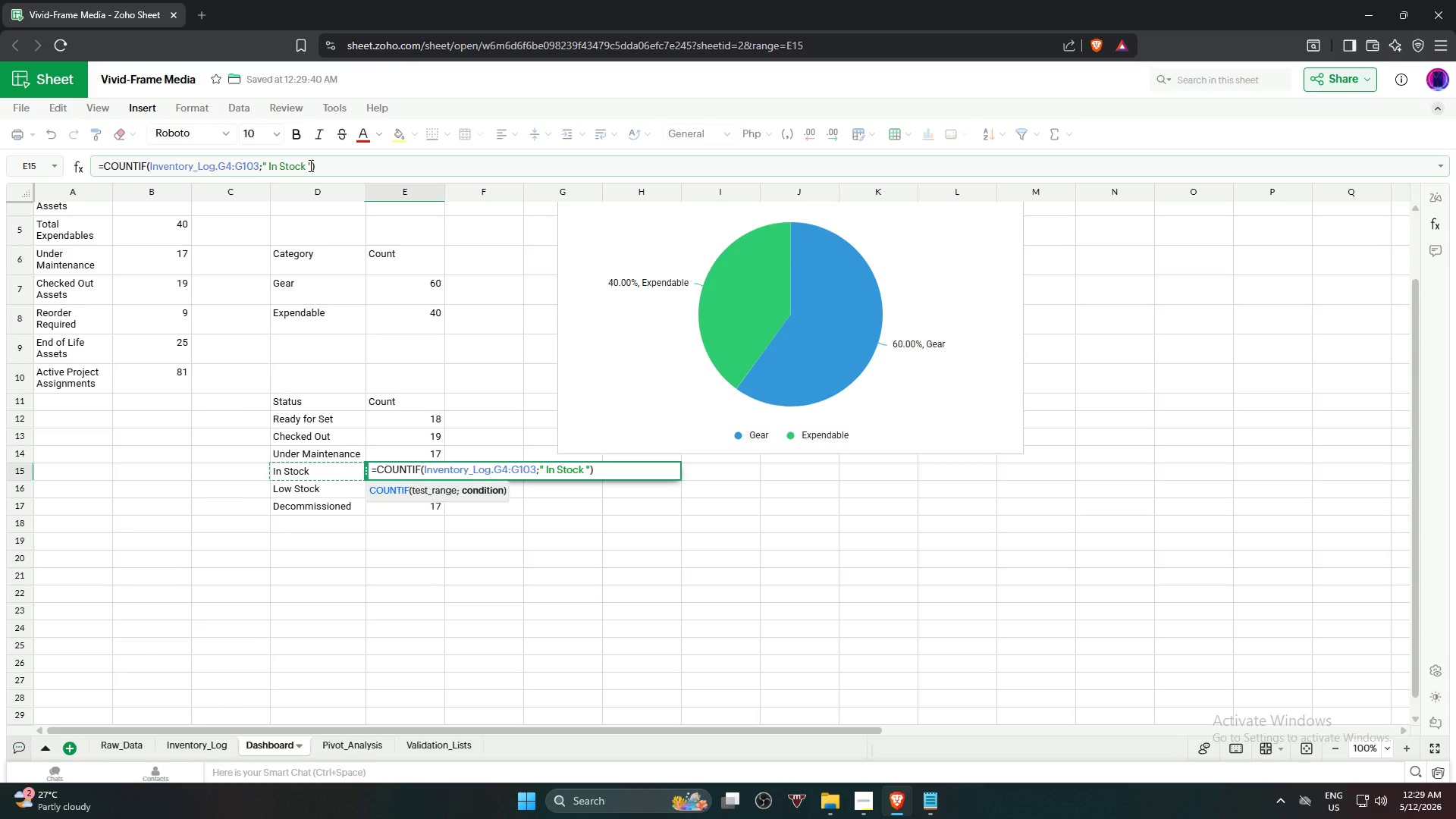 
left_click([307, 165])
 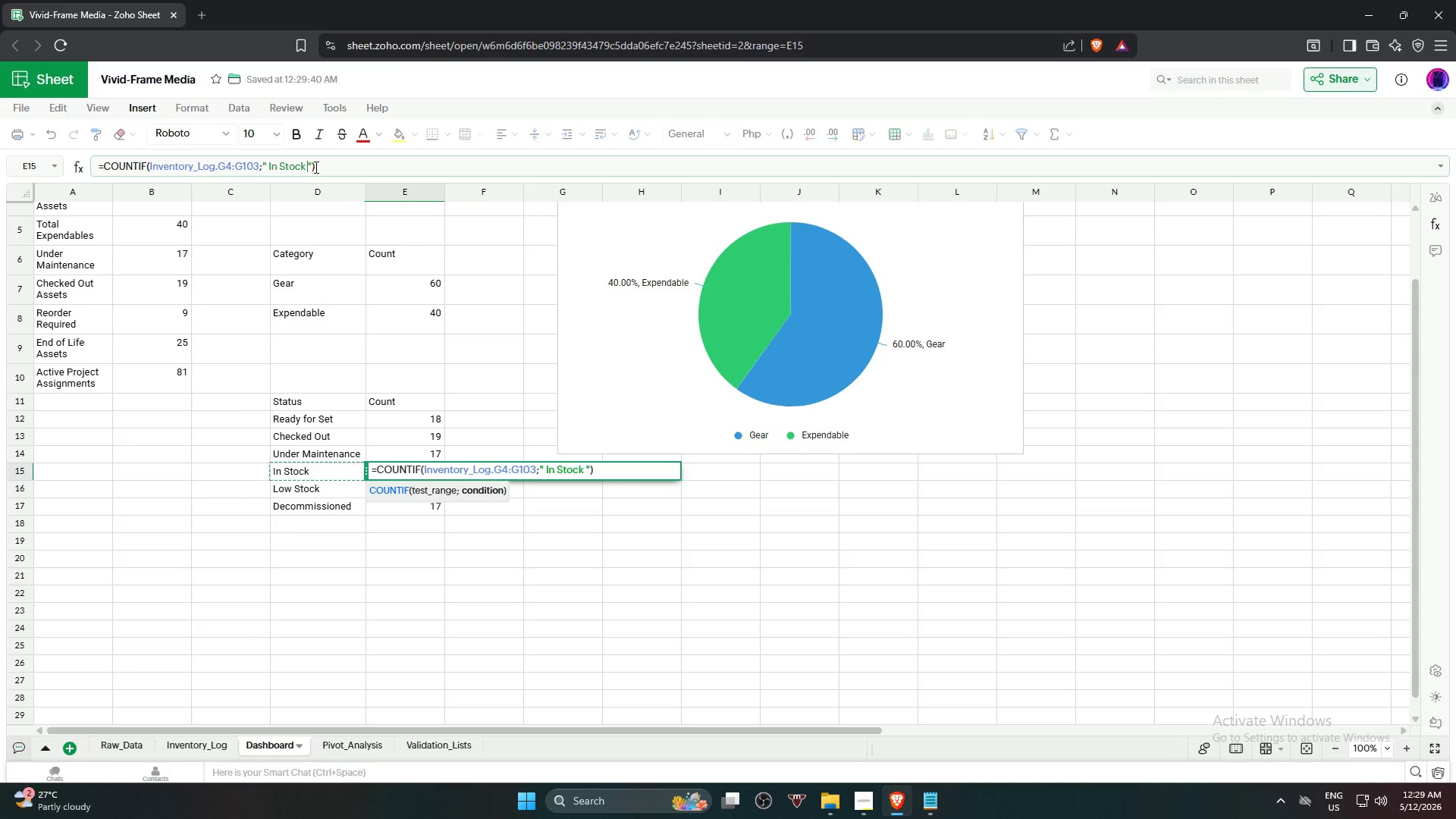 
key(Backspace)
 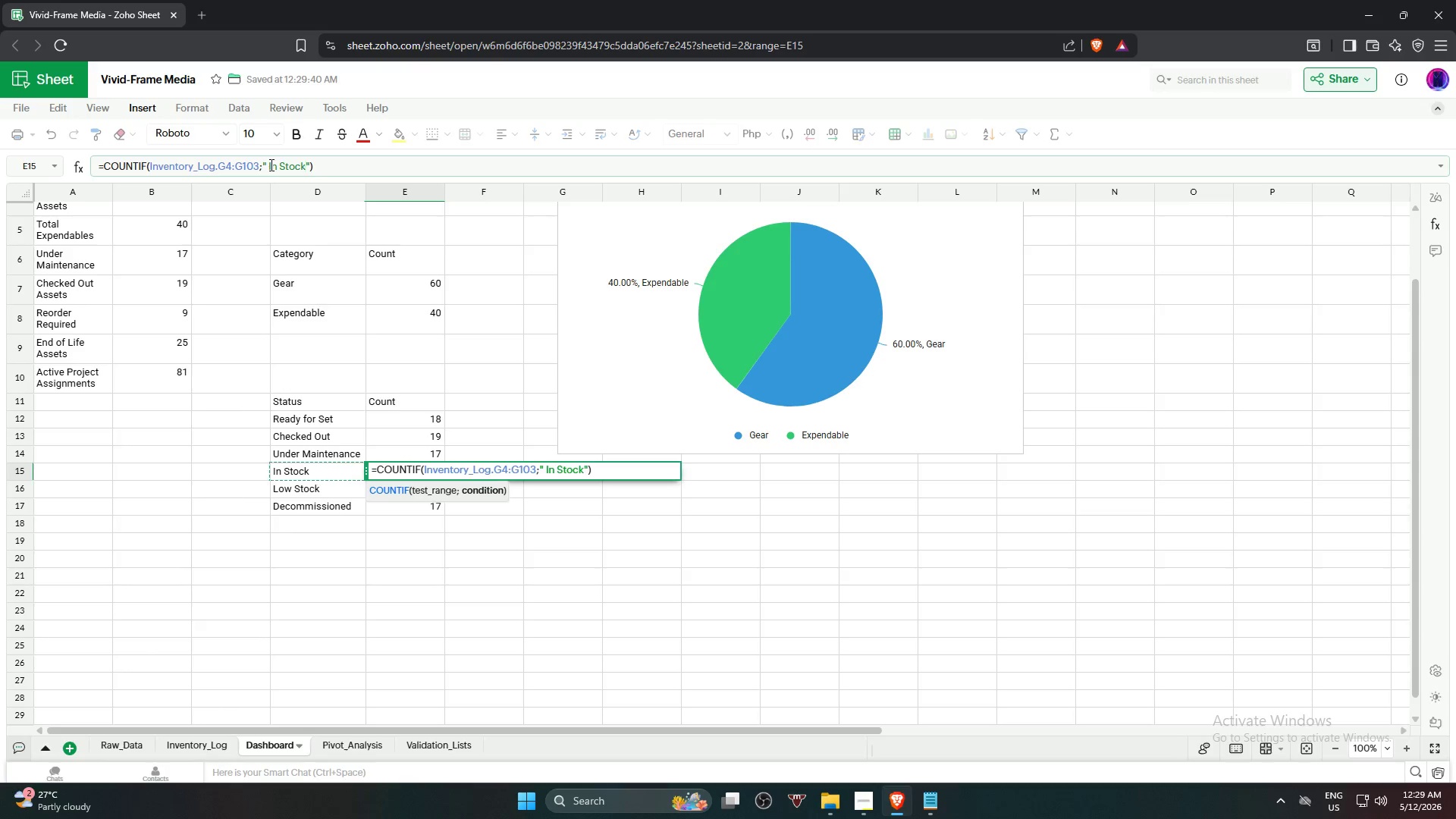 
left_click([270, 165])
 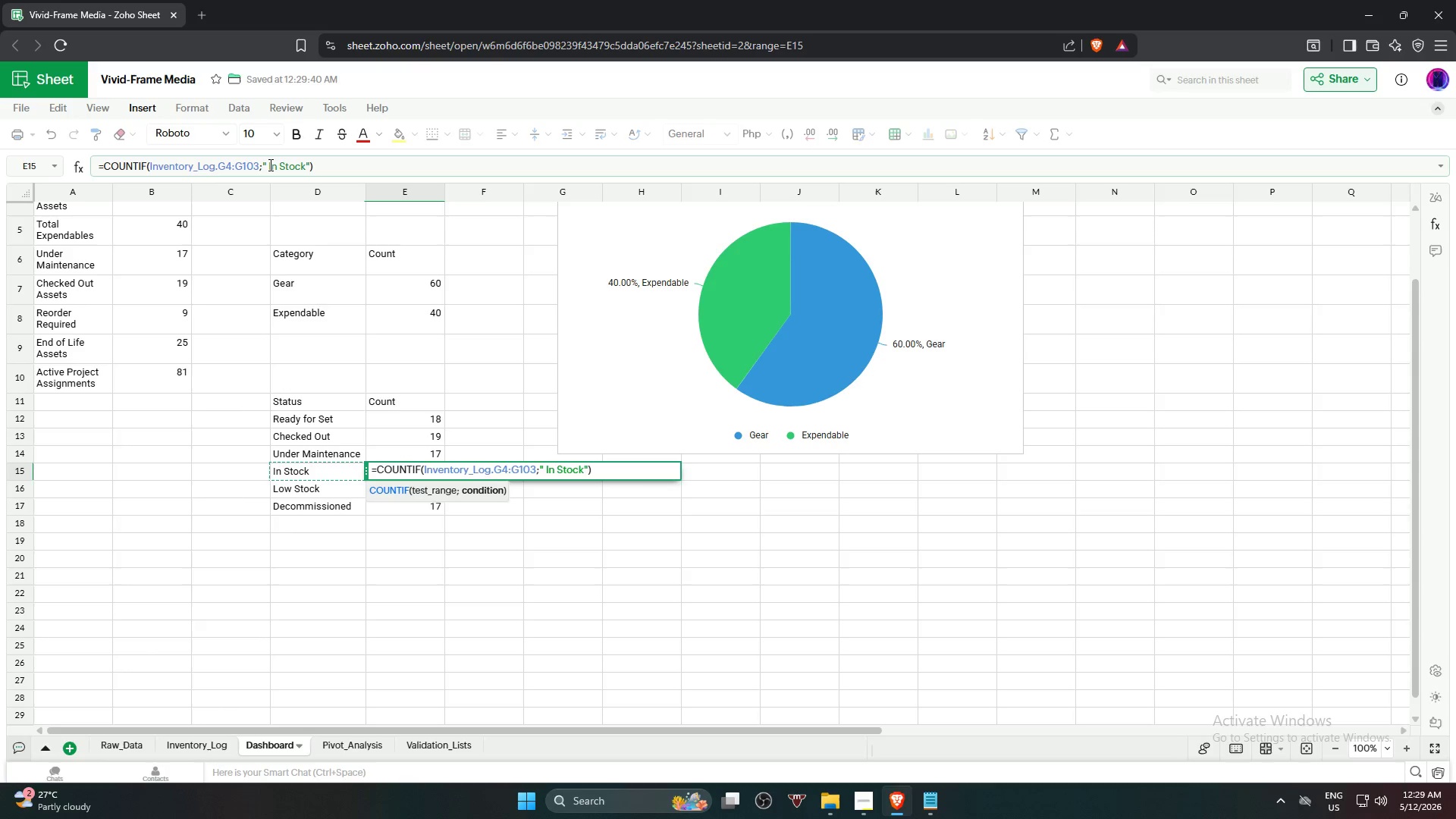 
left_click([268, 165])
 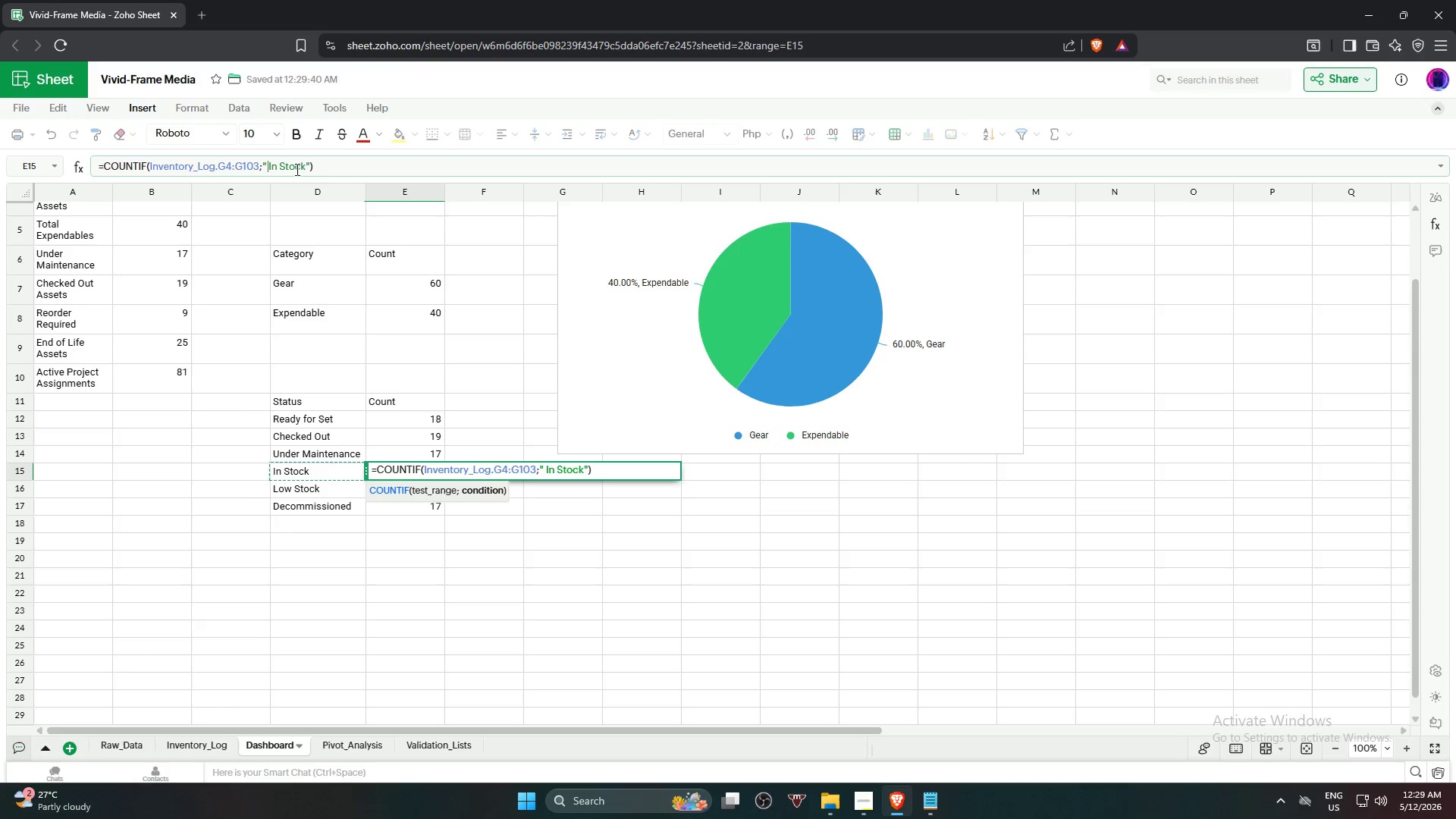 
key(Backspace)
 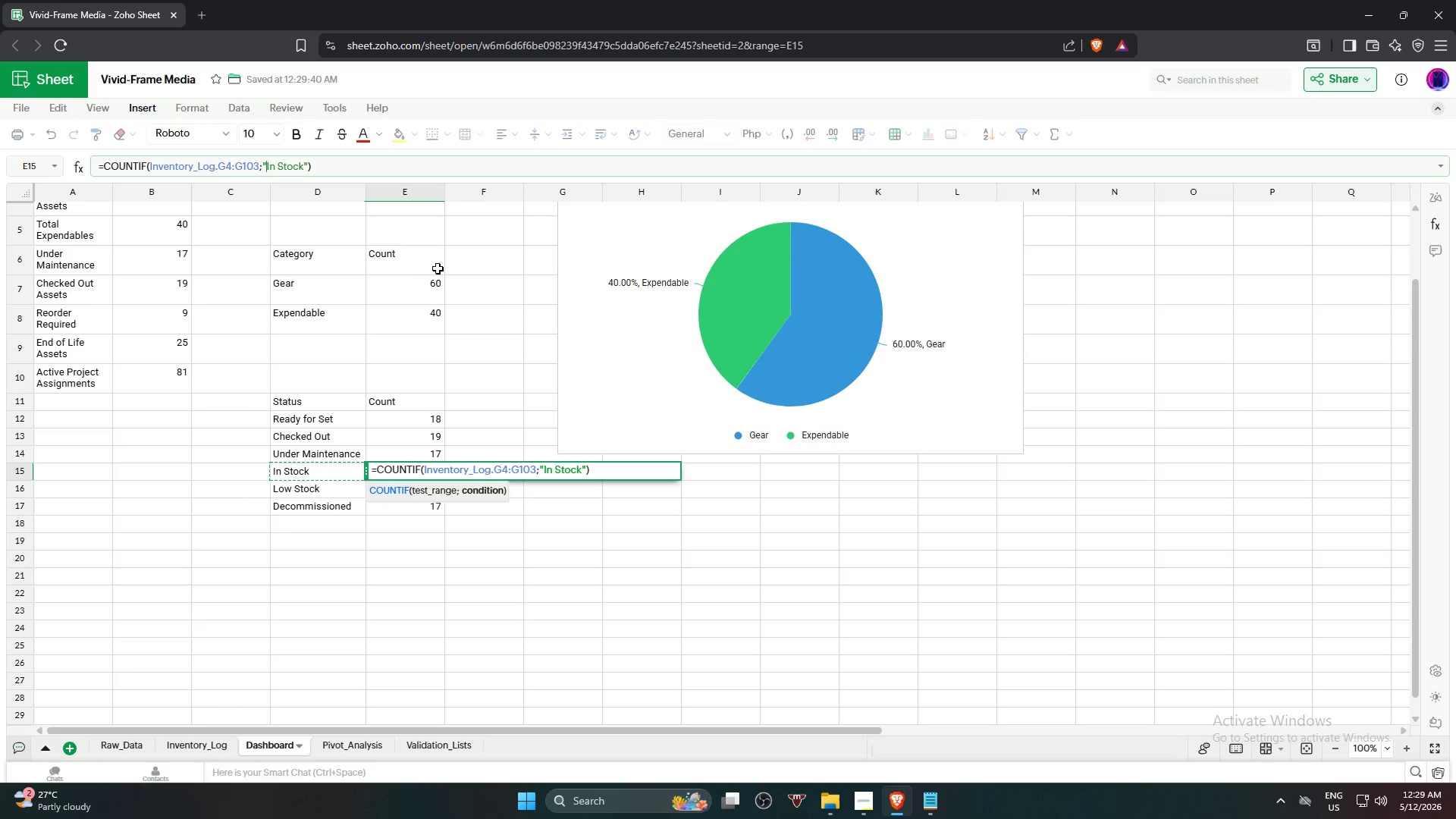 
key(Enter)
 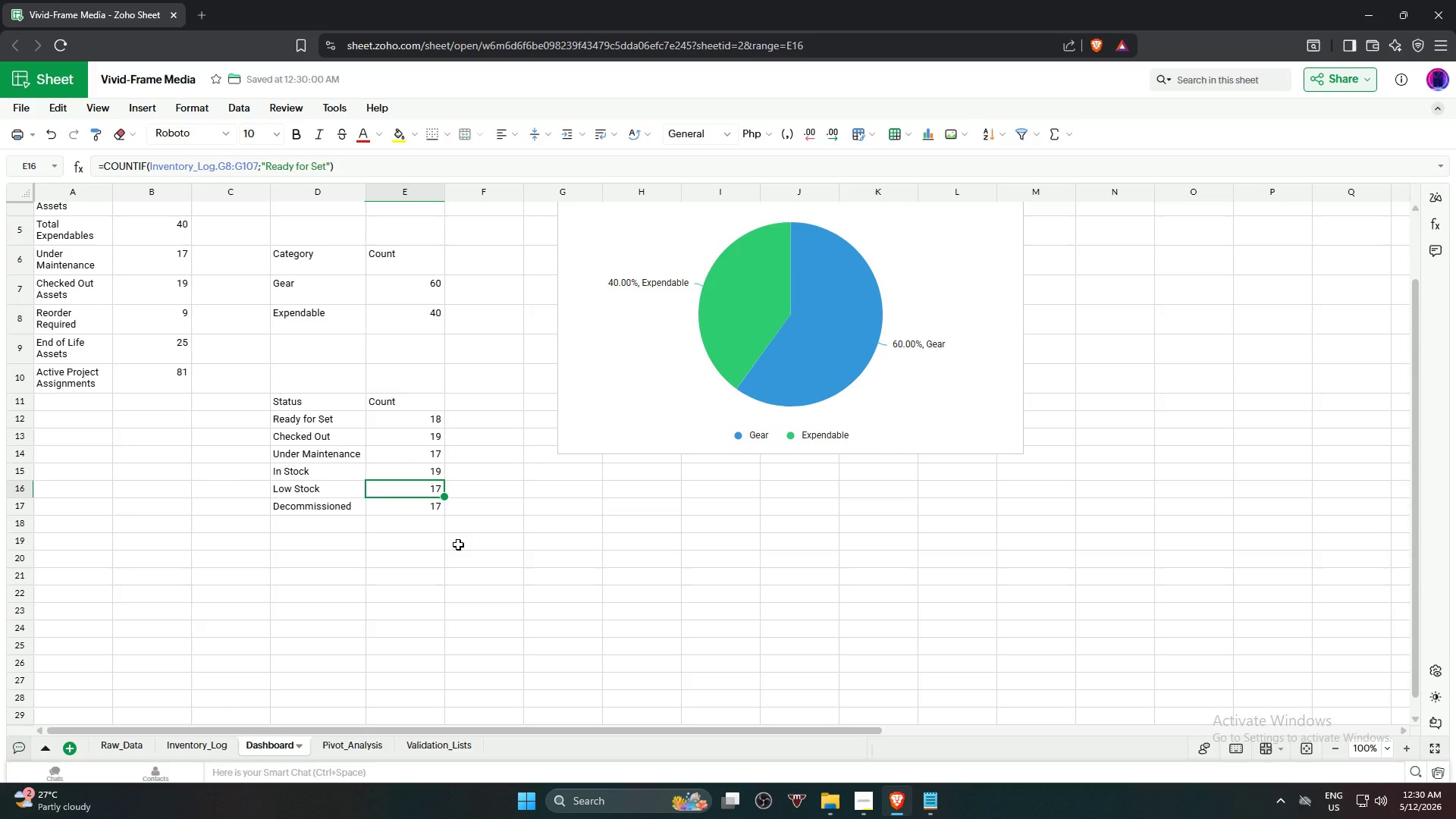 
left_click([334, 473])
 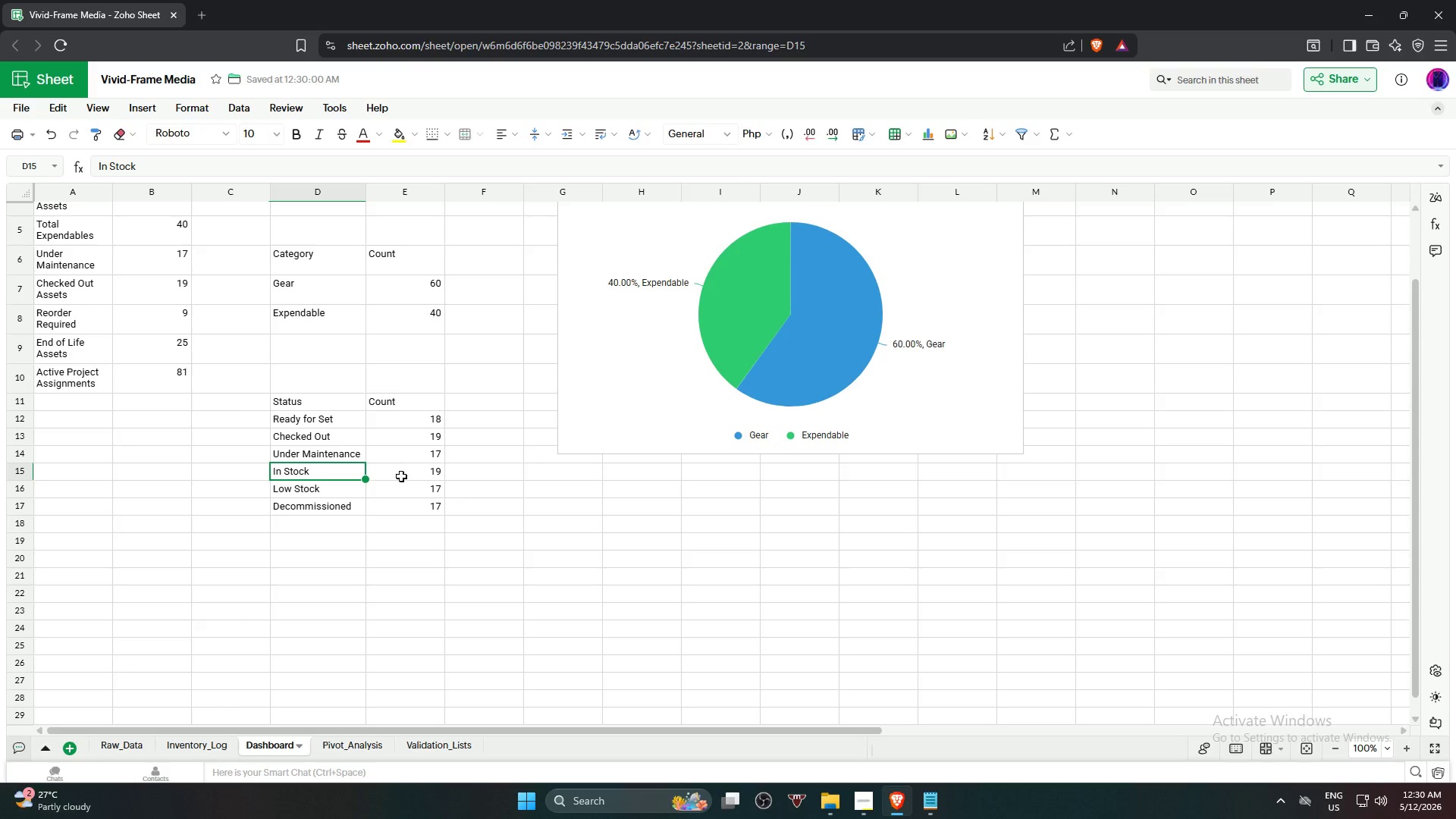 
left_click([406, 475])
 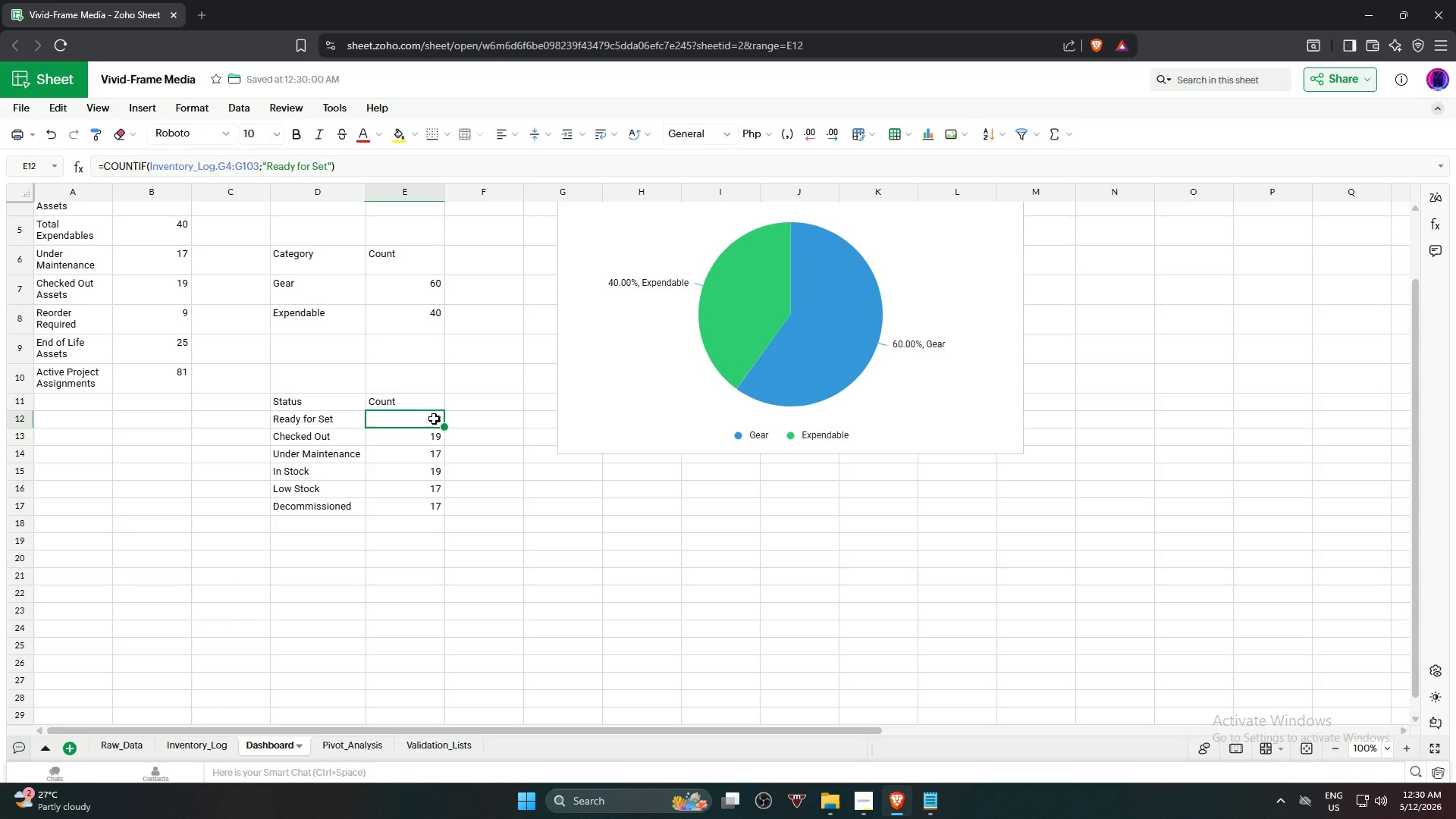 
key(ArrowDown)
 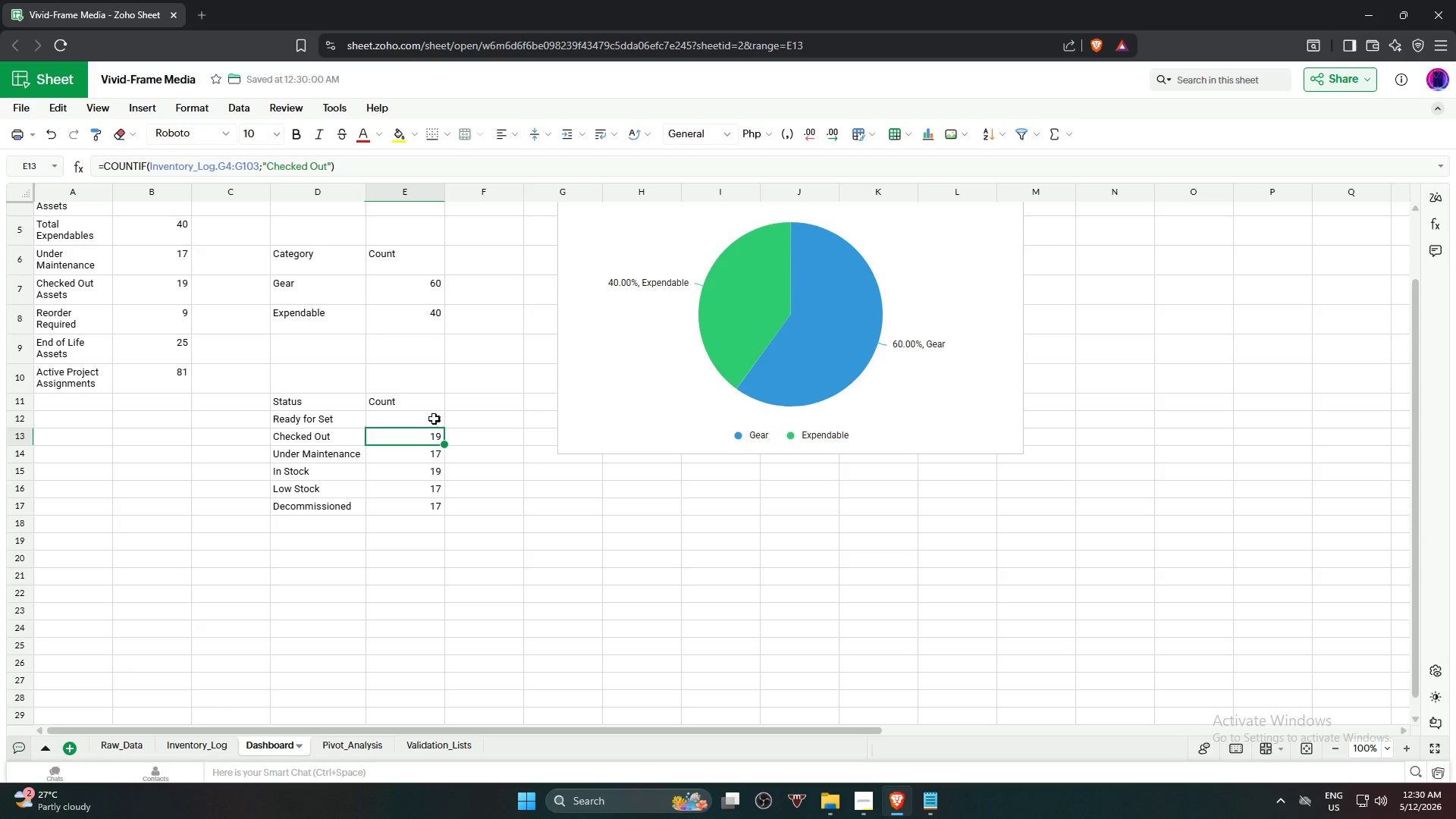 
key(ArrowDown)
 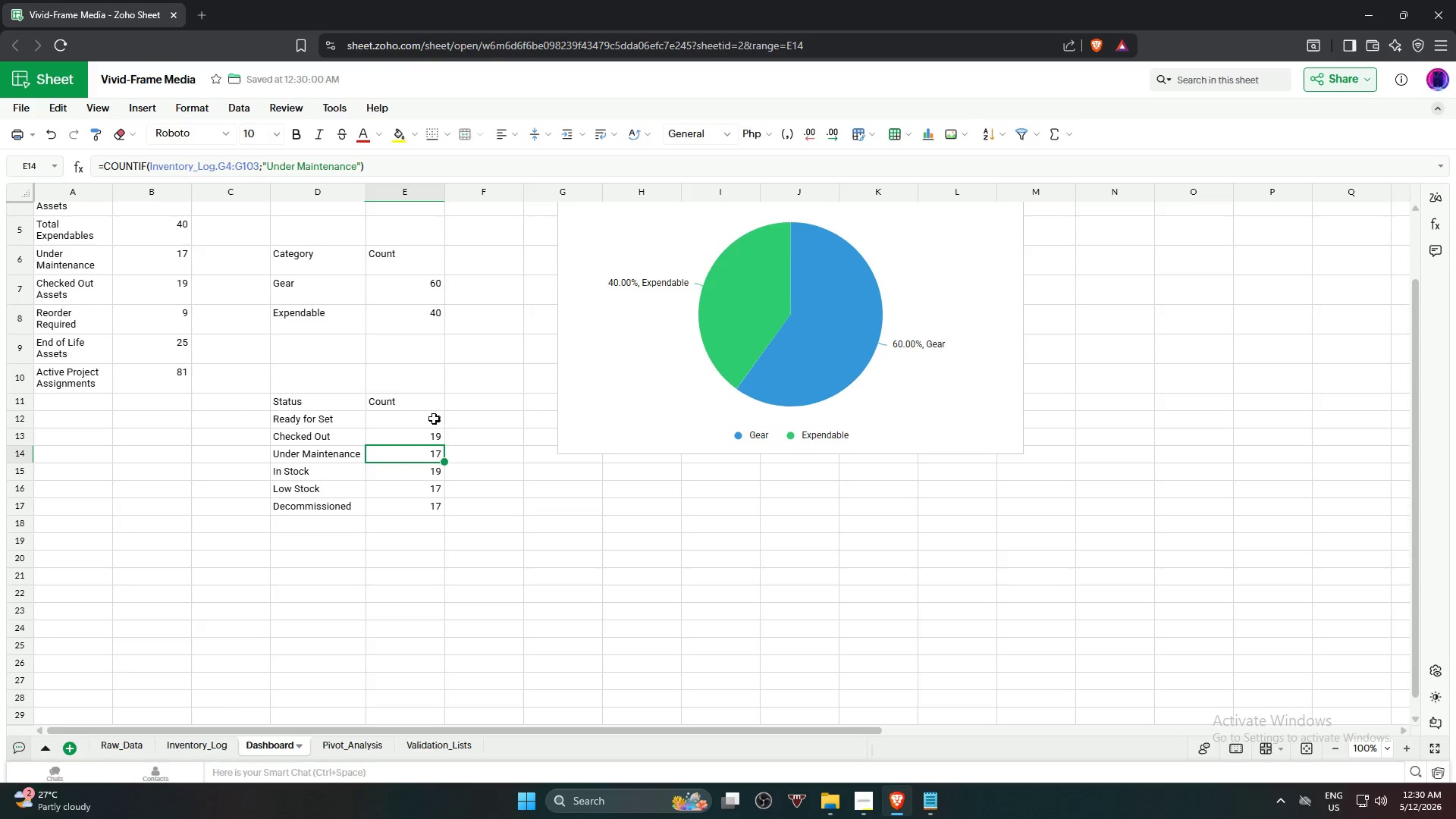 
key(ArrowDown)
 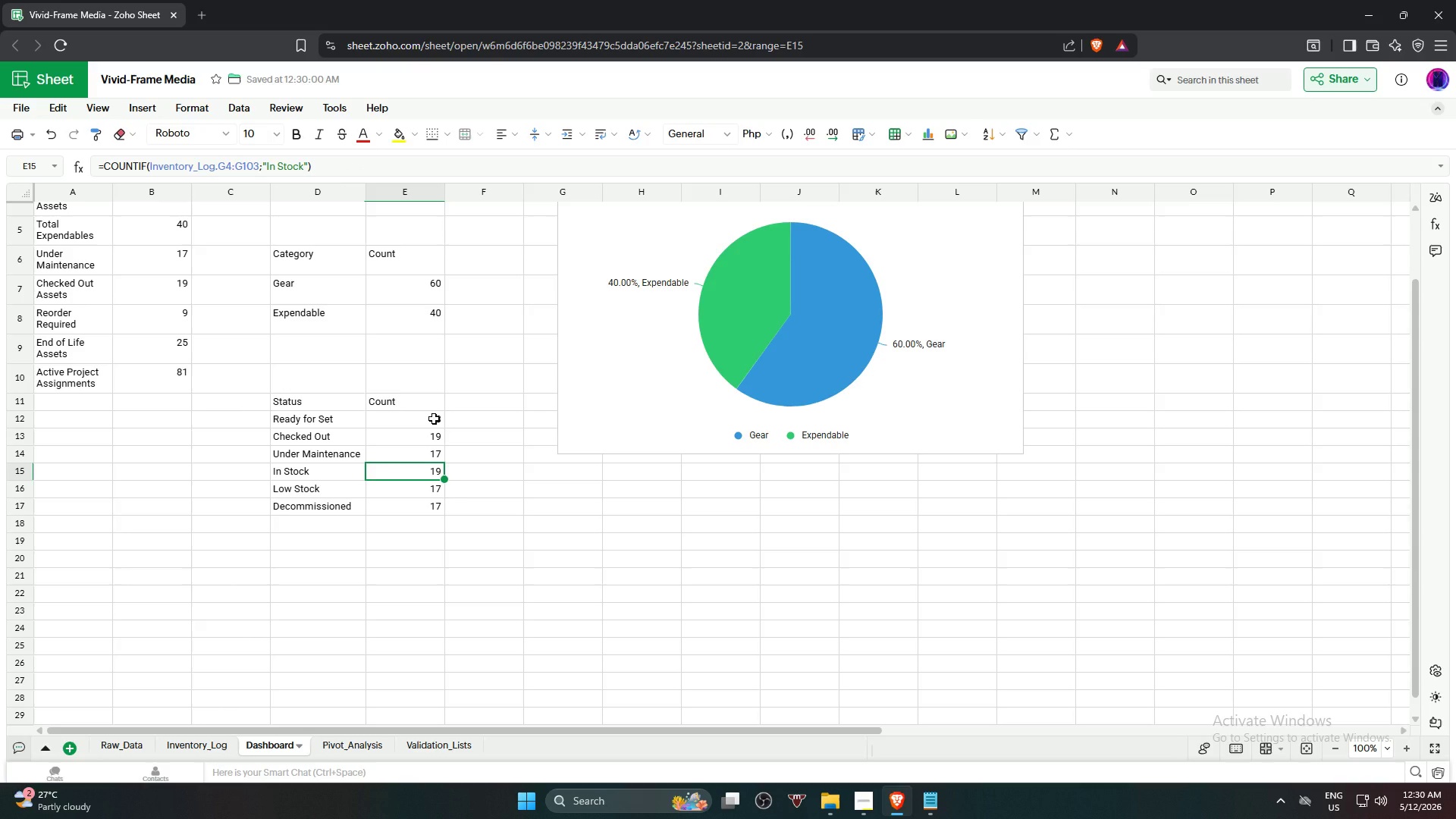 
key(ArrowDown)
 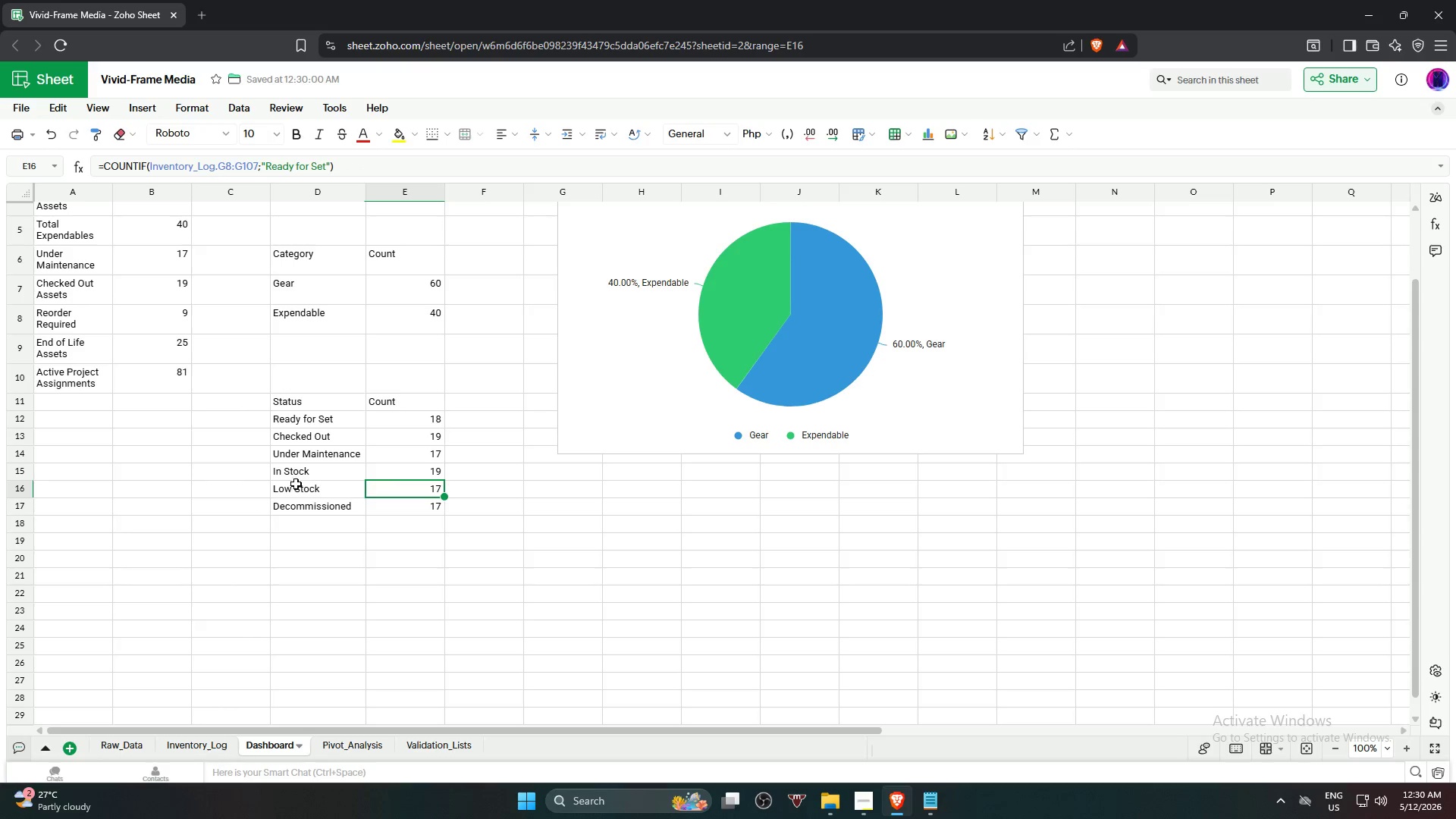 
left_click([304, 491])
 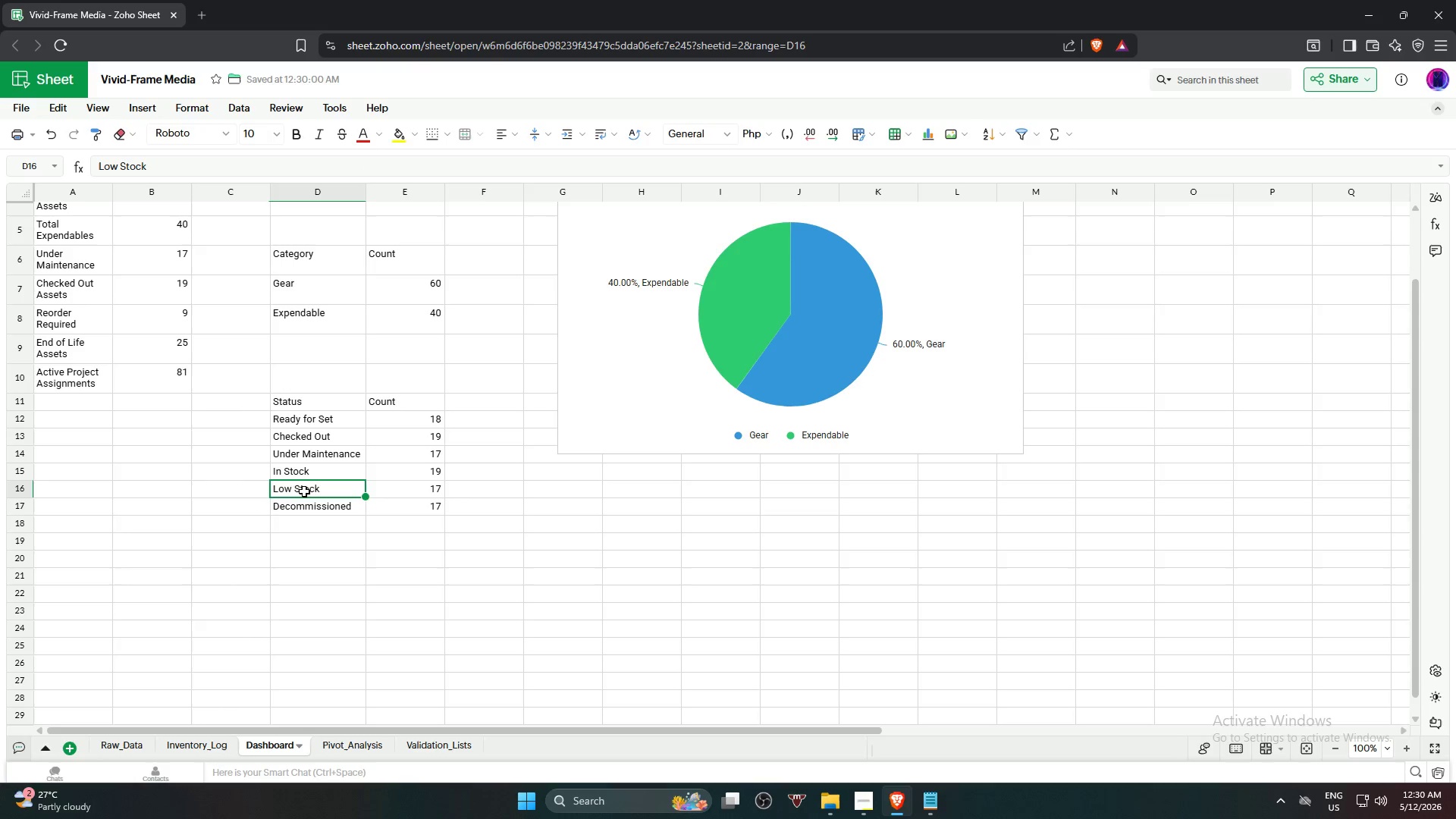 
key(Control+C)
 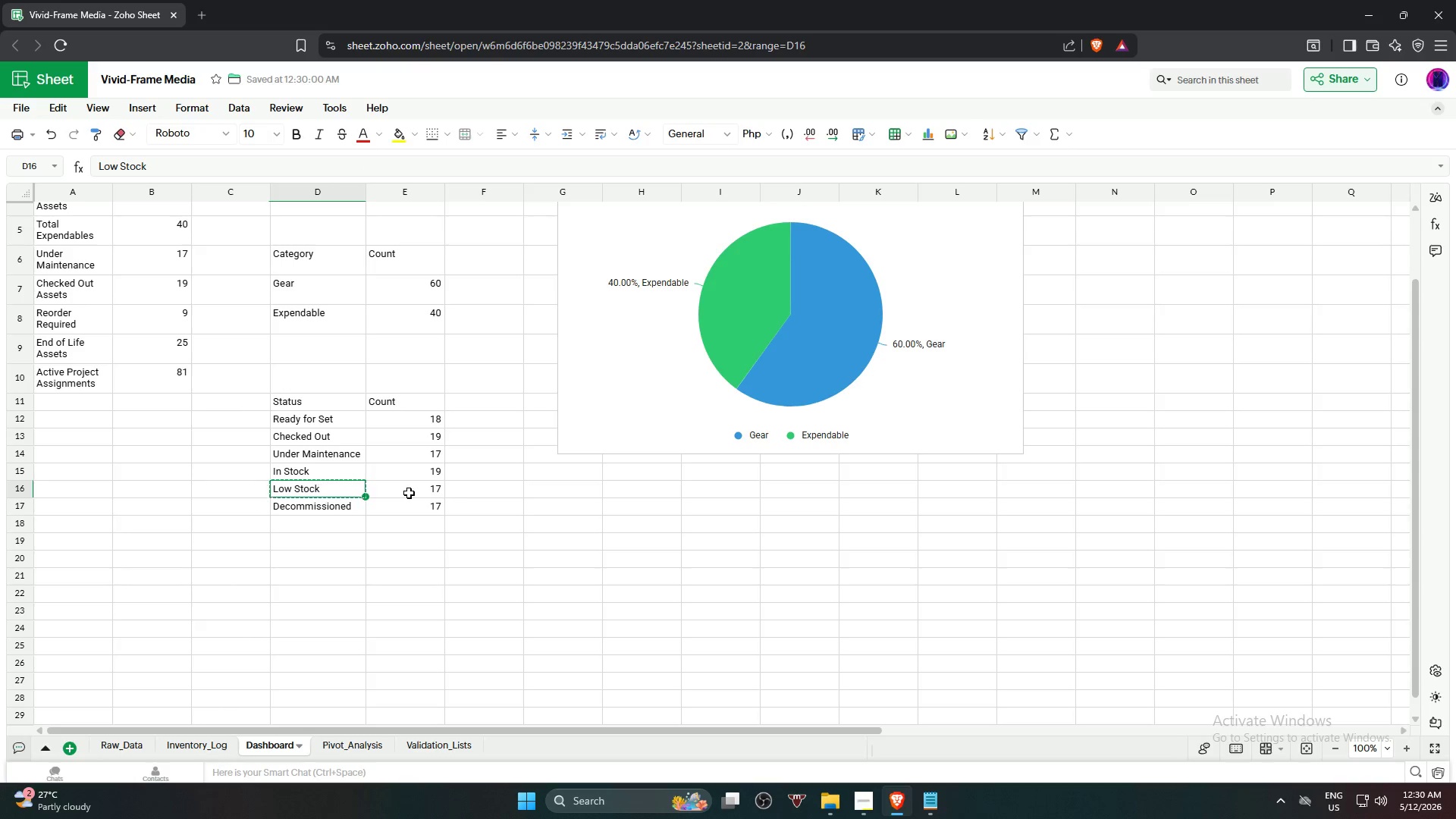 
left_click([409, 492])
 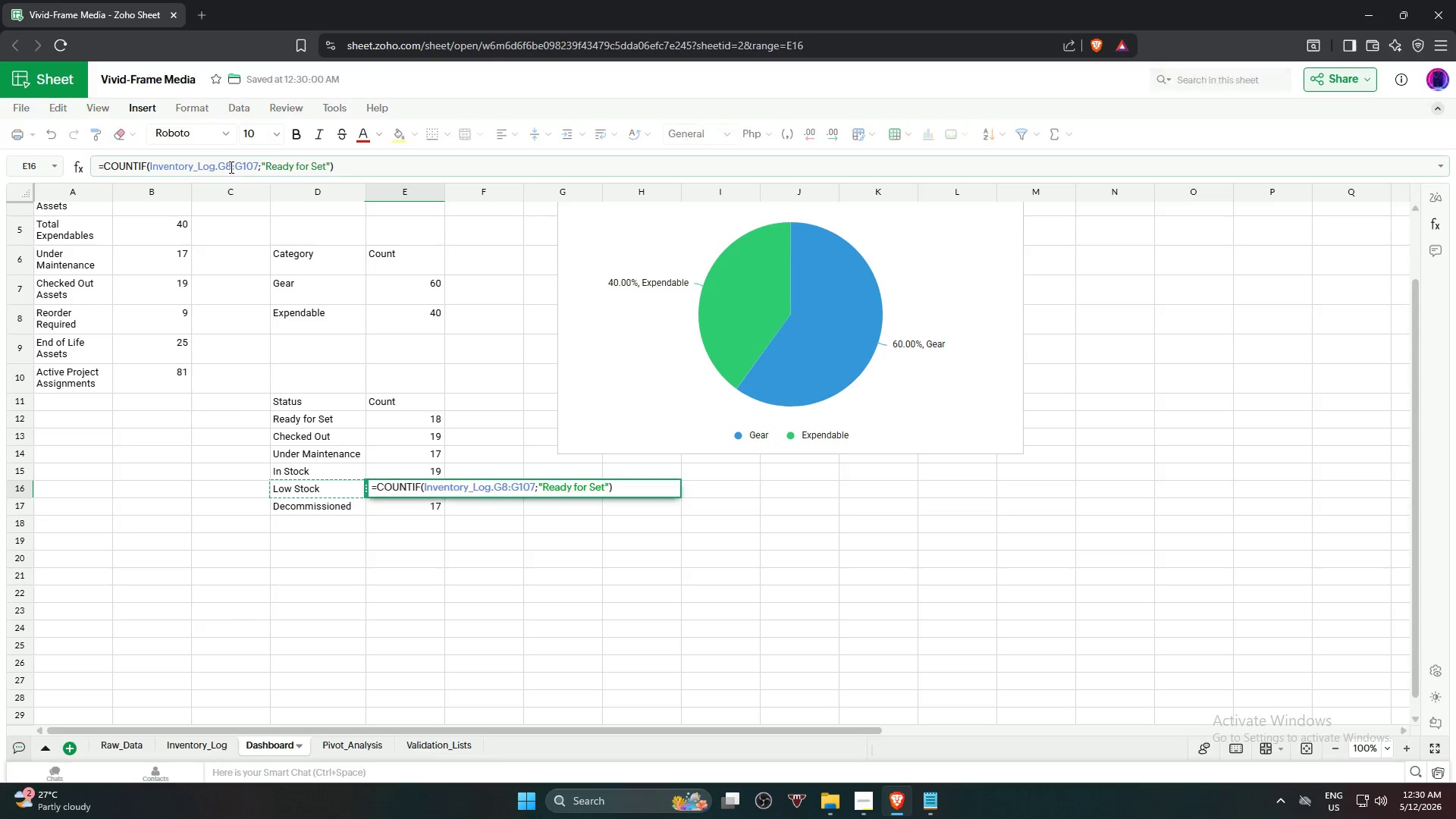 
key(4)
 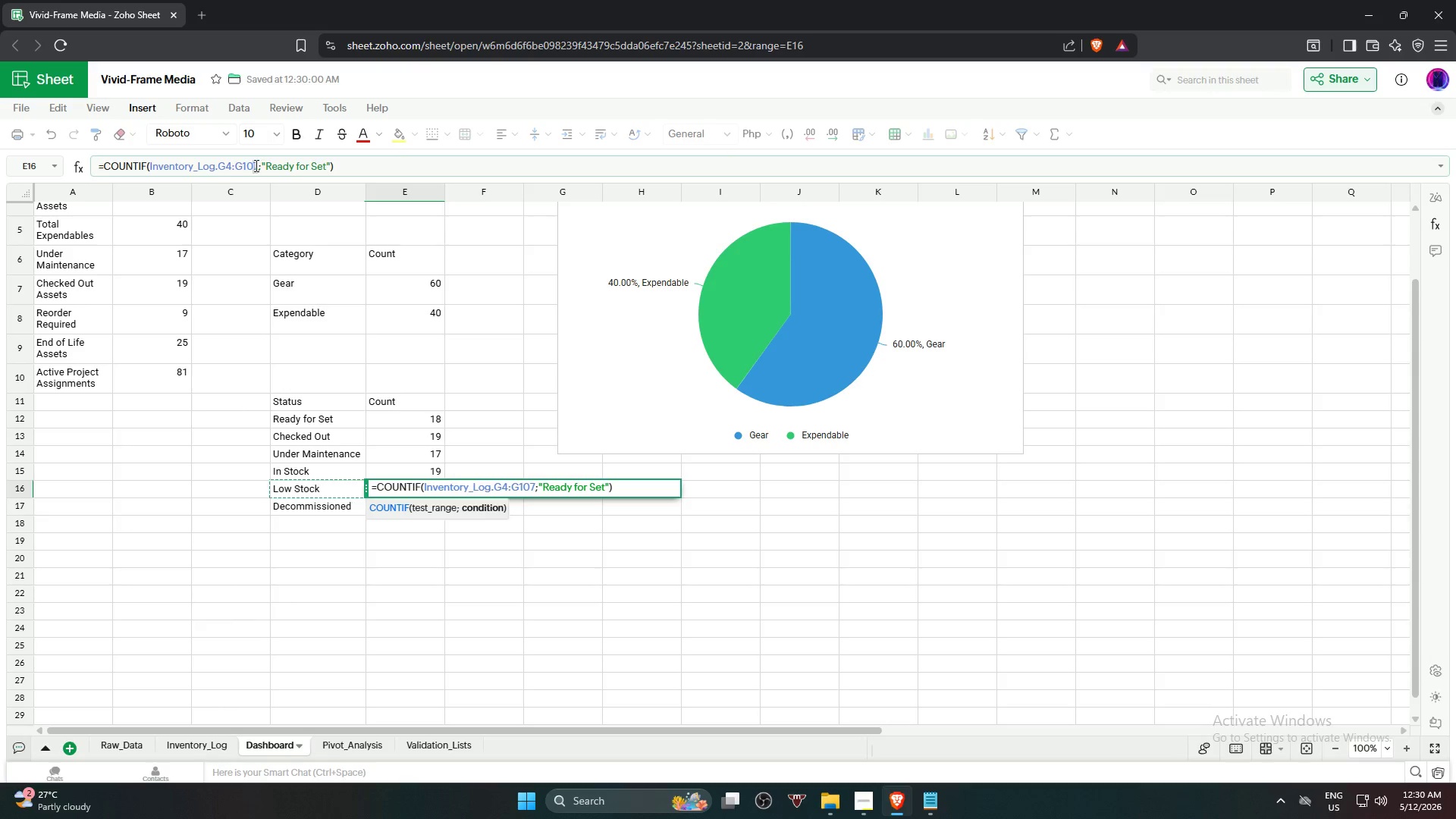 
key(3)
 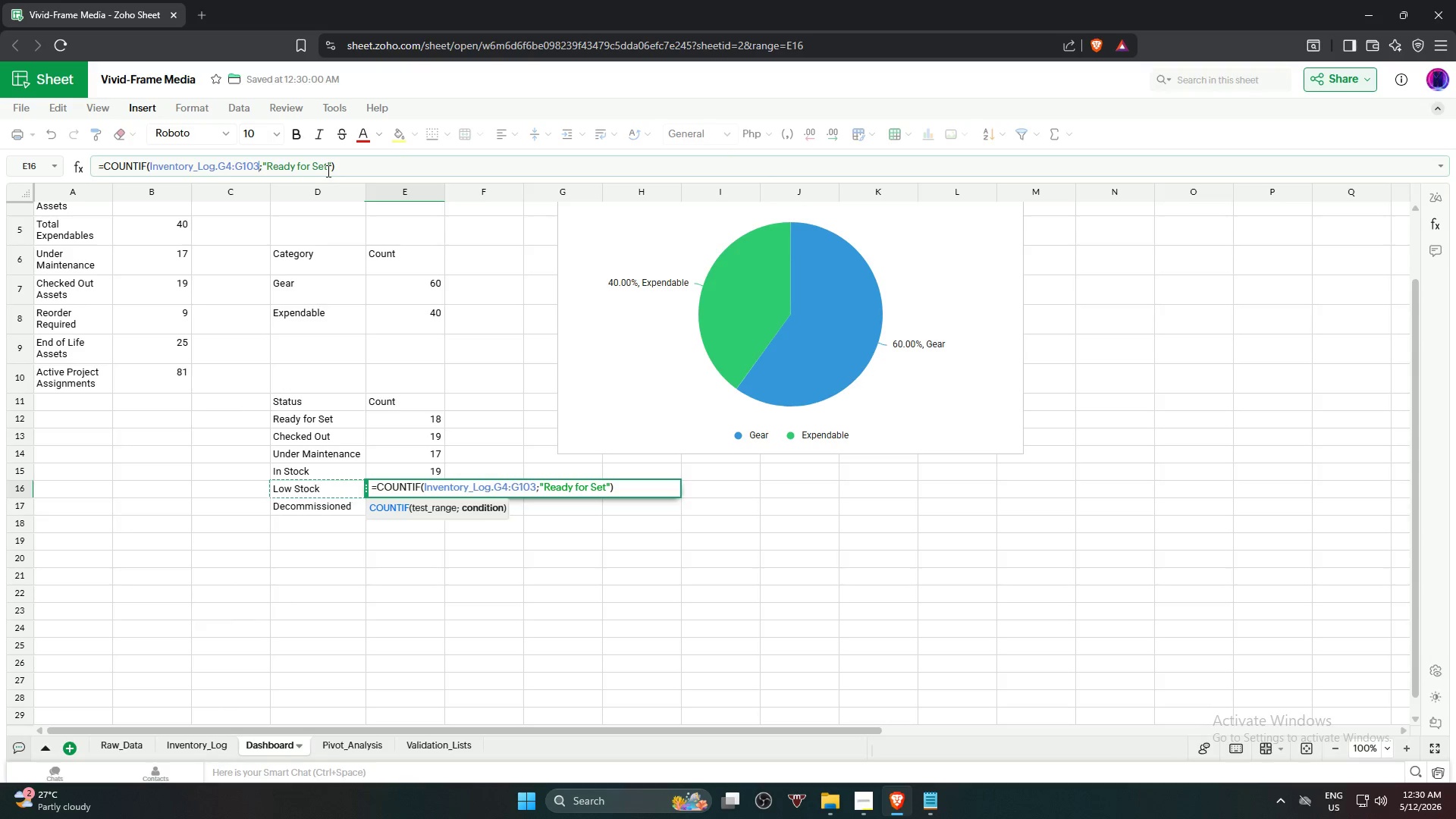 
left_click_drag(start_coordinate=[327, 171], to_coordinate=[268, 168])
 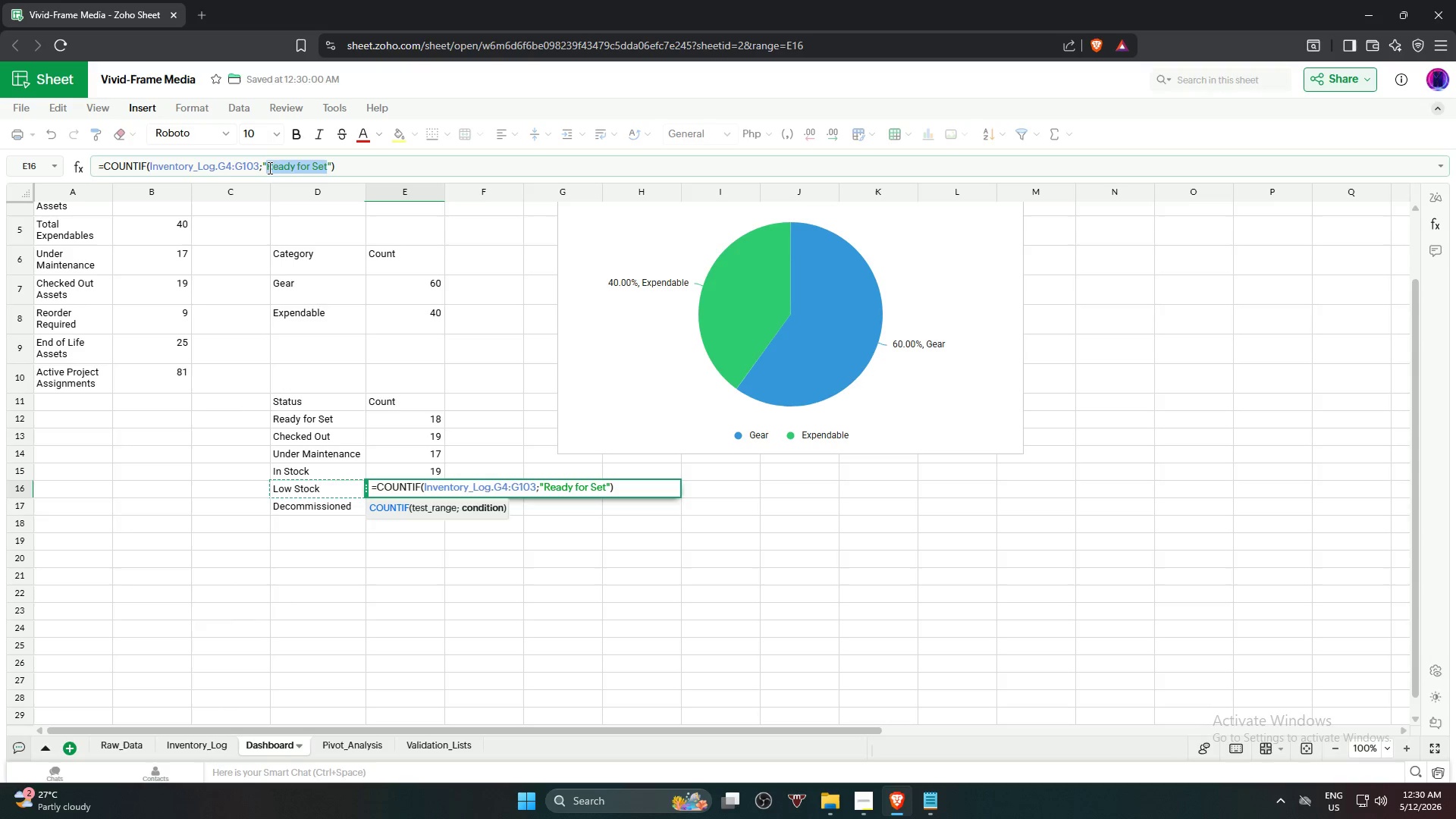 
key(Control+V)
 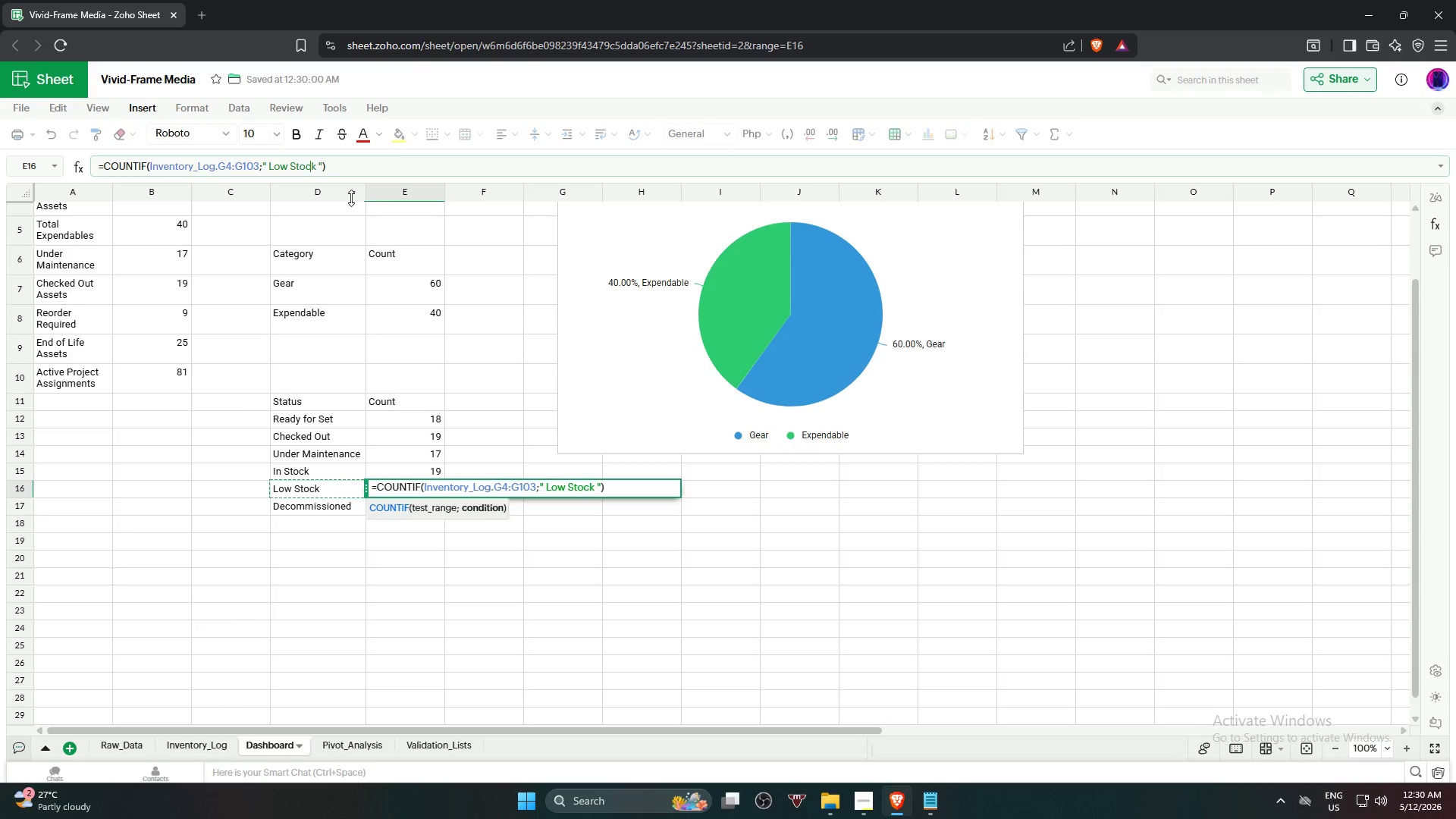 
key(ArrowRight)
 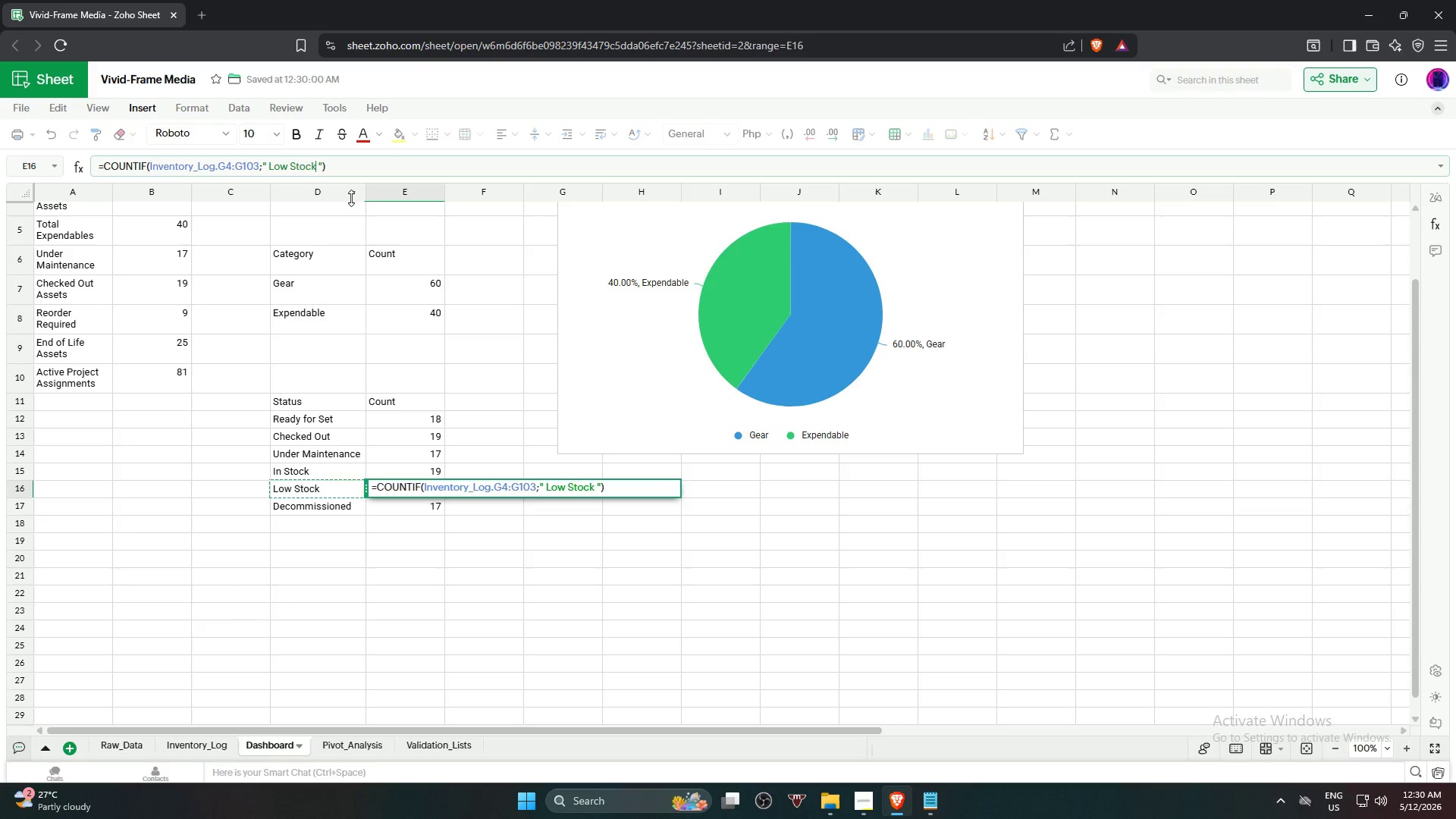 
key(ArrowRight)
 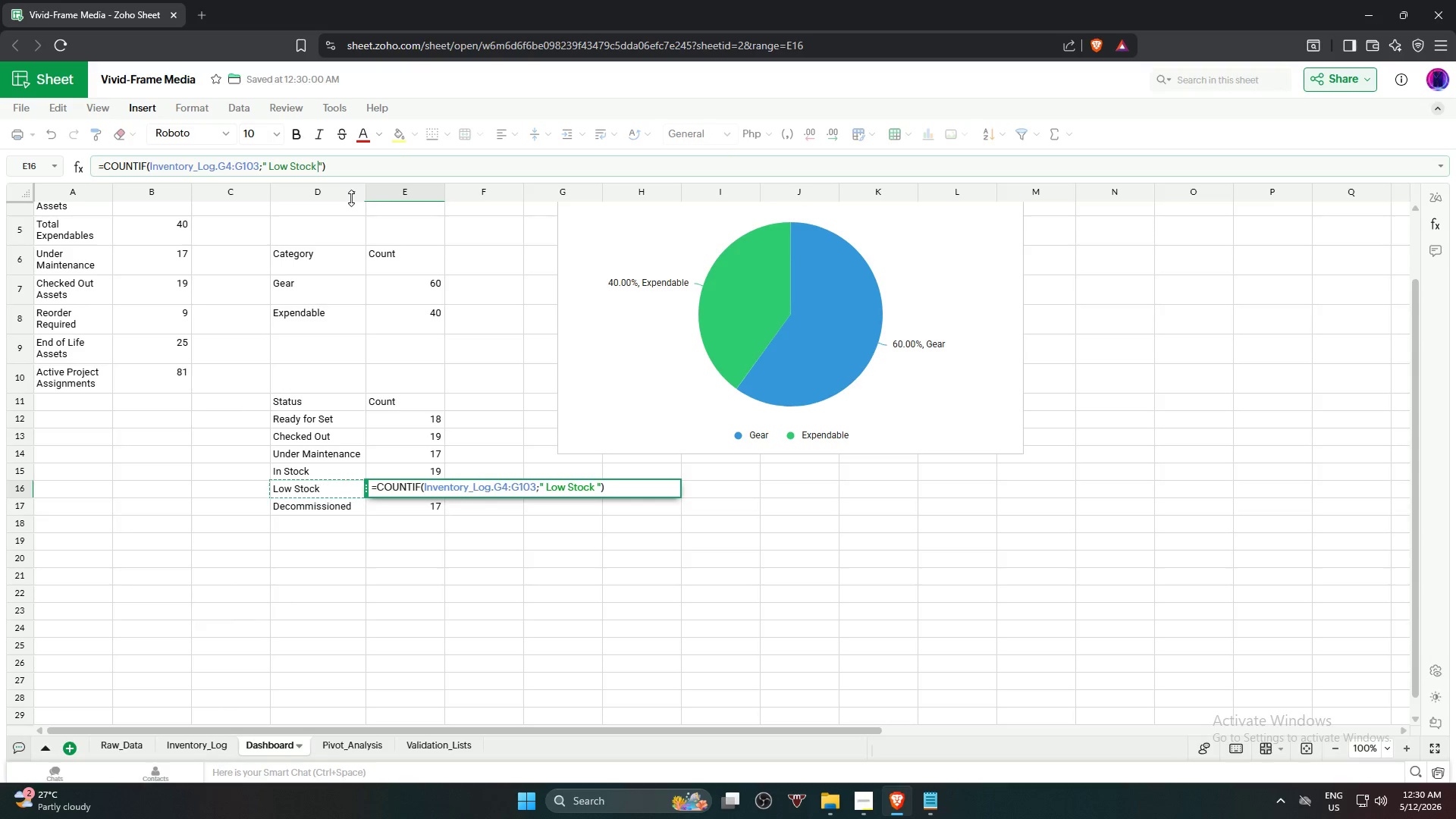 
key(Backspace)
 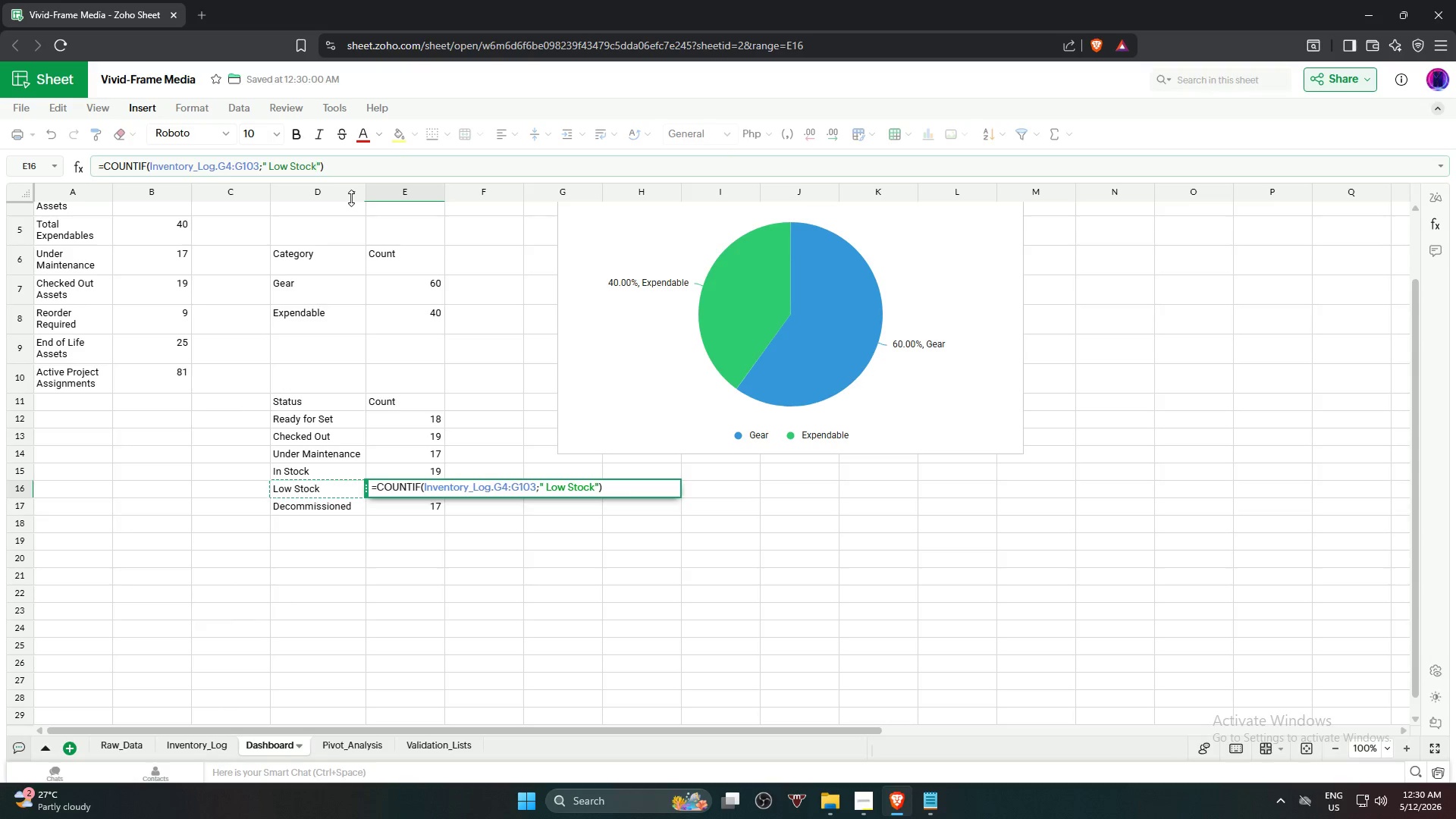 
hold_key(key=ArrowLeft, duration=0.72)
 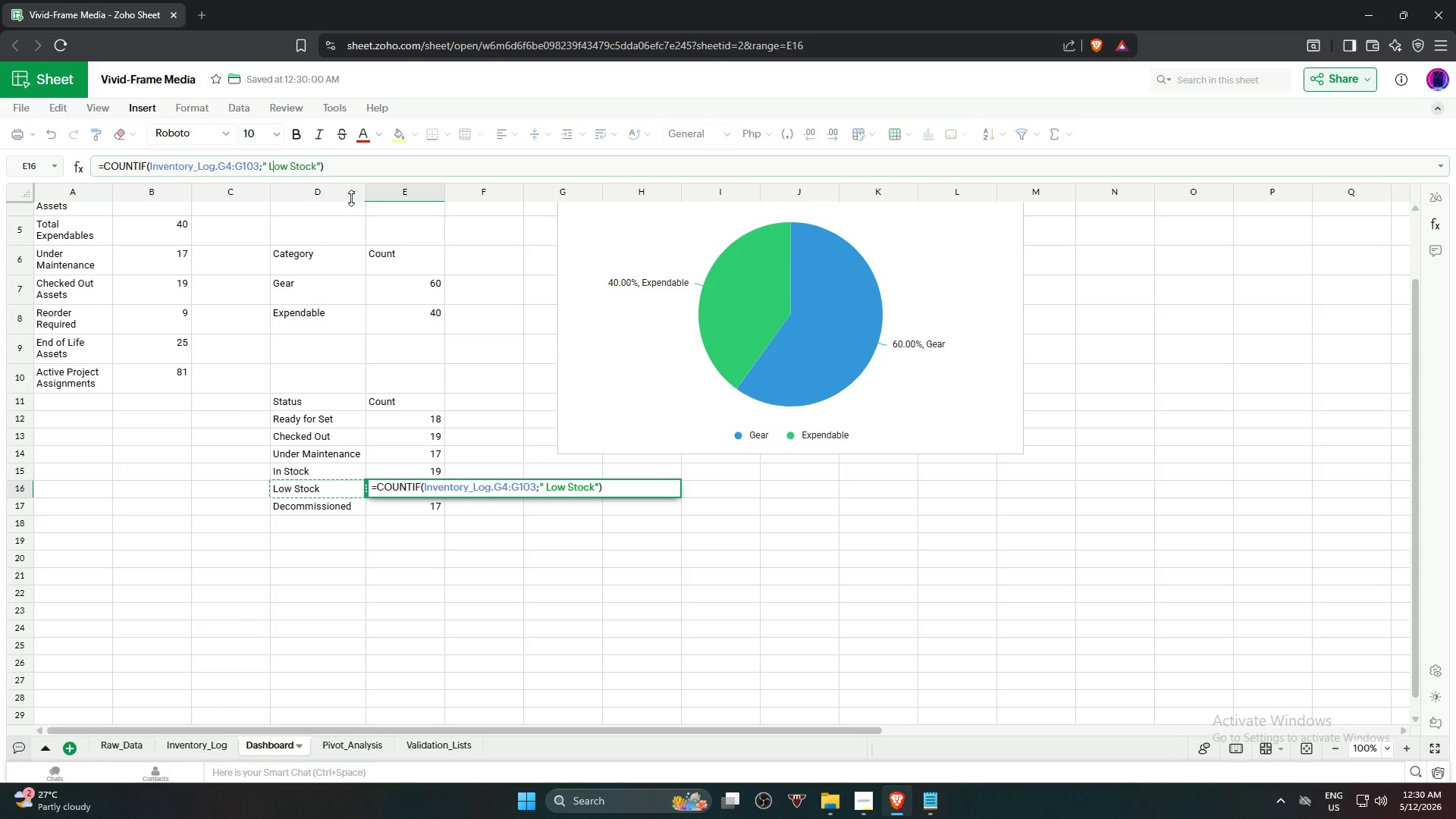 
key(ArrowLeft)
 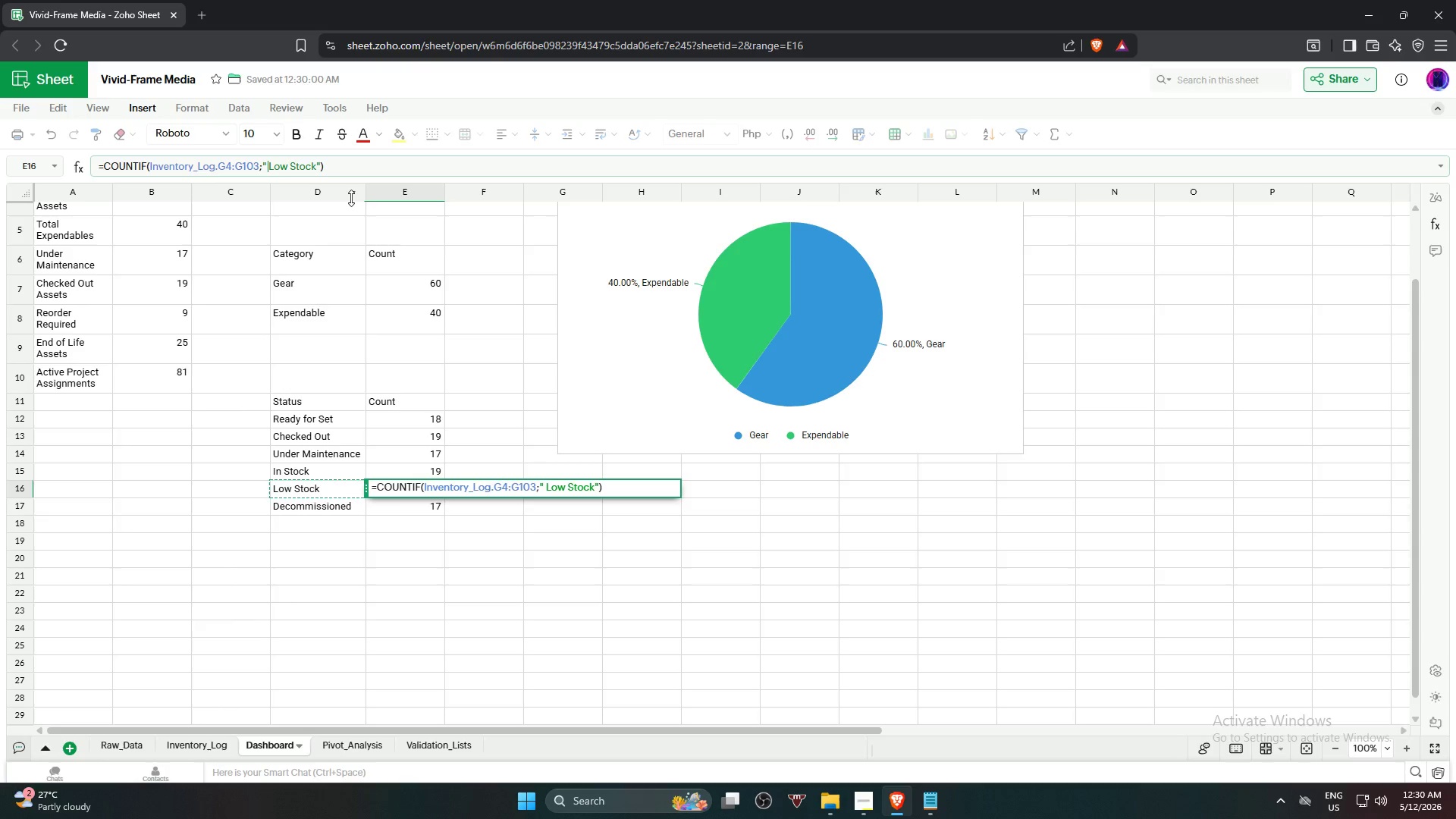 
key(Backspace)
 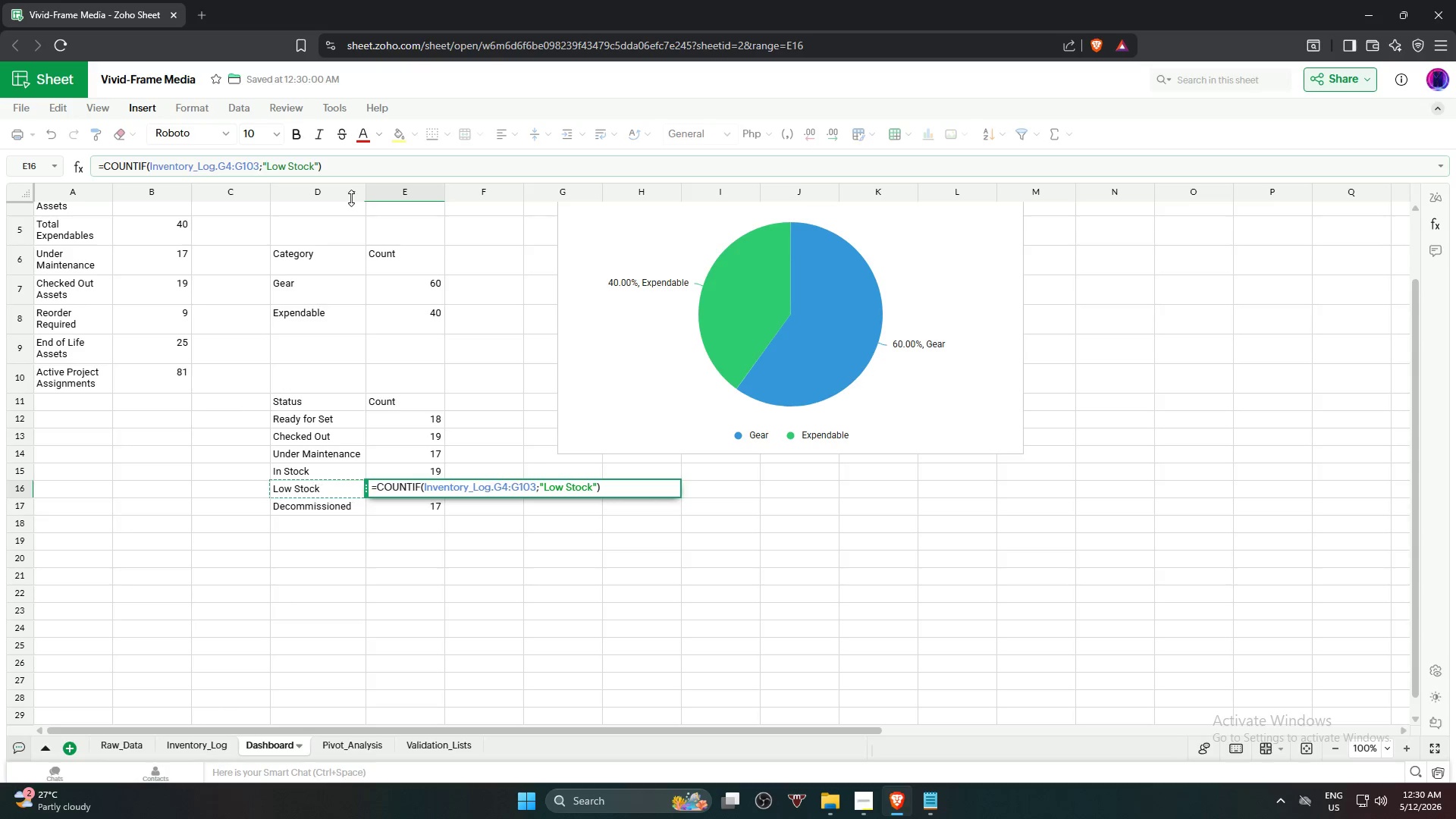 
wait(15.2)
 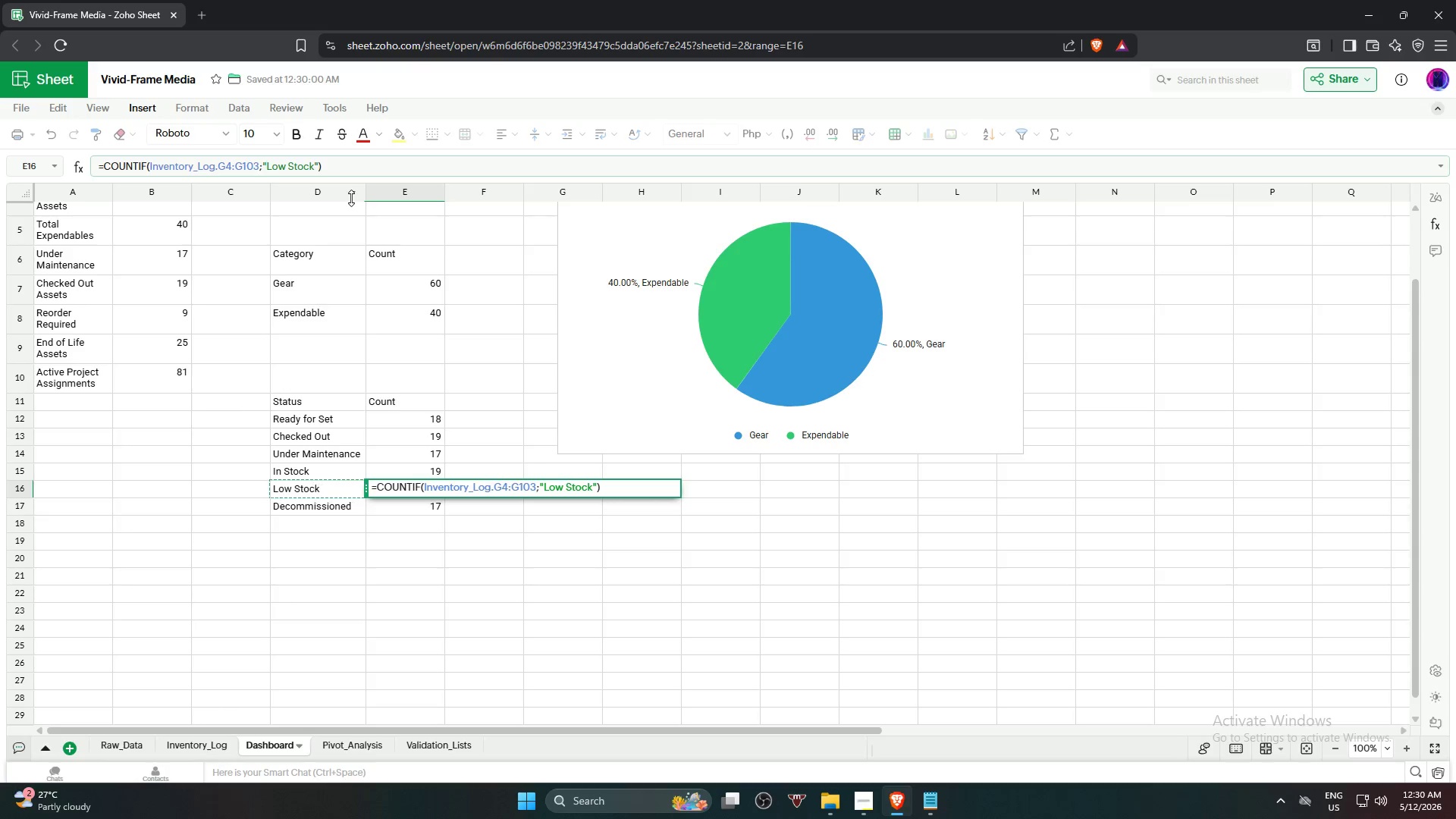 
key(NumpadEnter)
 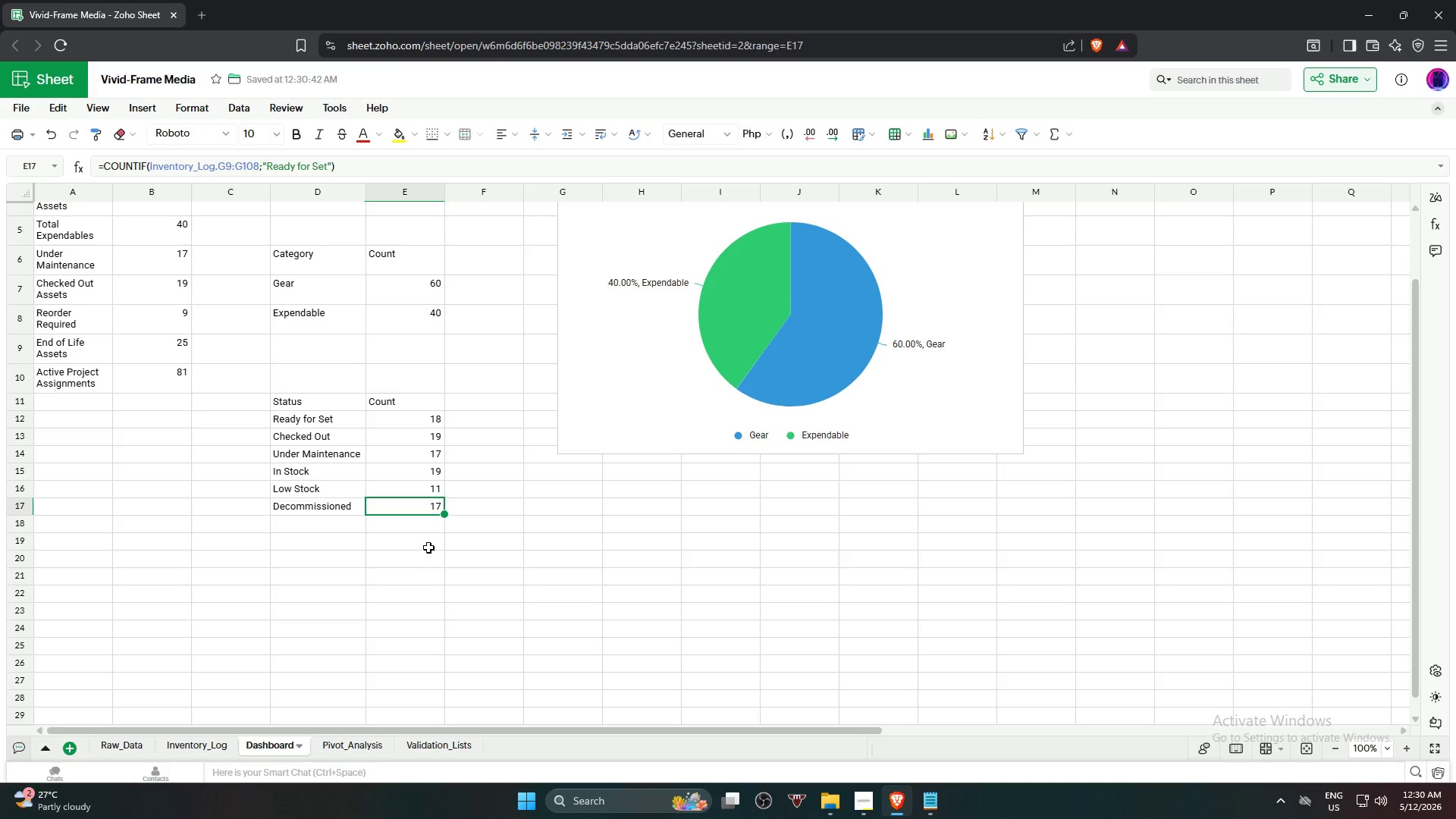 
wait(7.72)
 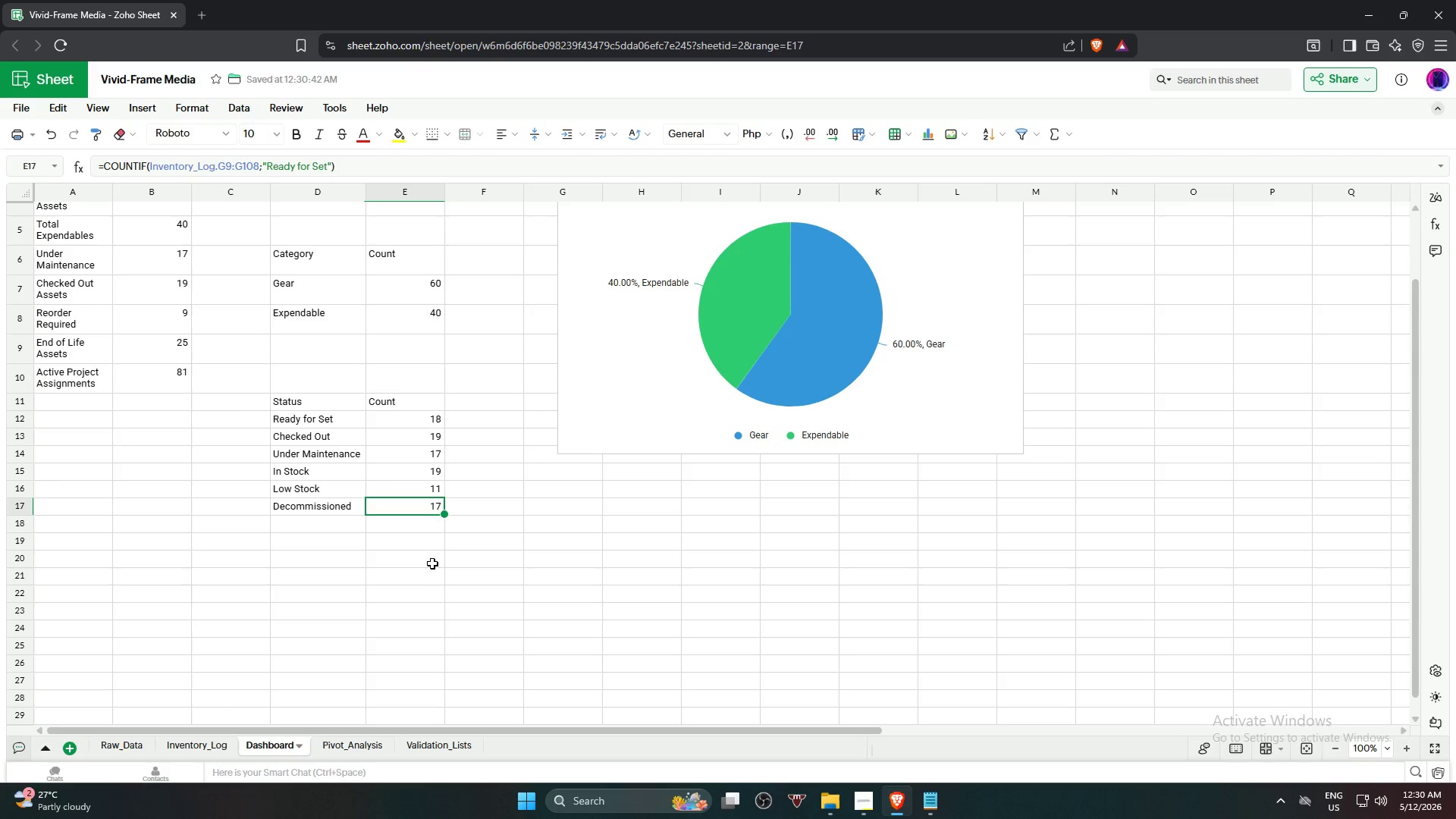 
left_click([388, 487])
 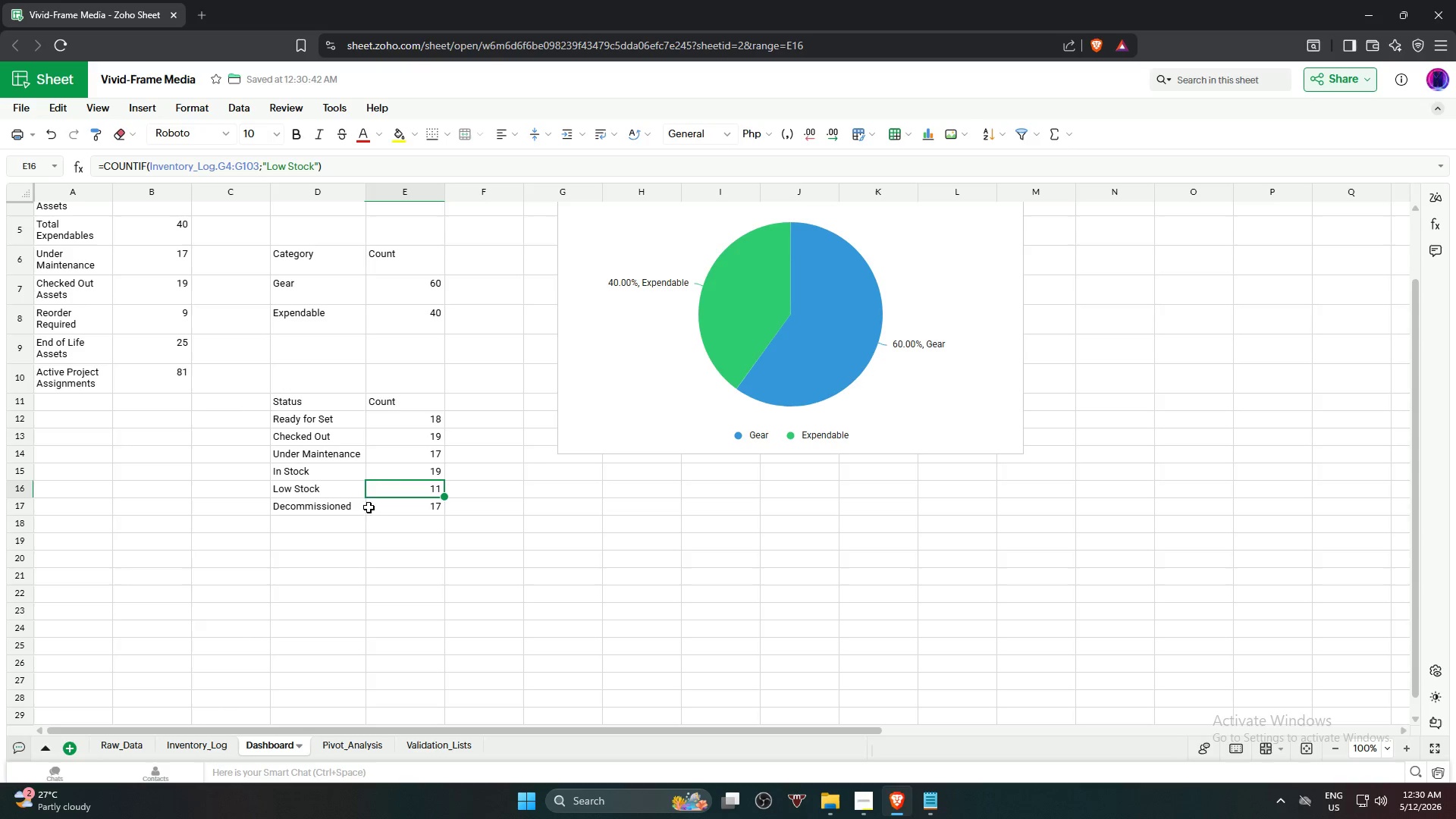 
left_click([344, 507])
 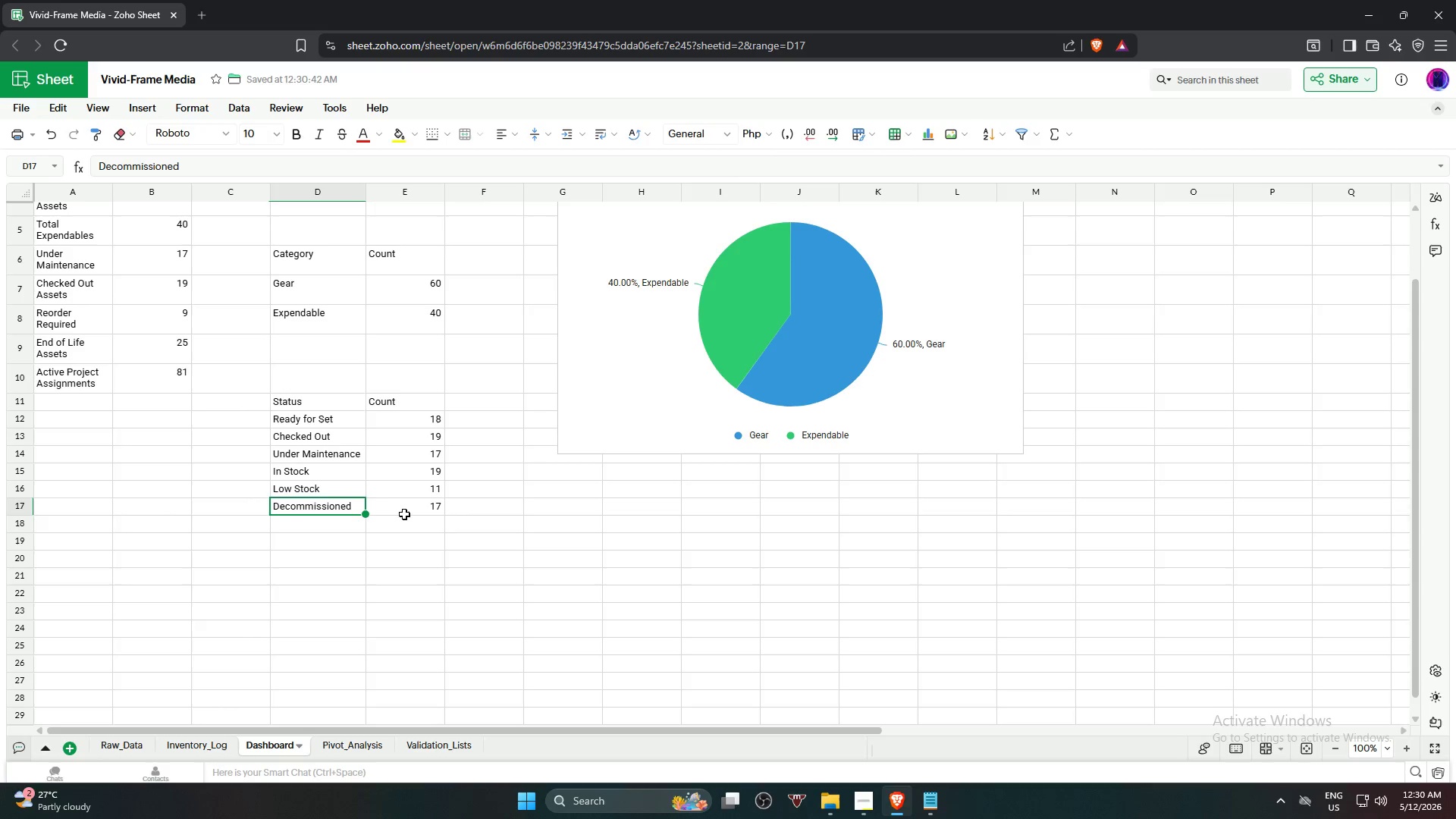 
key(Control+C)
 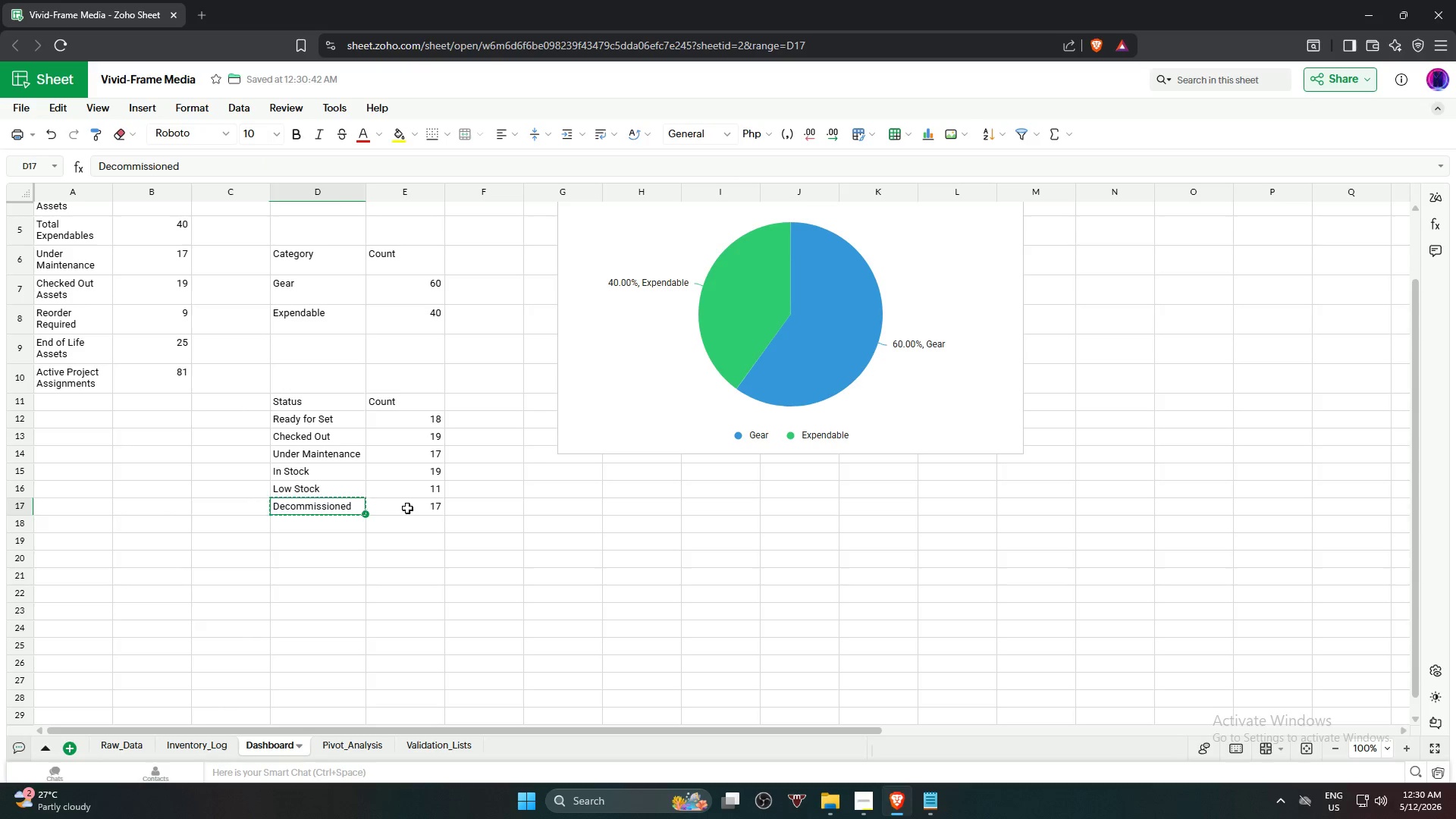 
left_click([407, 508])
 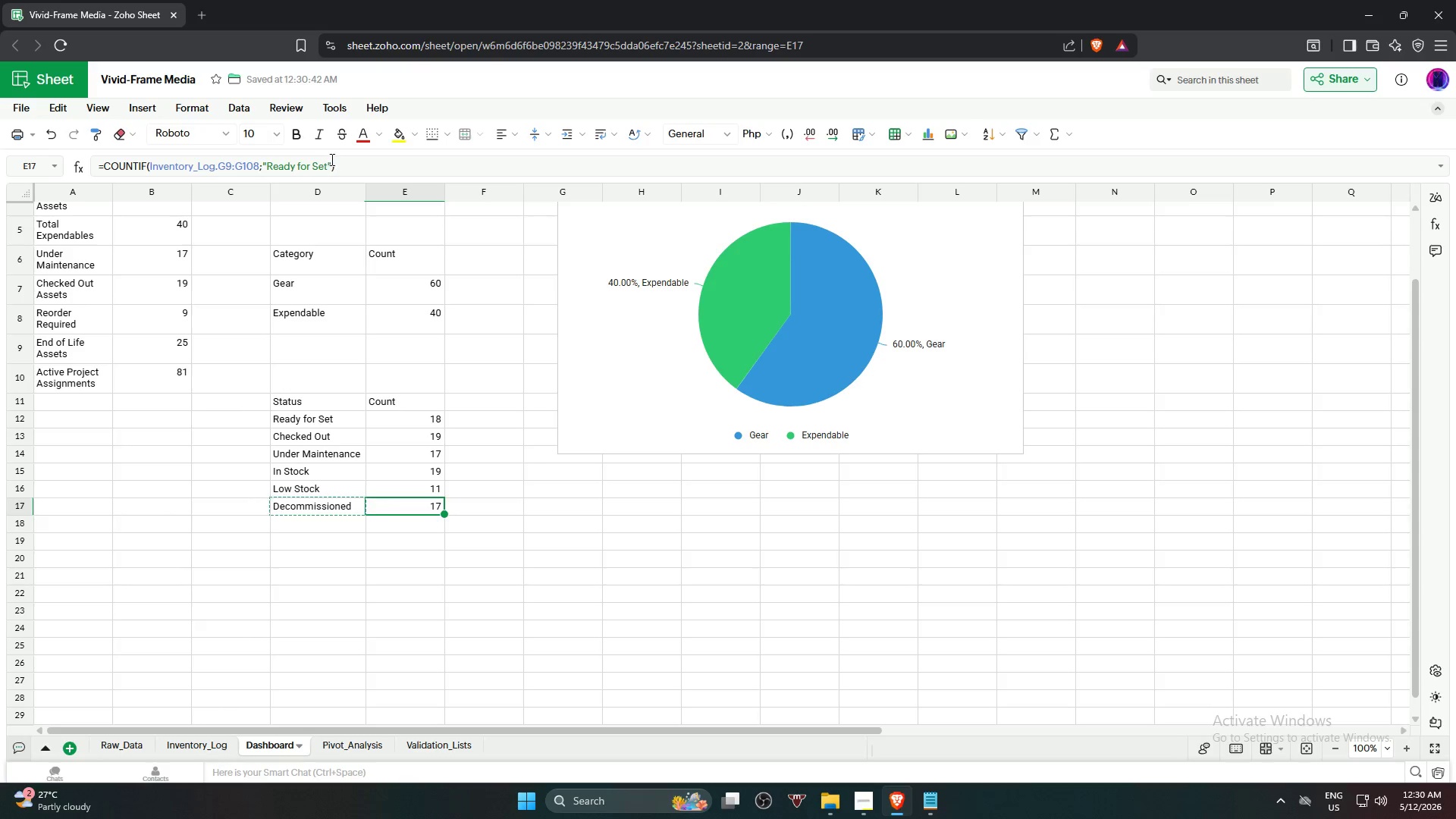 
left_click_drag(start_coordinate=[329, 166], to_coordinate=[268, 166])
 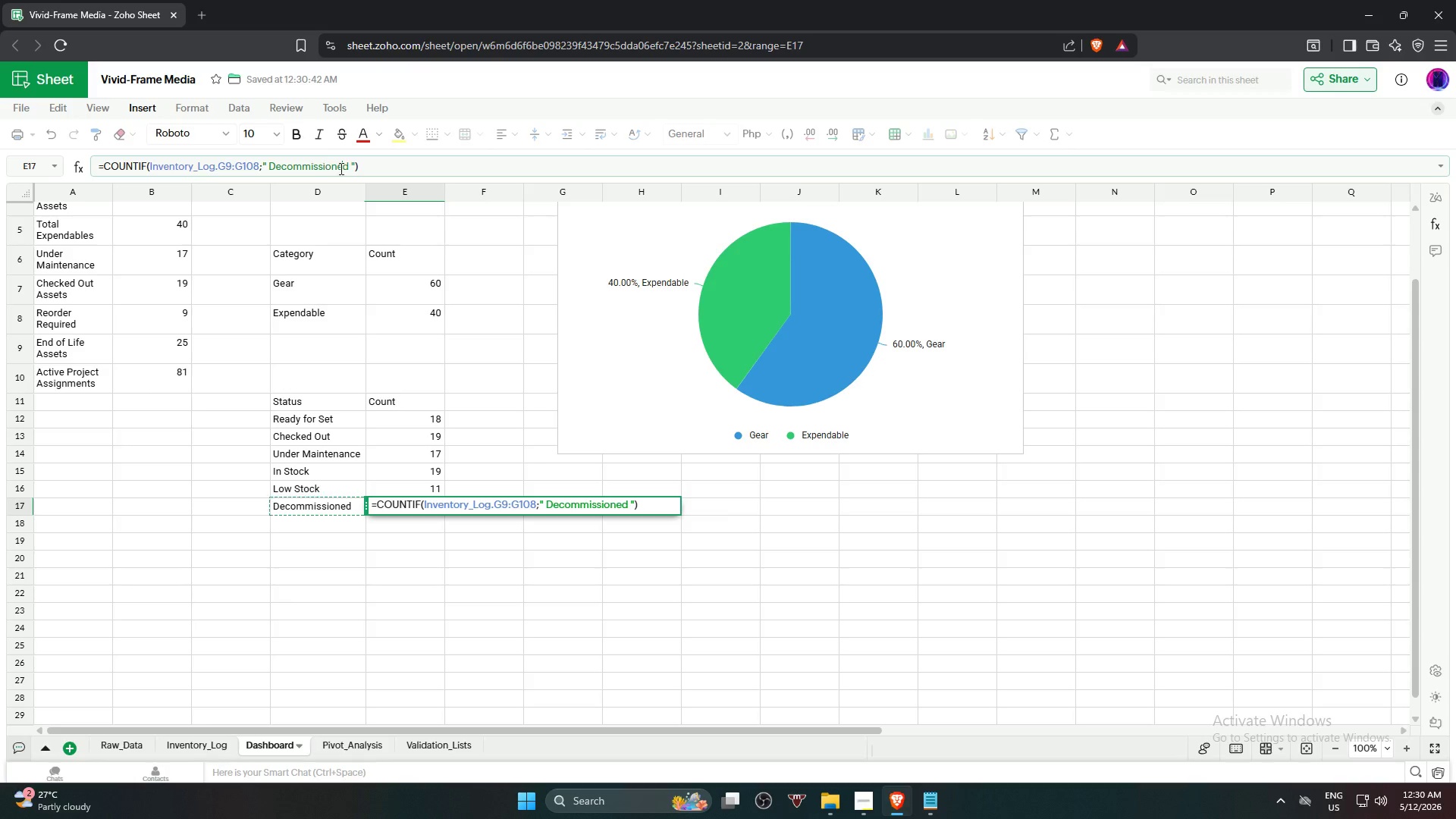 
key(Control+ControlLeft)
 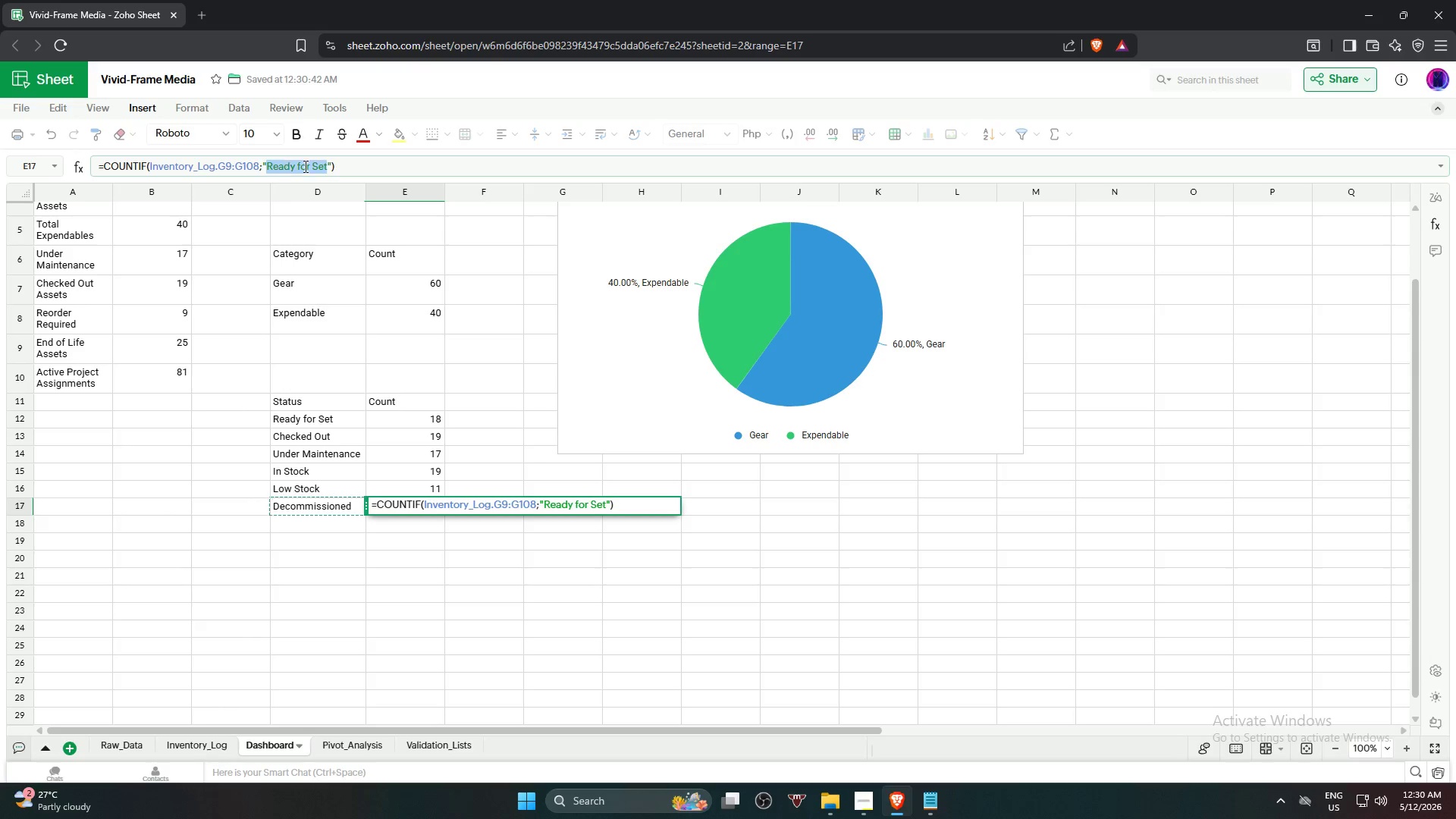 
key(Control+V)
 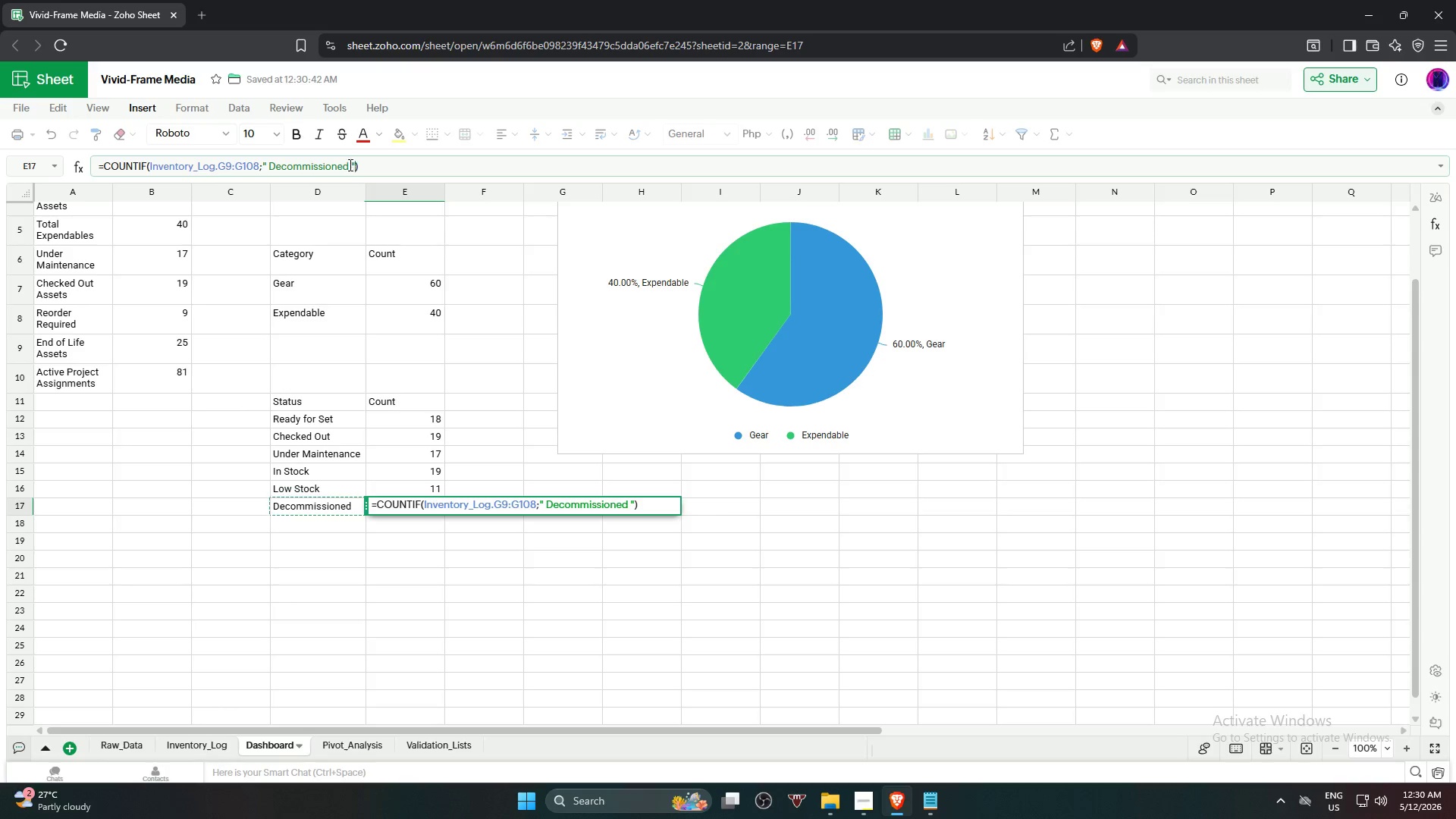 
left_click([351, 158])
 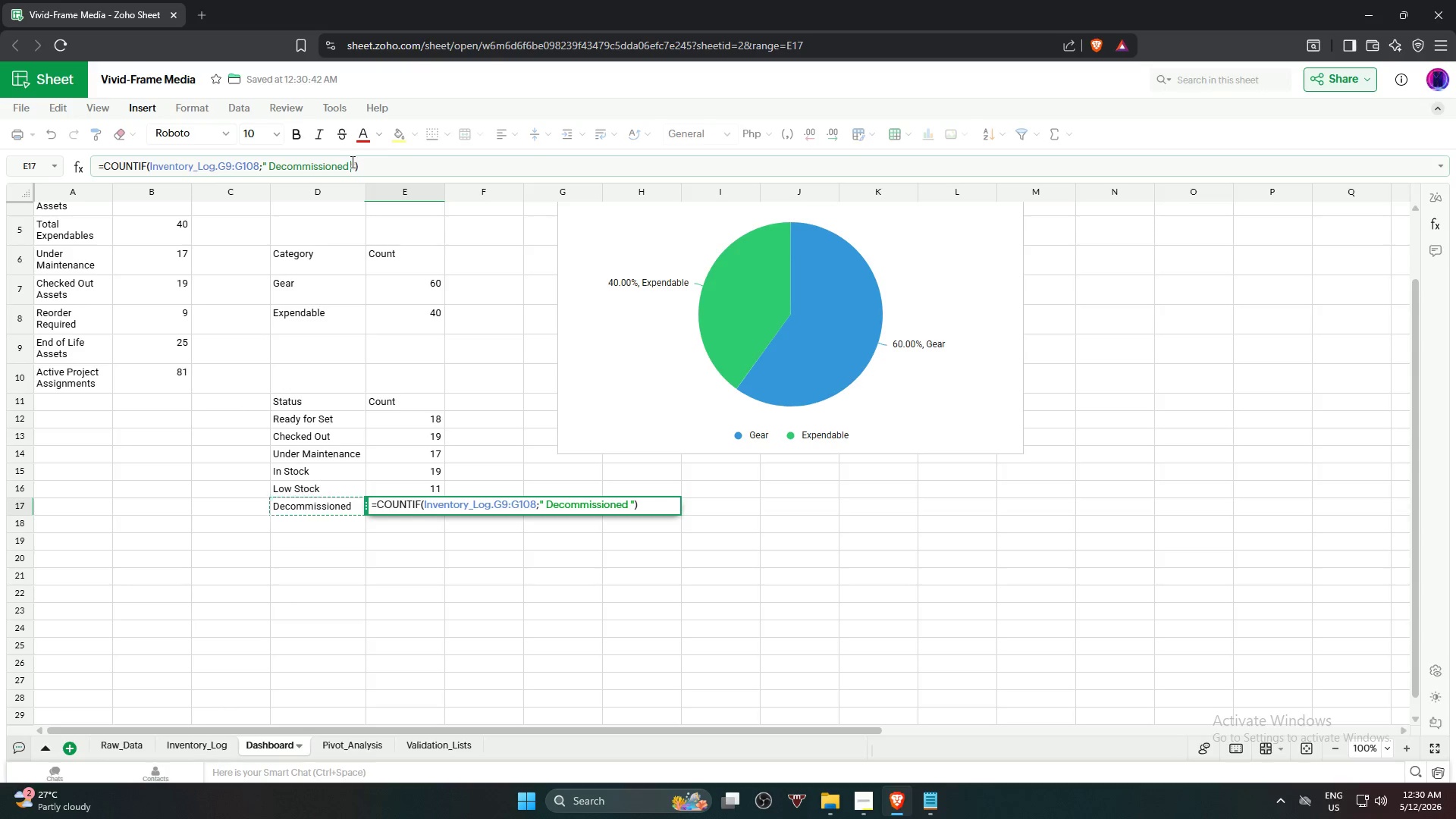 
key(Backspace)
 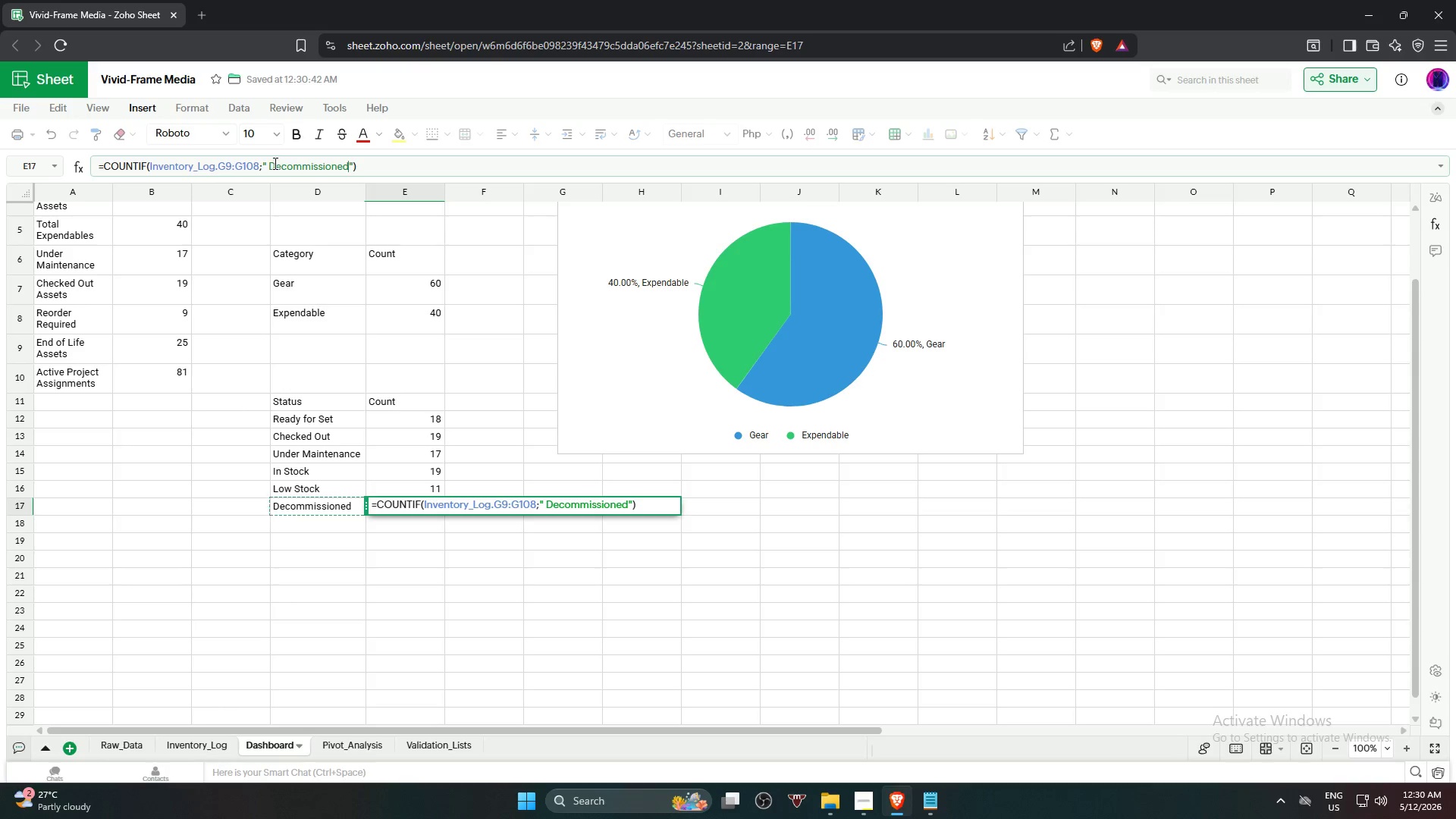 
left_click([268, 164])
 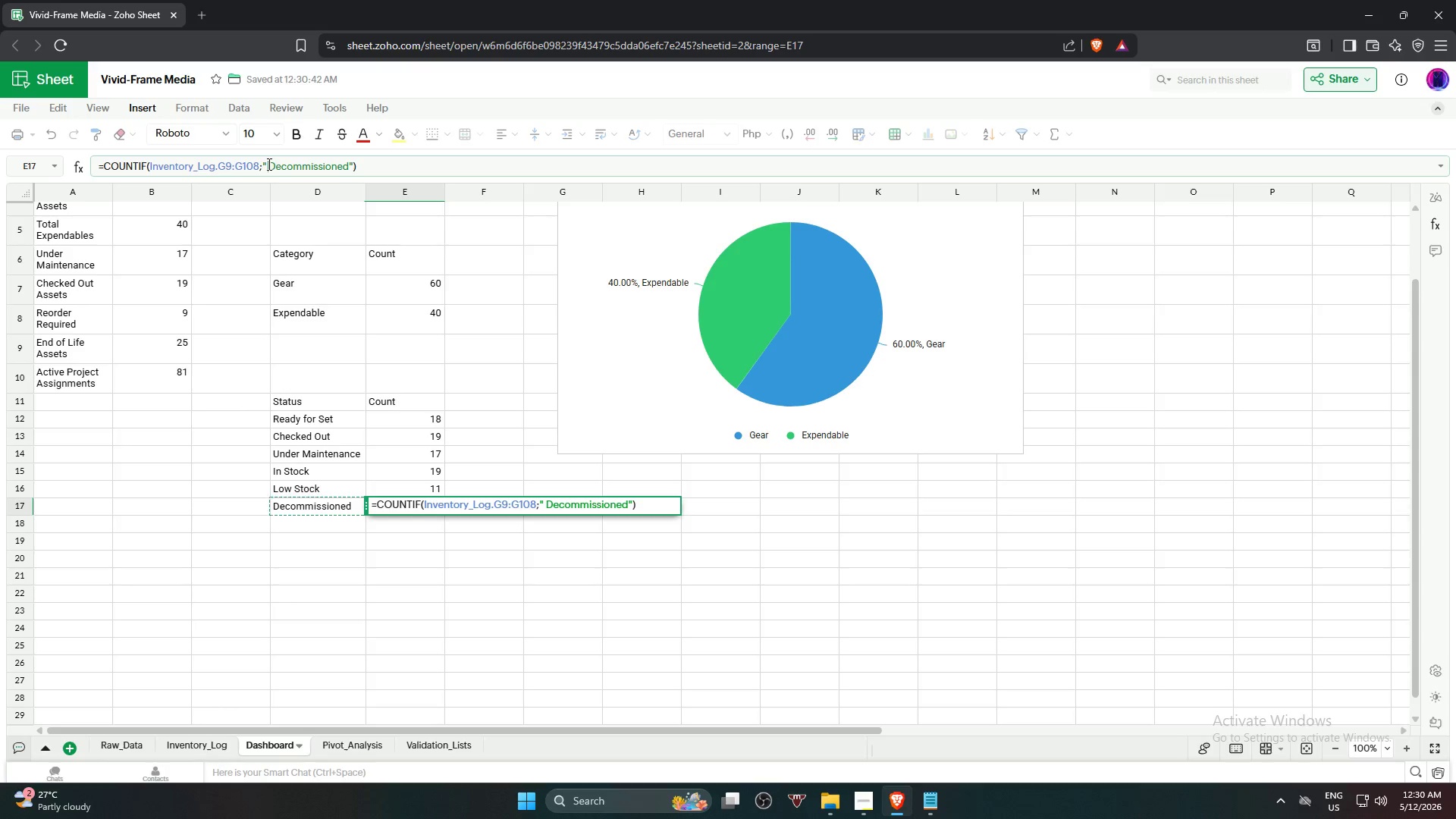 
key(Backspace)
 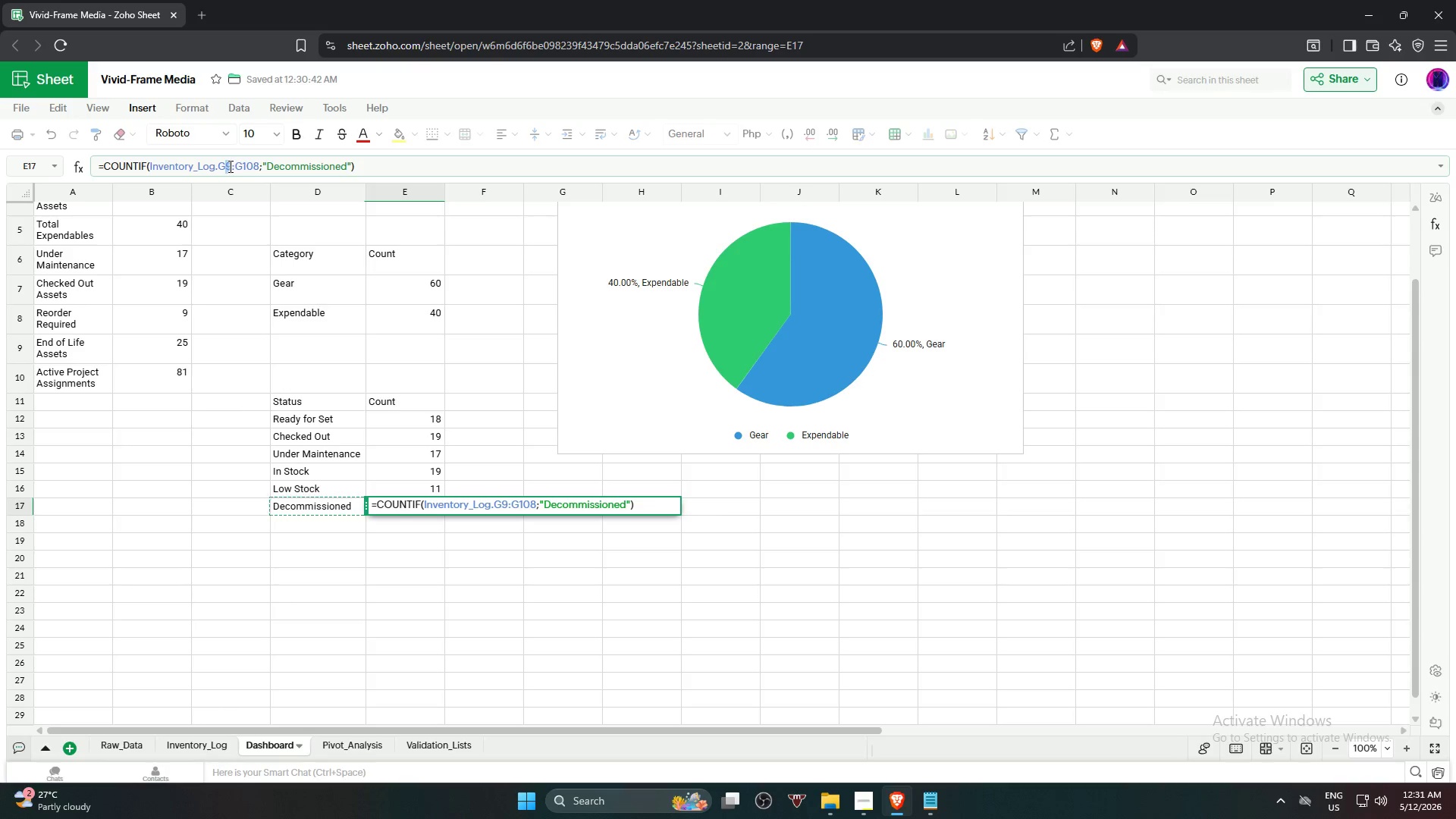 
type(43)
 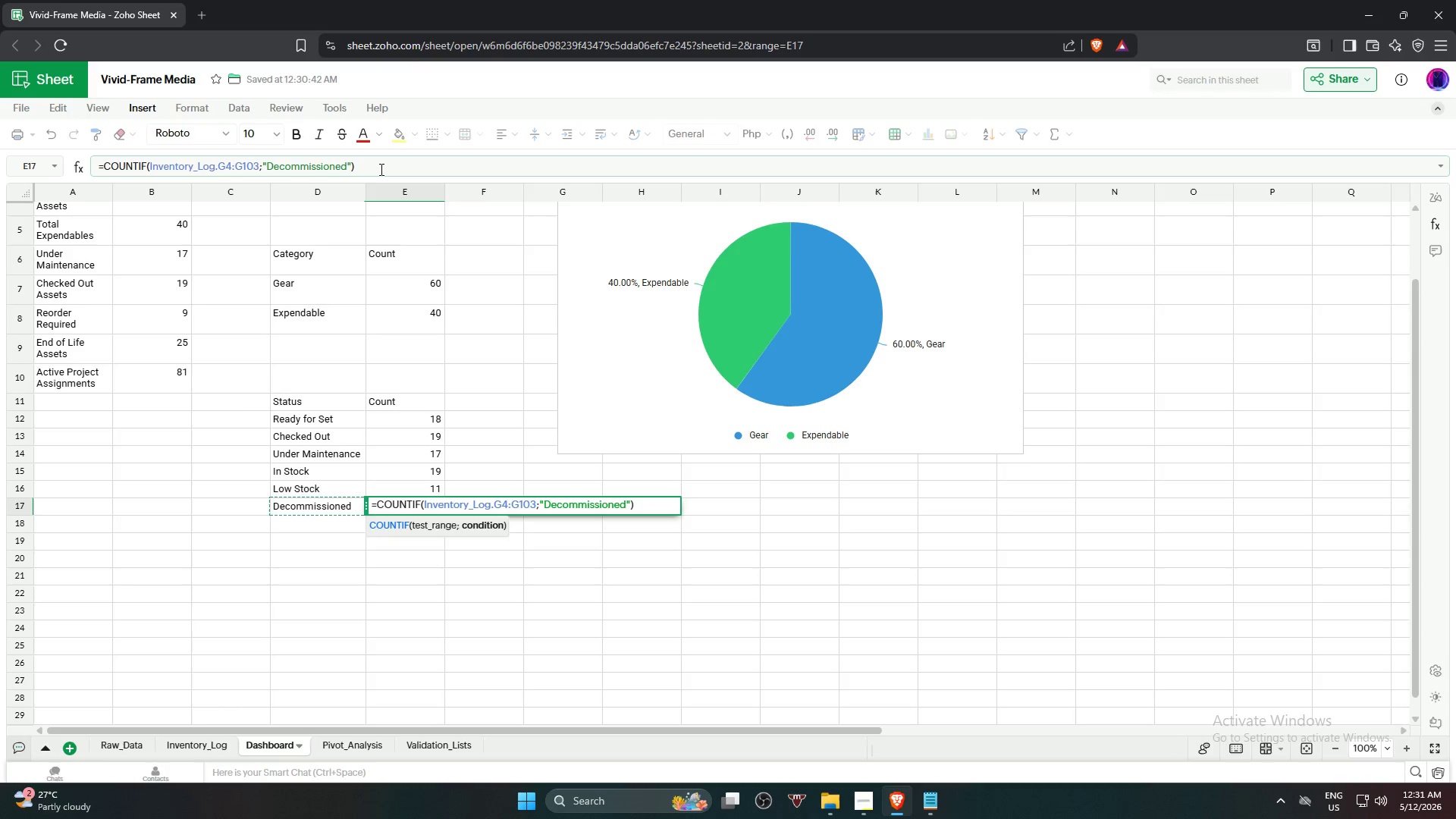 
left_click([380, 168])
 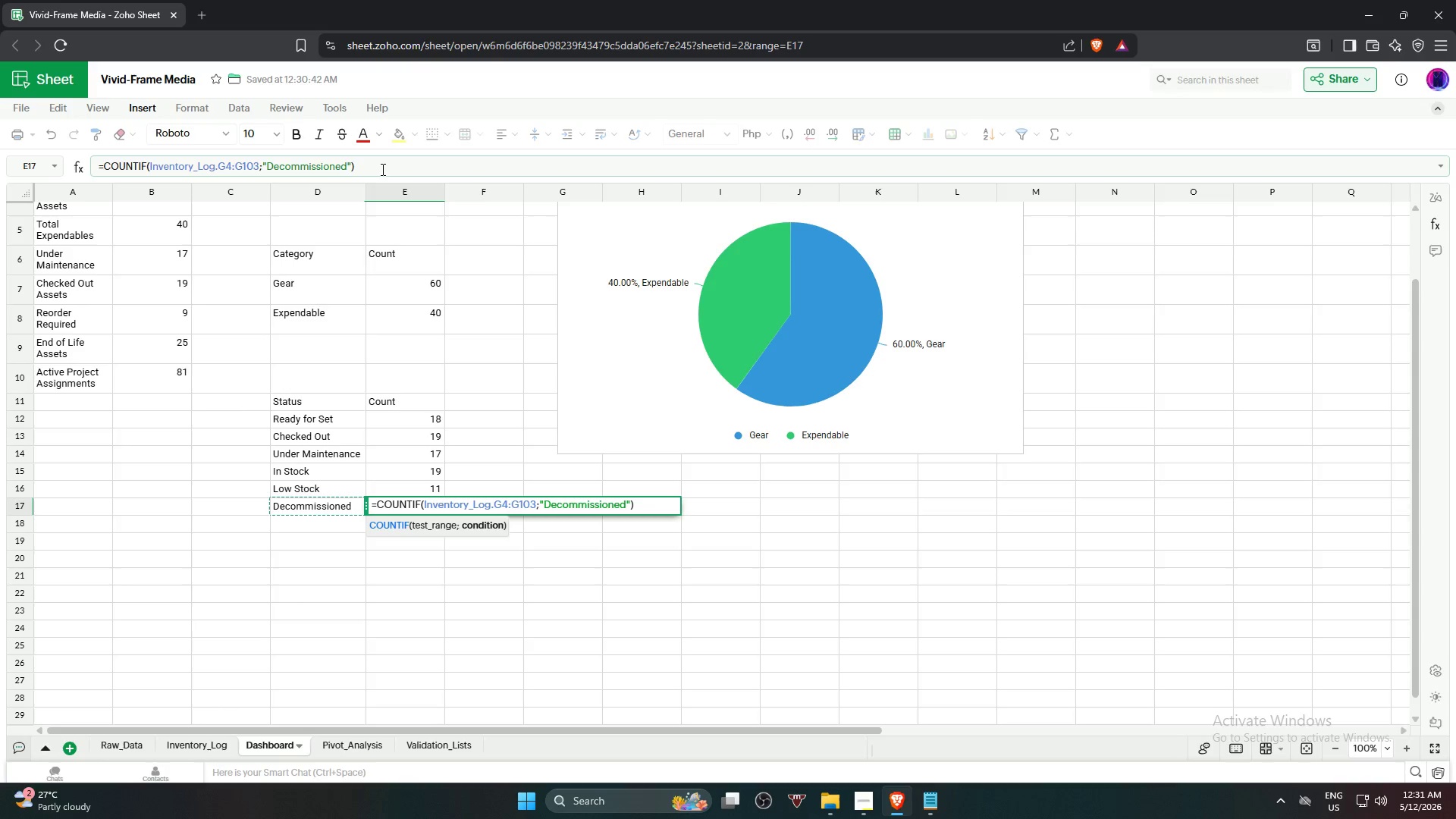 
key(NumpadEnter)
 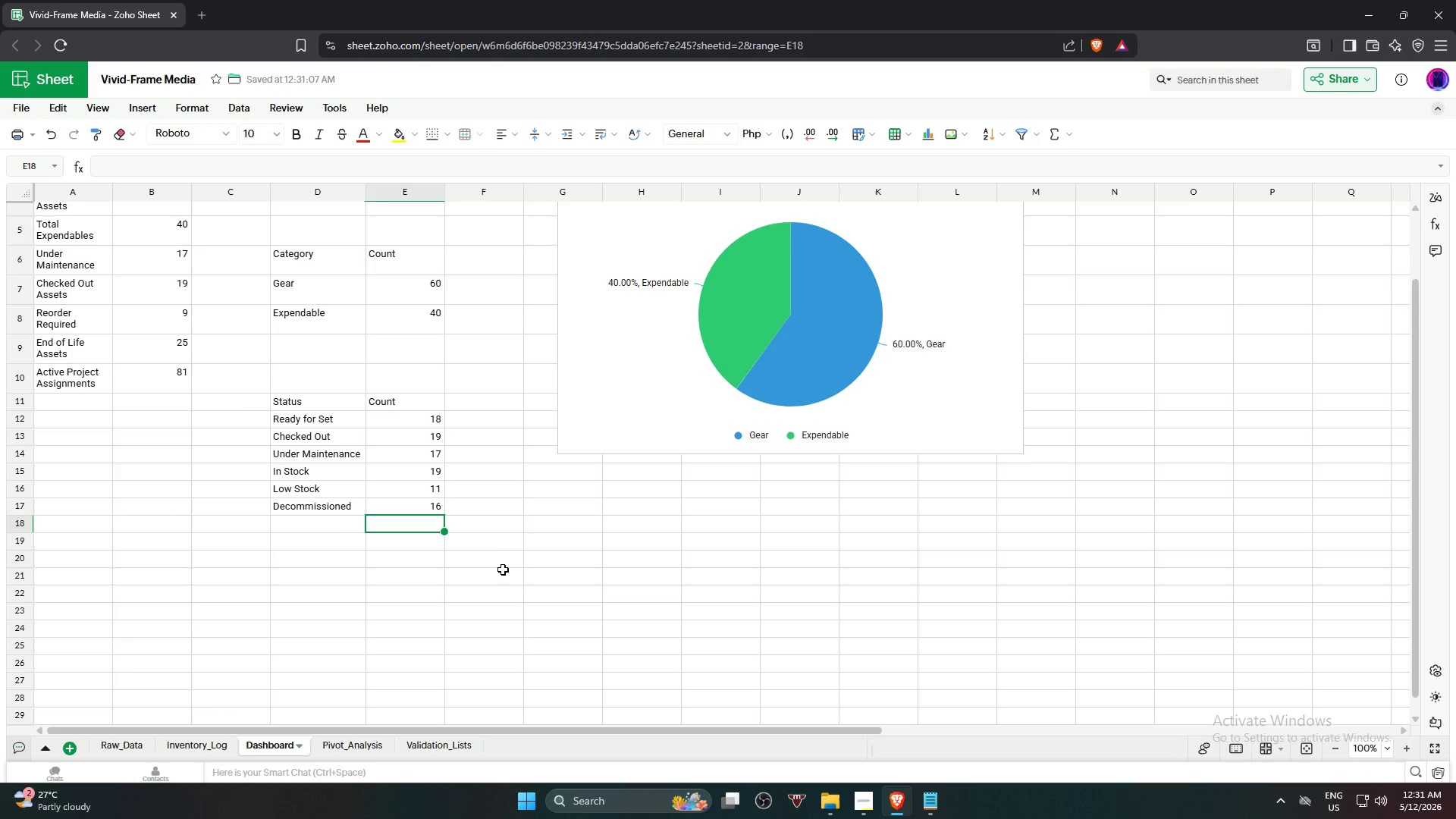 
left_click([504, 573])
 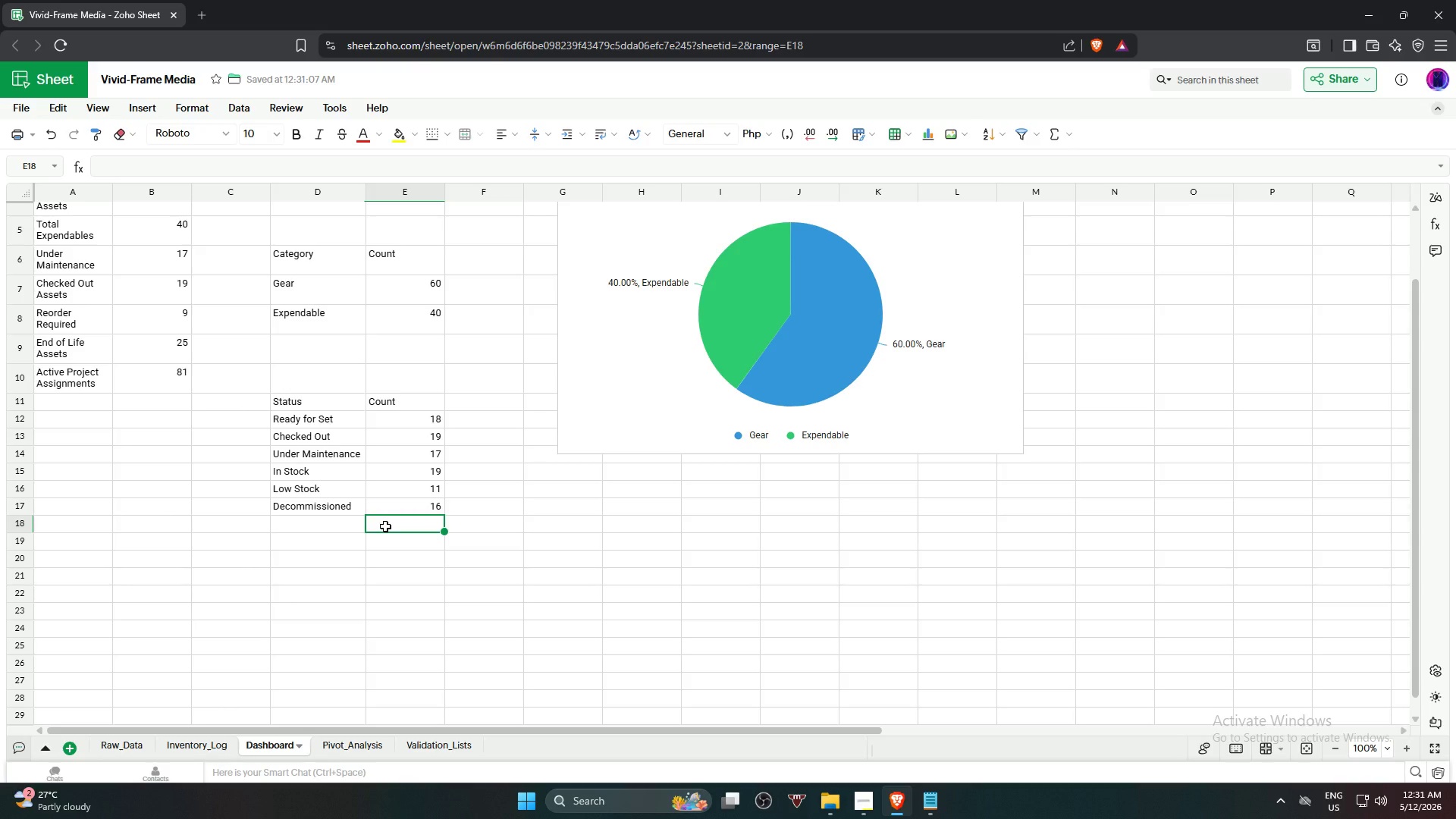 
type(=sum)
key(NumpadEnter)
 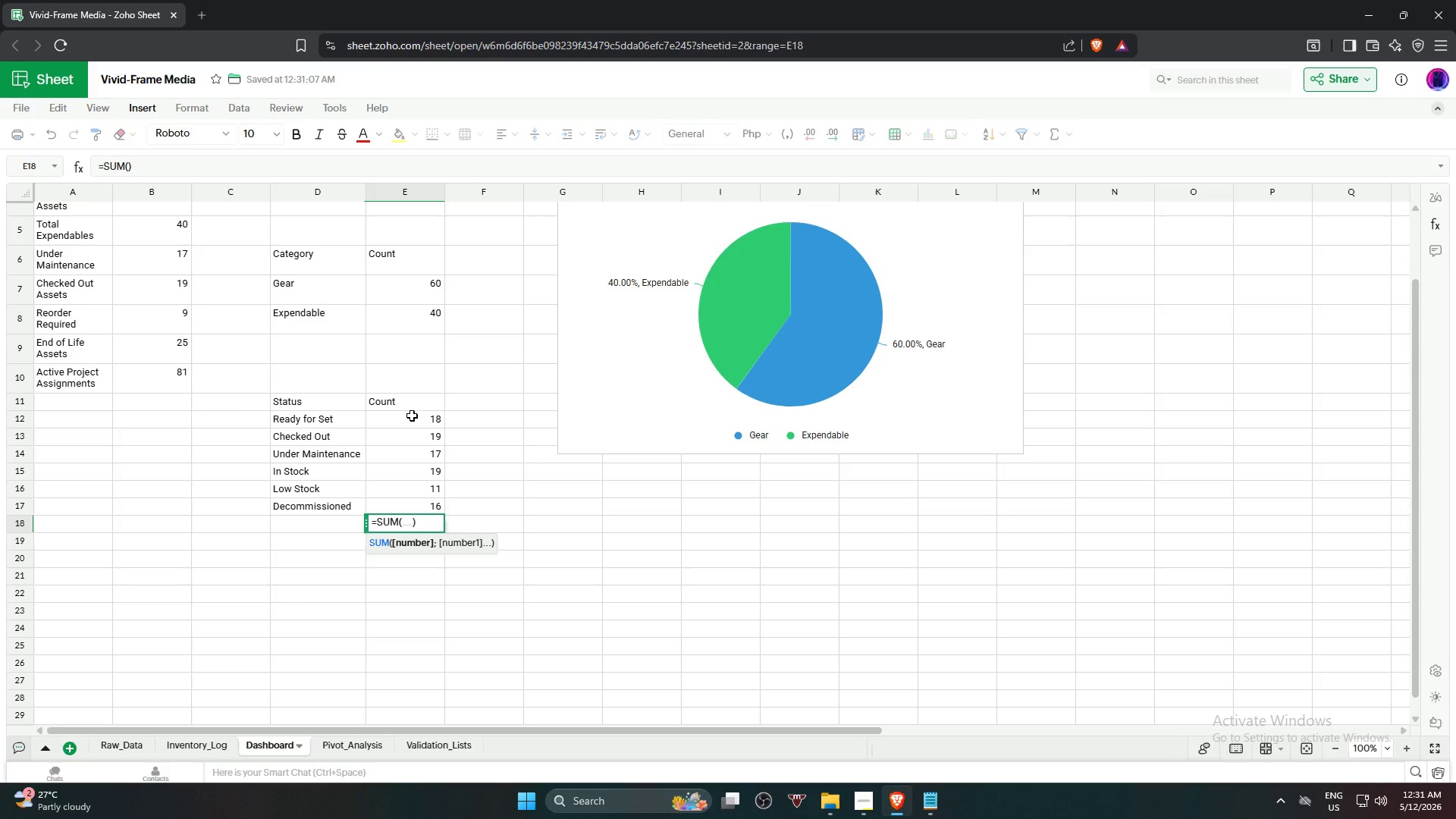 
left_click([412, 416])
 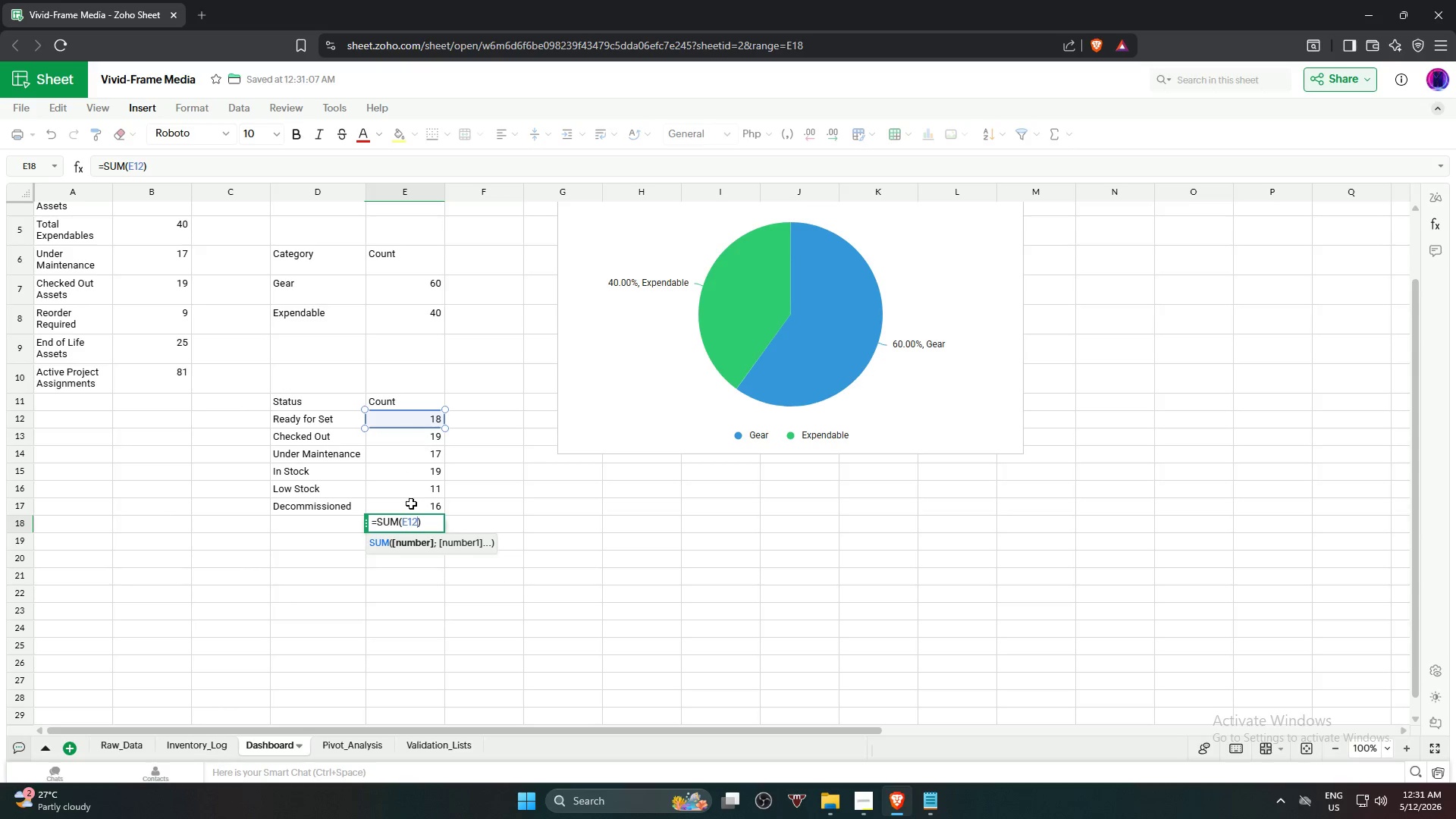 
hold_key(key=ShiftLeft, duration=0.59)
left_click([412, 509])
 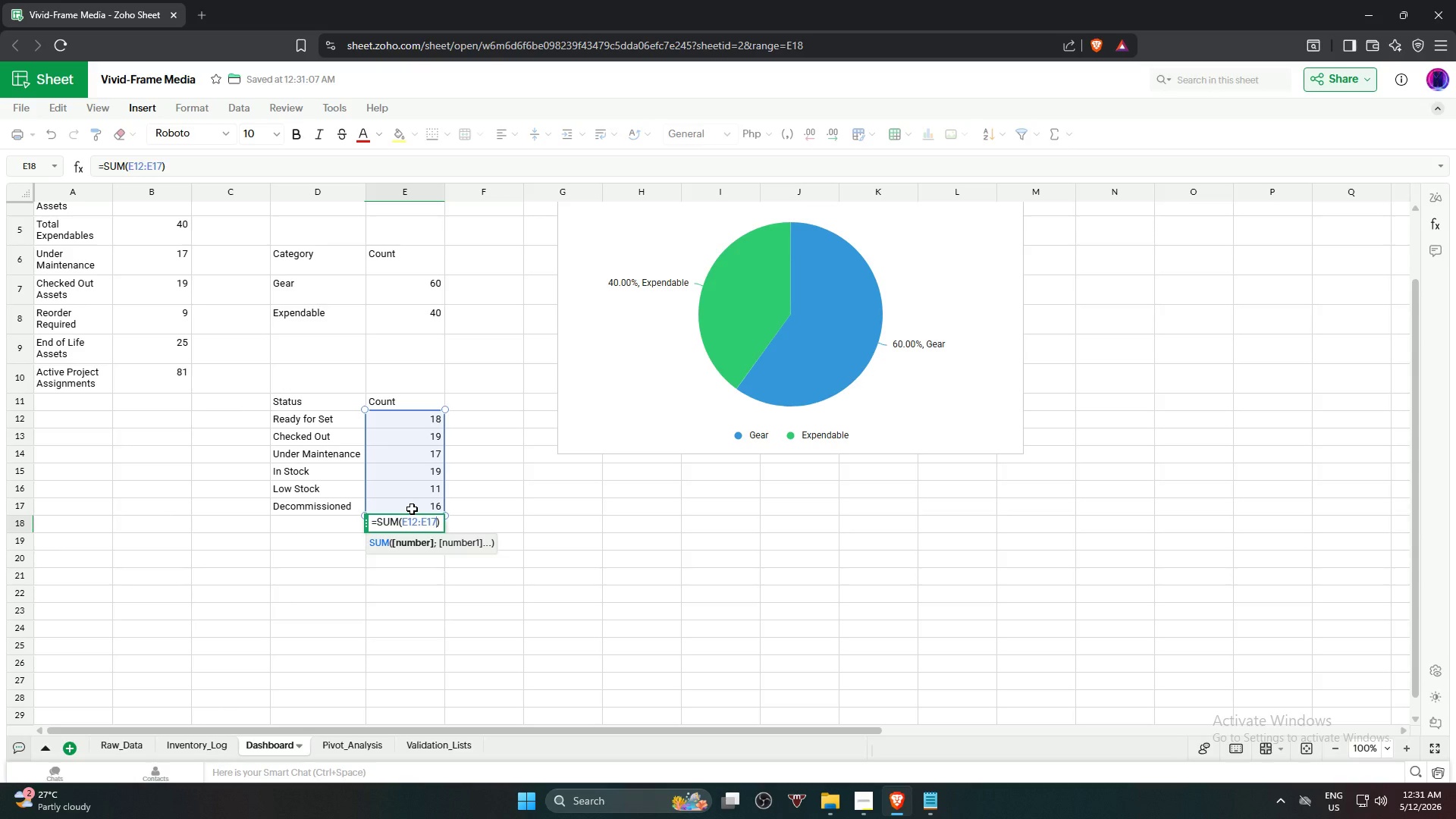 
key(NumpadEnter)
 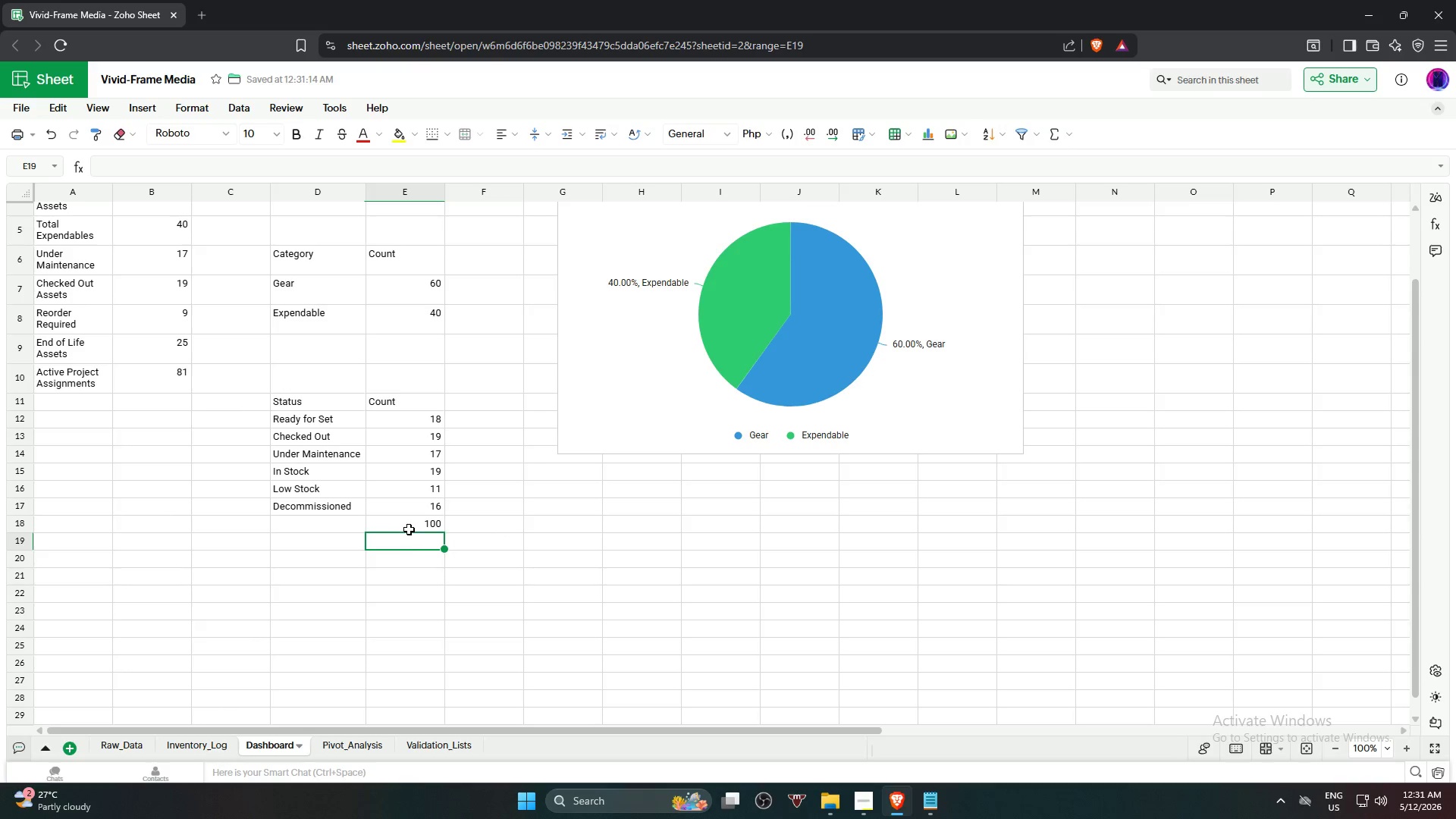 
left_click([405, 527])
 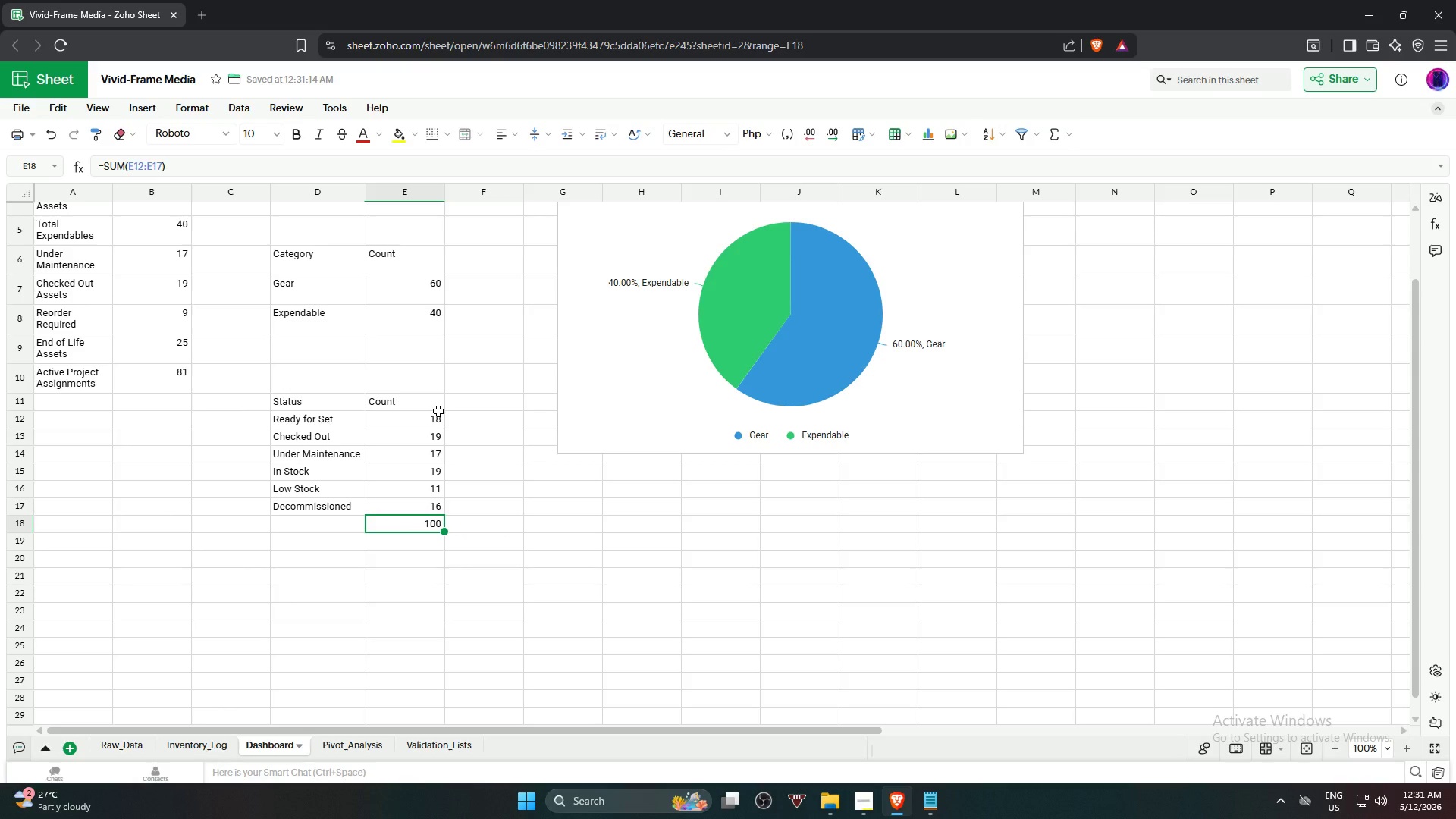 
wait(5.11)
 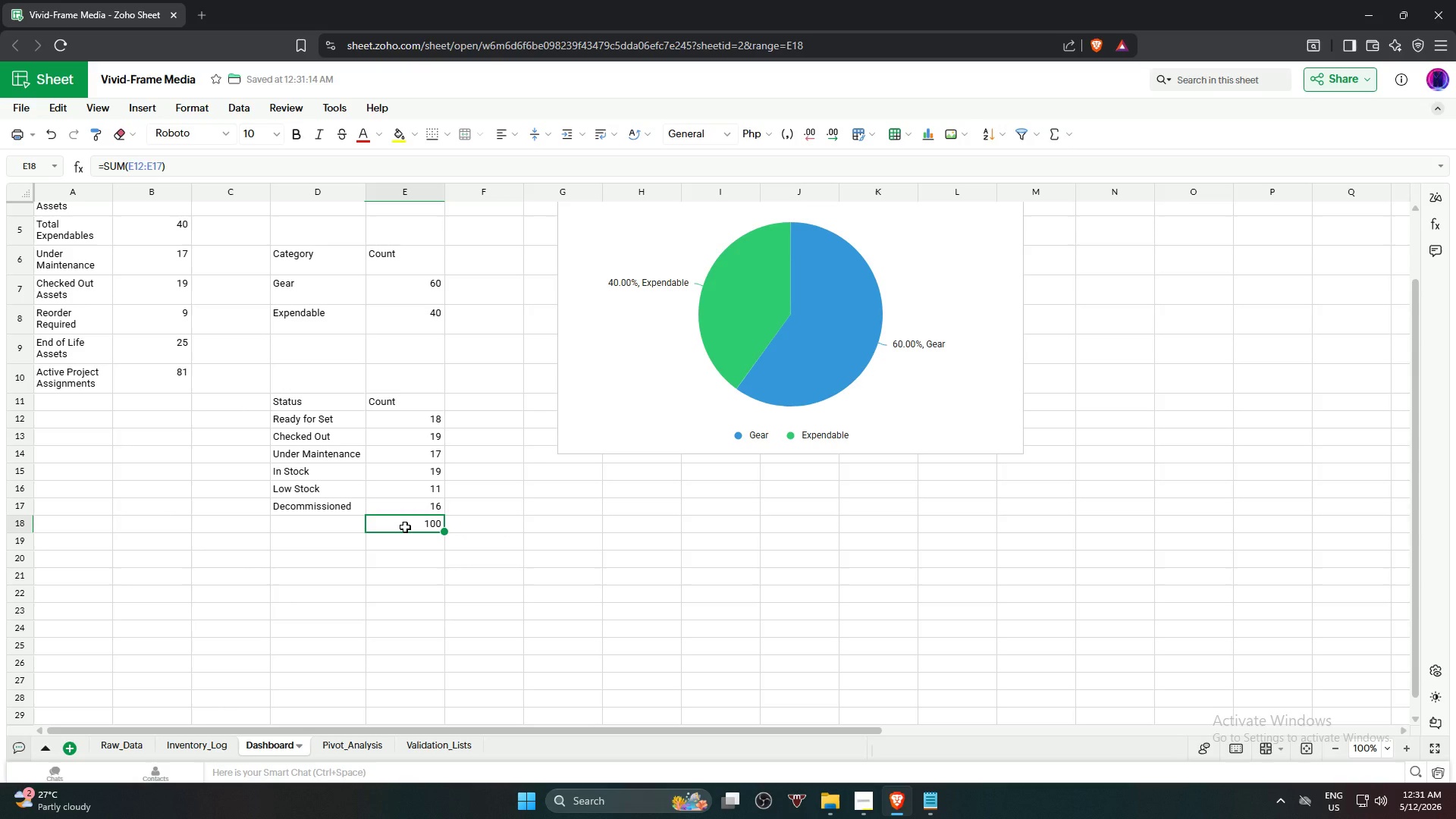 
left_click([397, 422])
 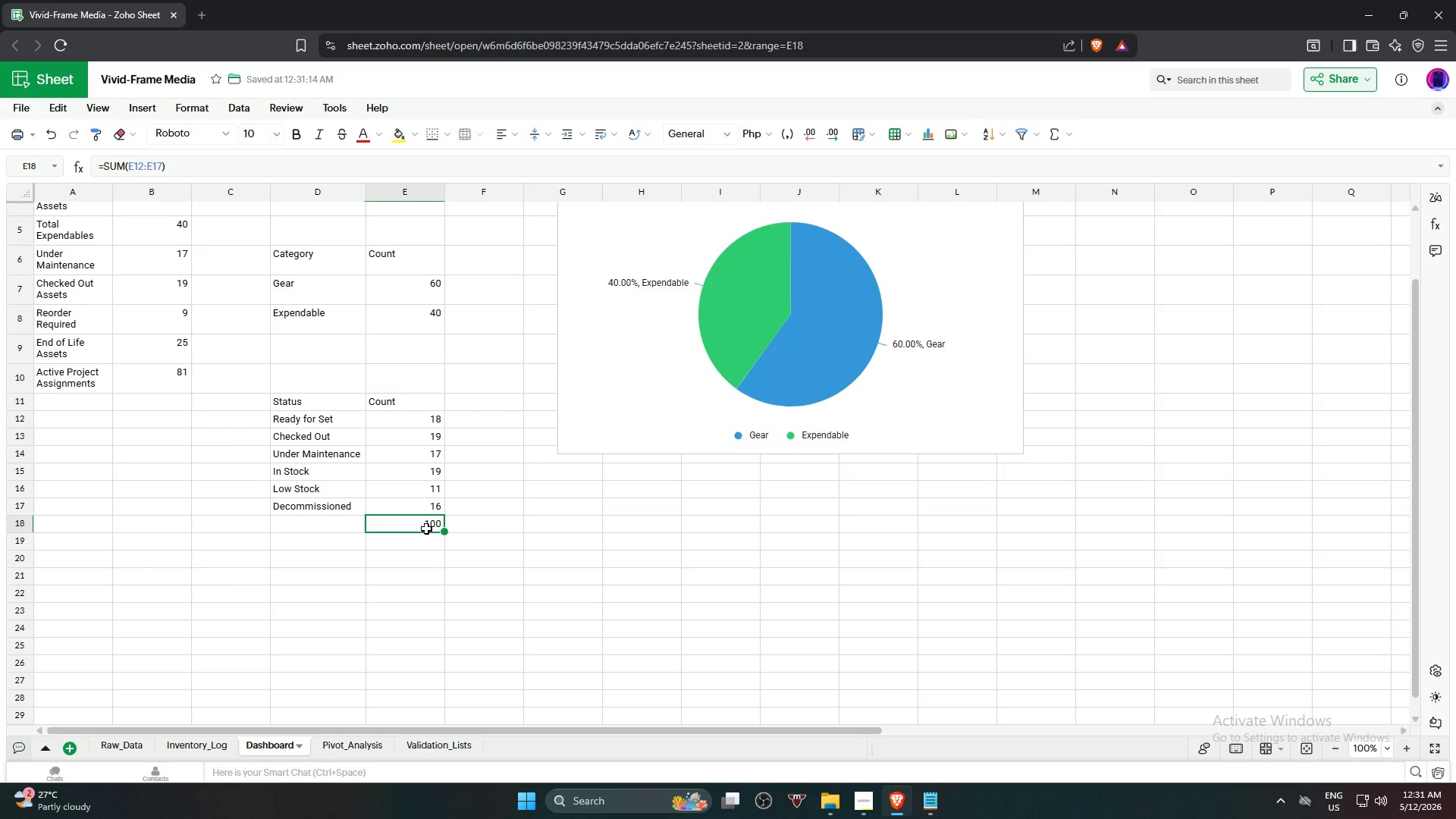 
key(Delete)
 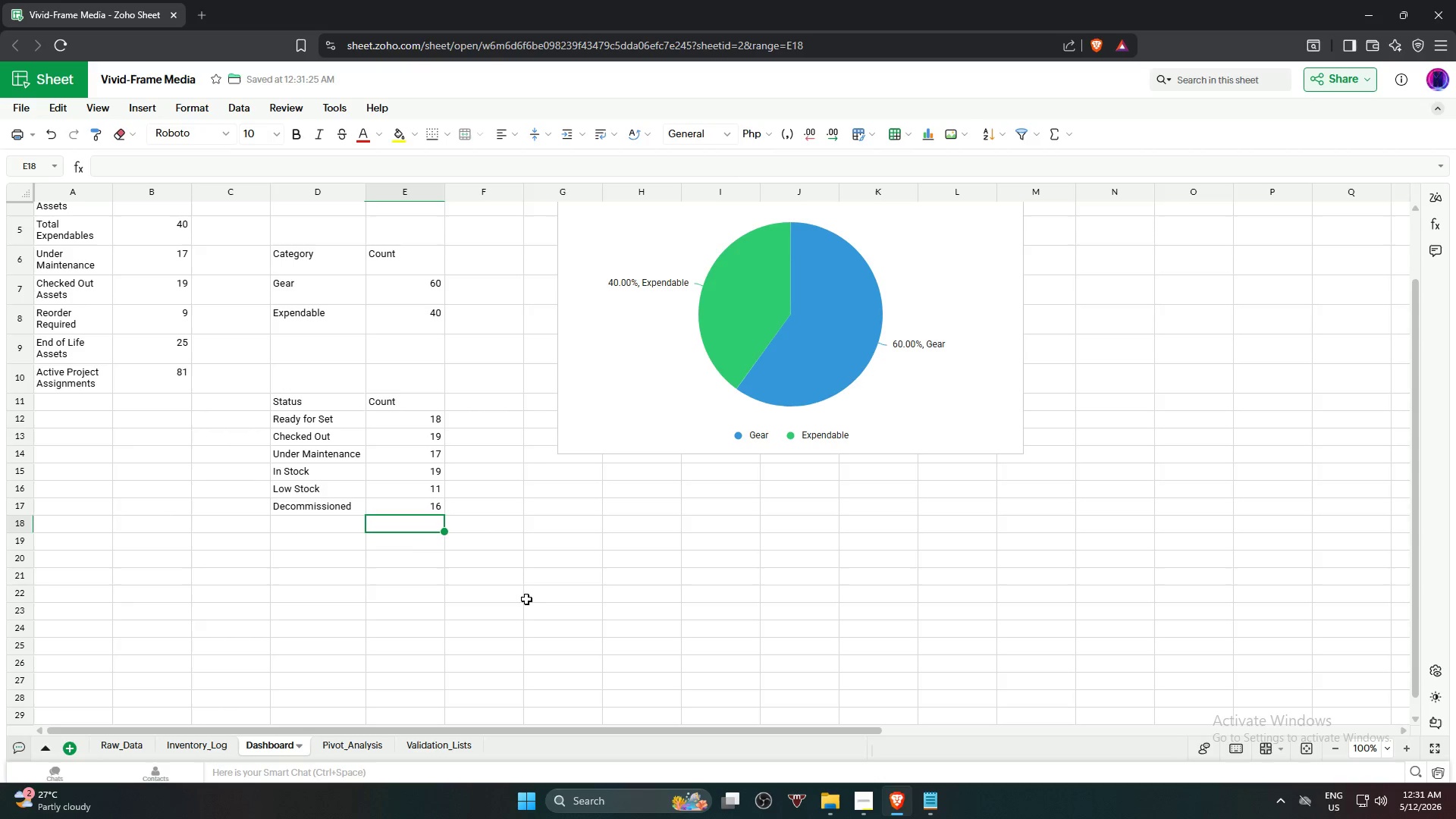 
left_click([526, 600])
 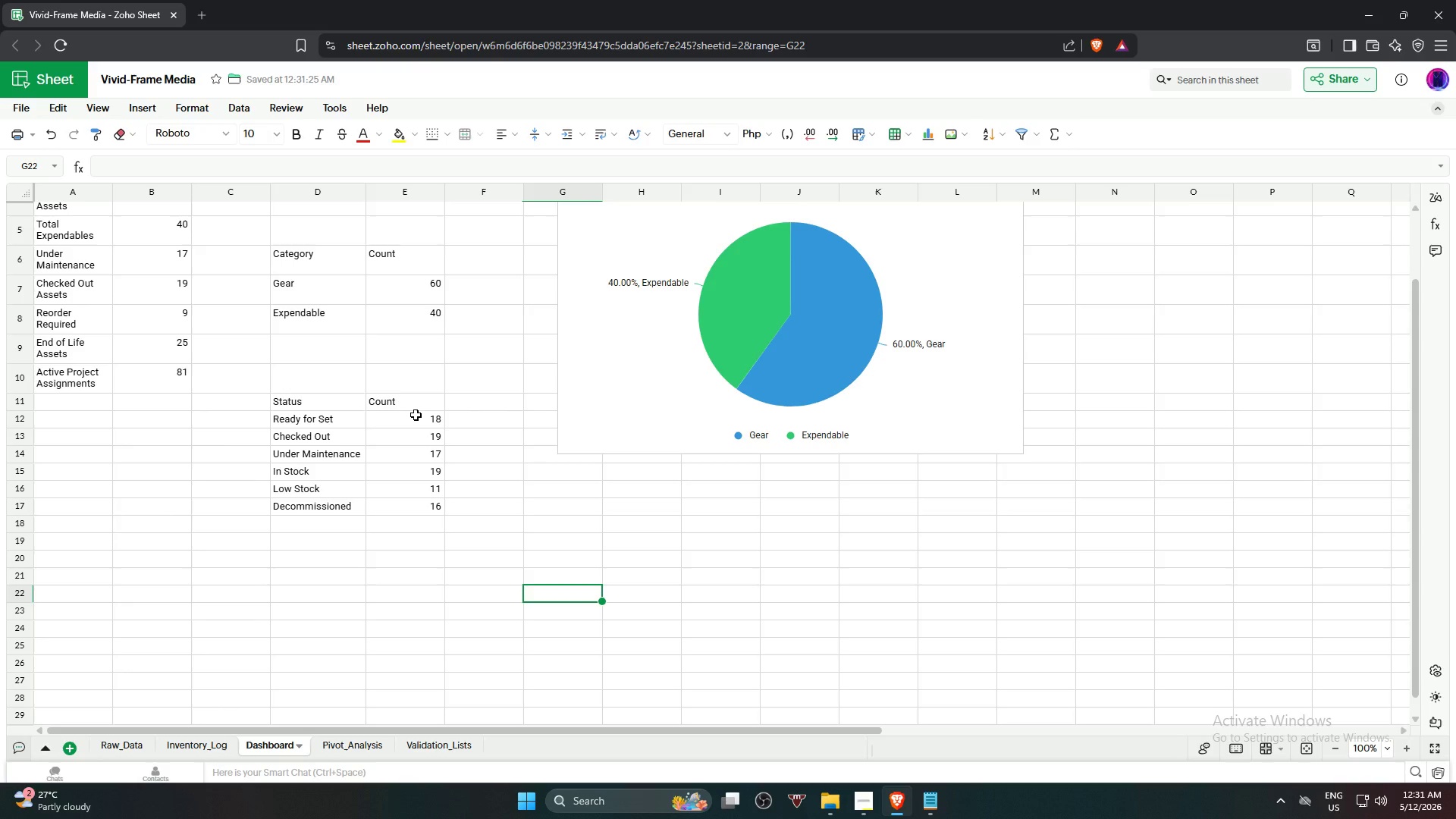 
left_click([416, 415])
 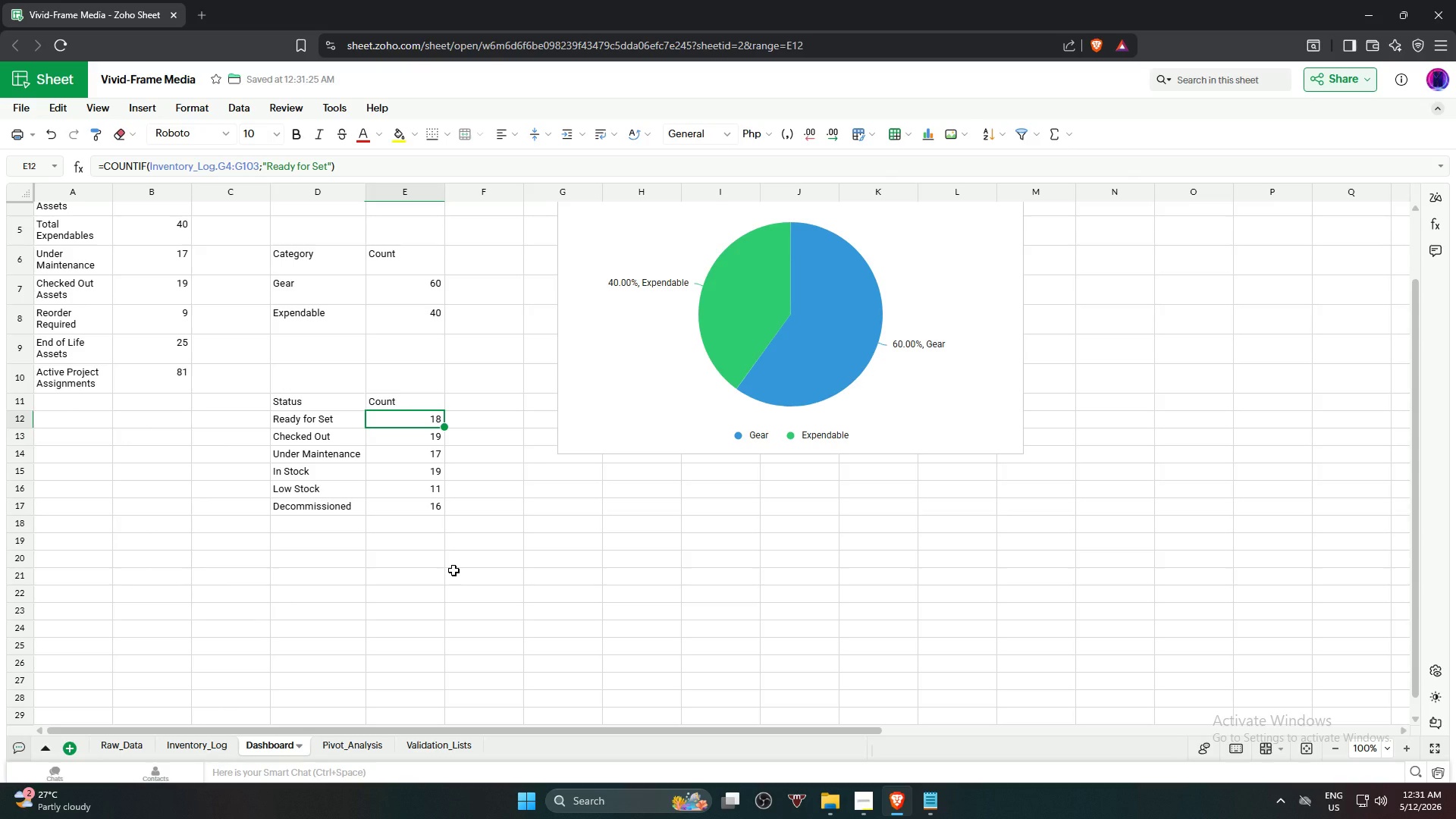 
wait(5.97)
 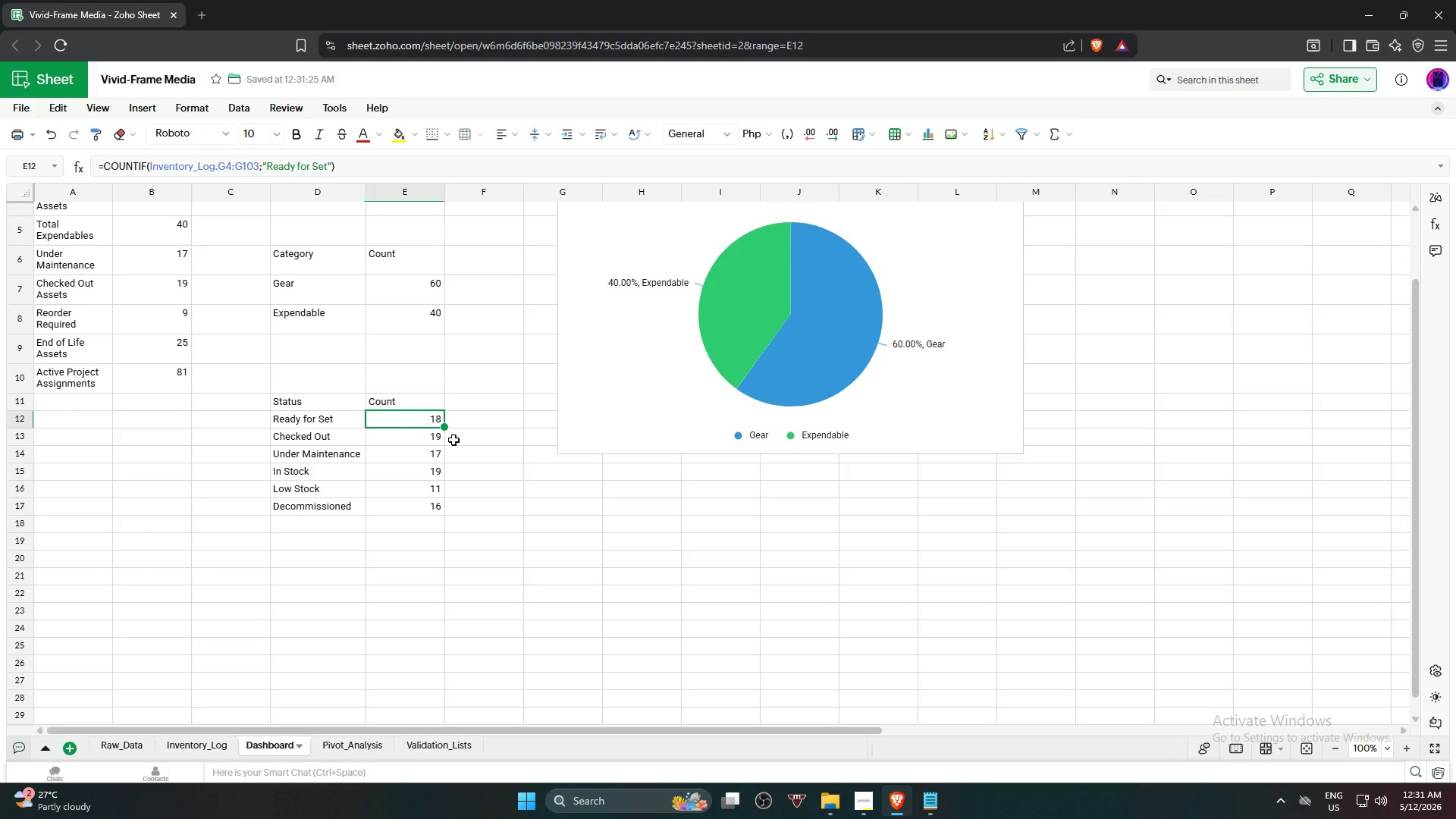 
key(ArrowDown)
 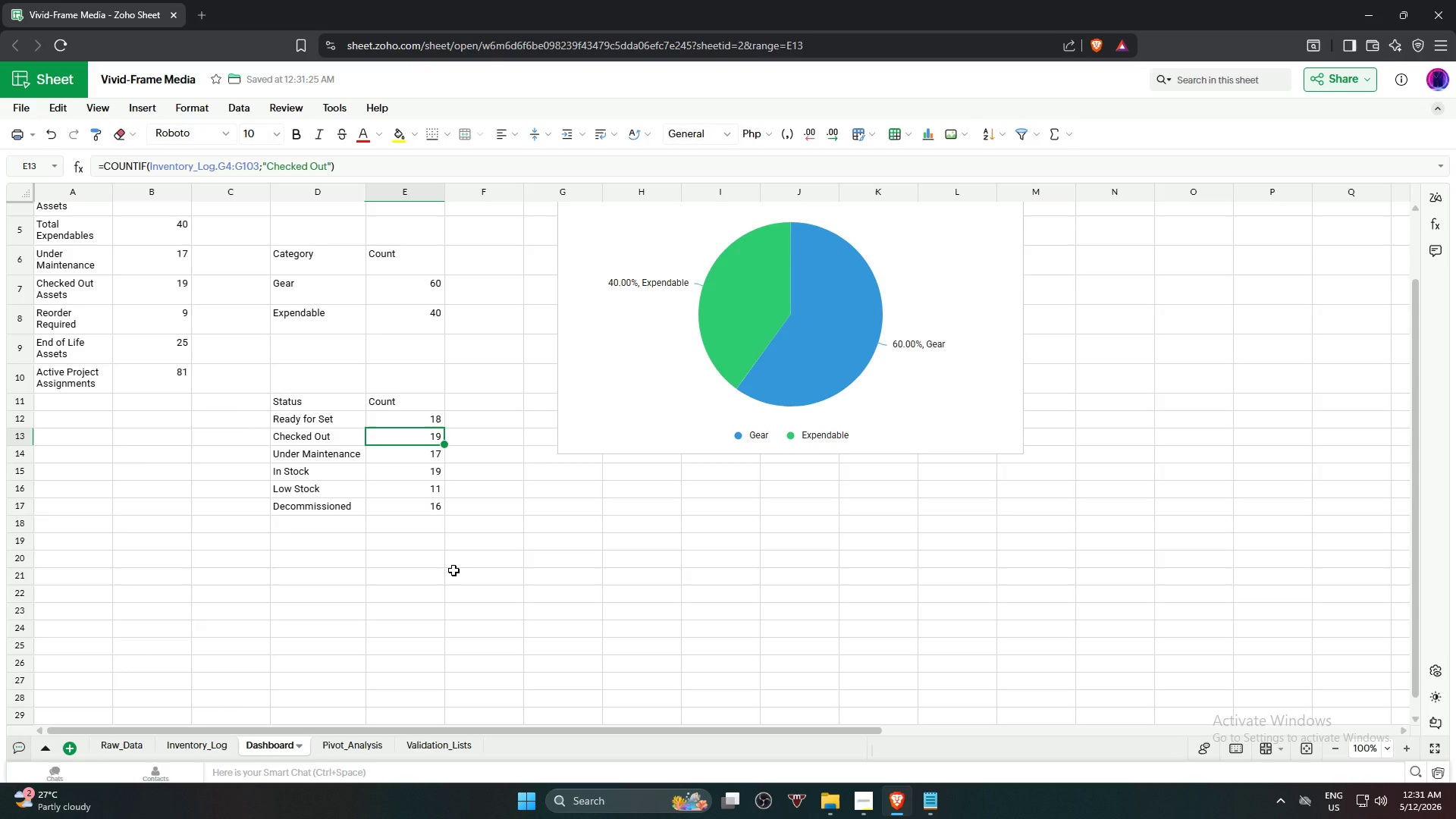 
key(ArrowDown)
 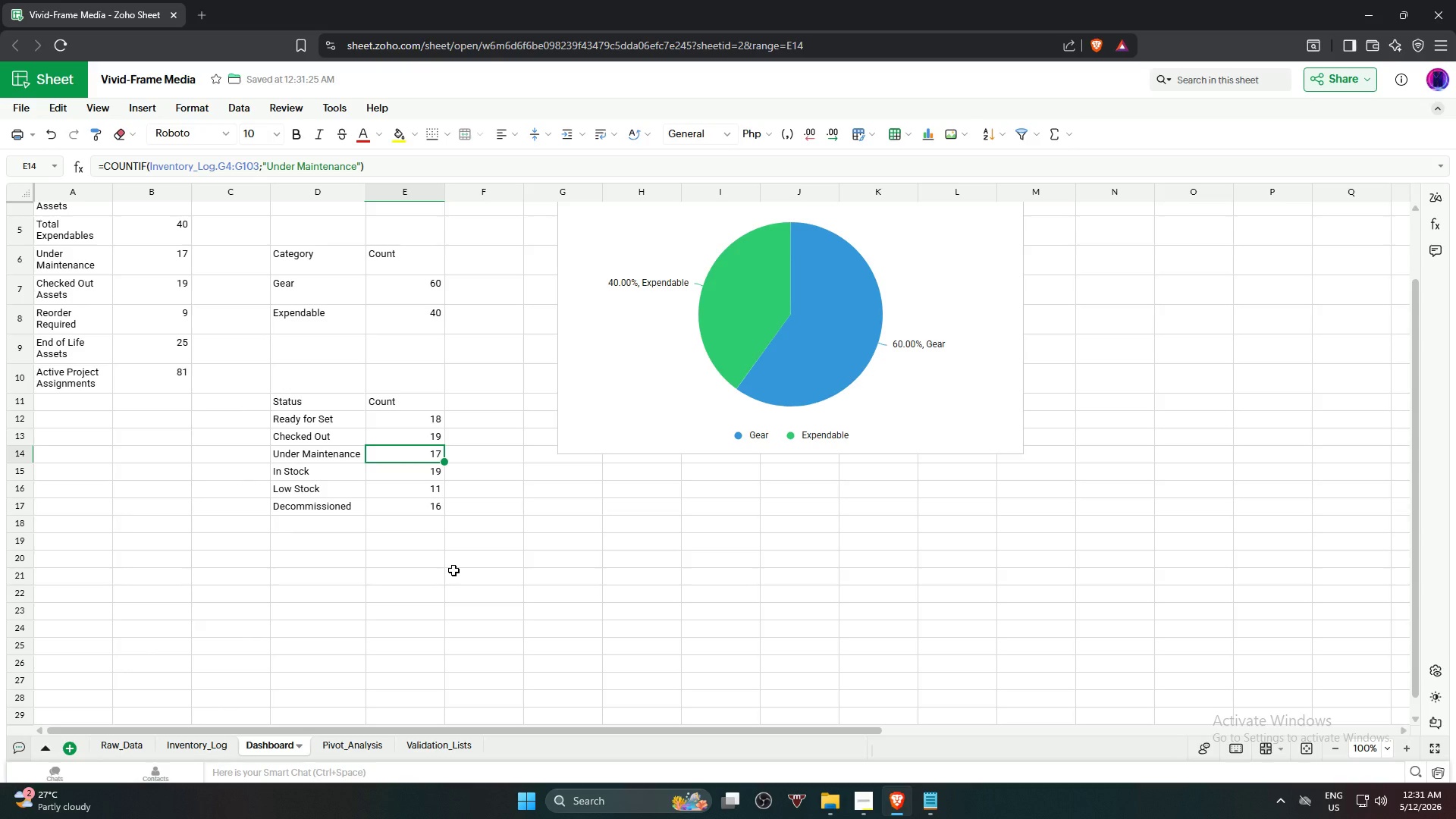 
key(ArrowDown)
 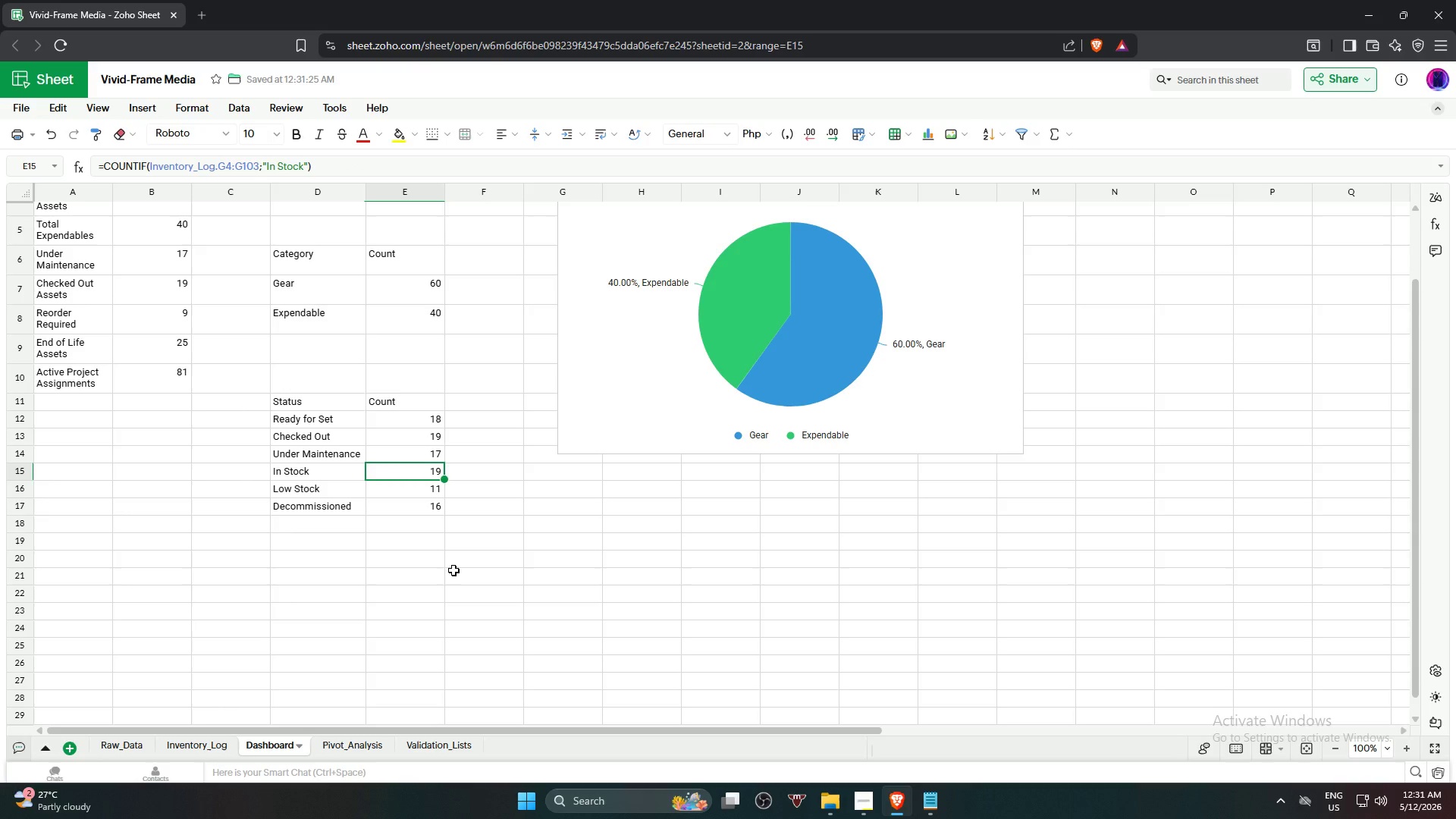 
wait(17.28)
 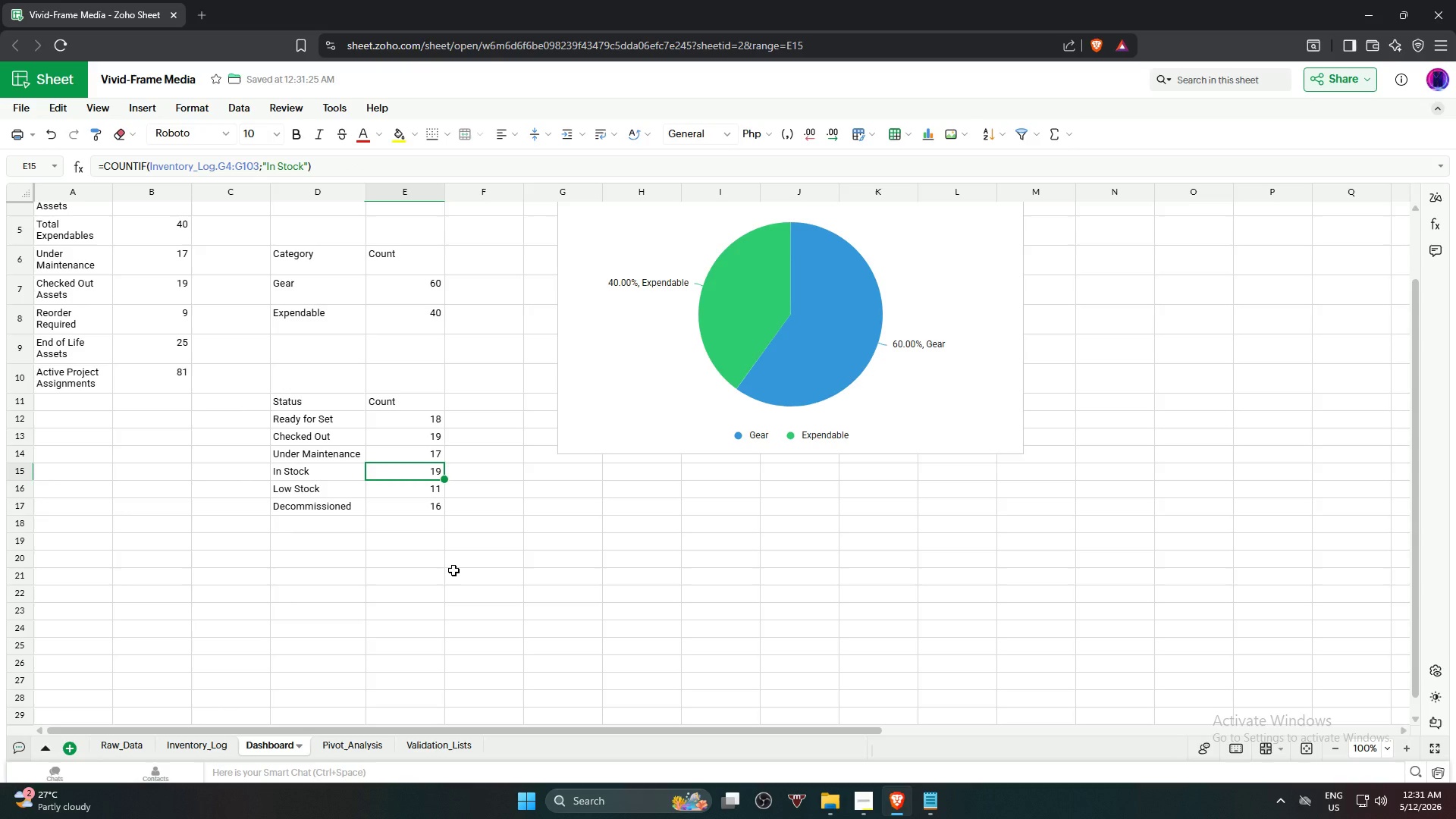 
key(ArrowDown)
 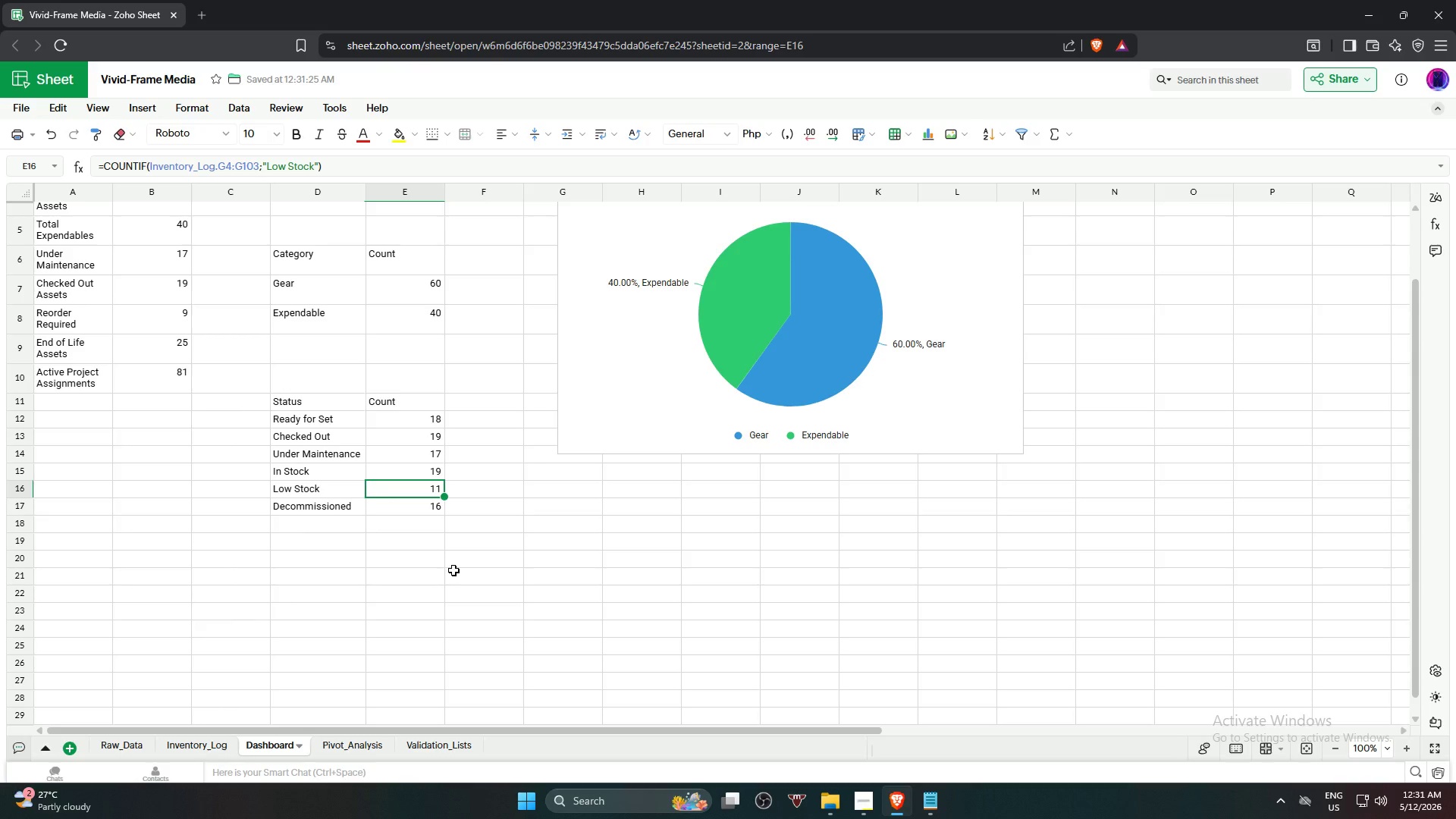 
wait(8.06)
 